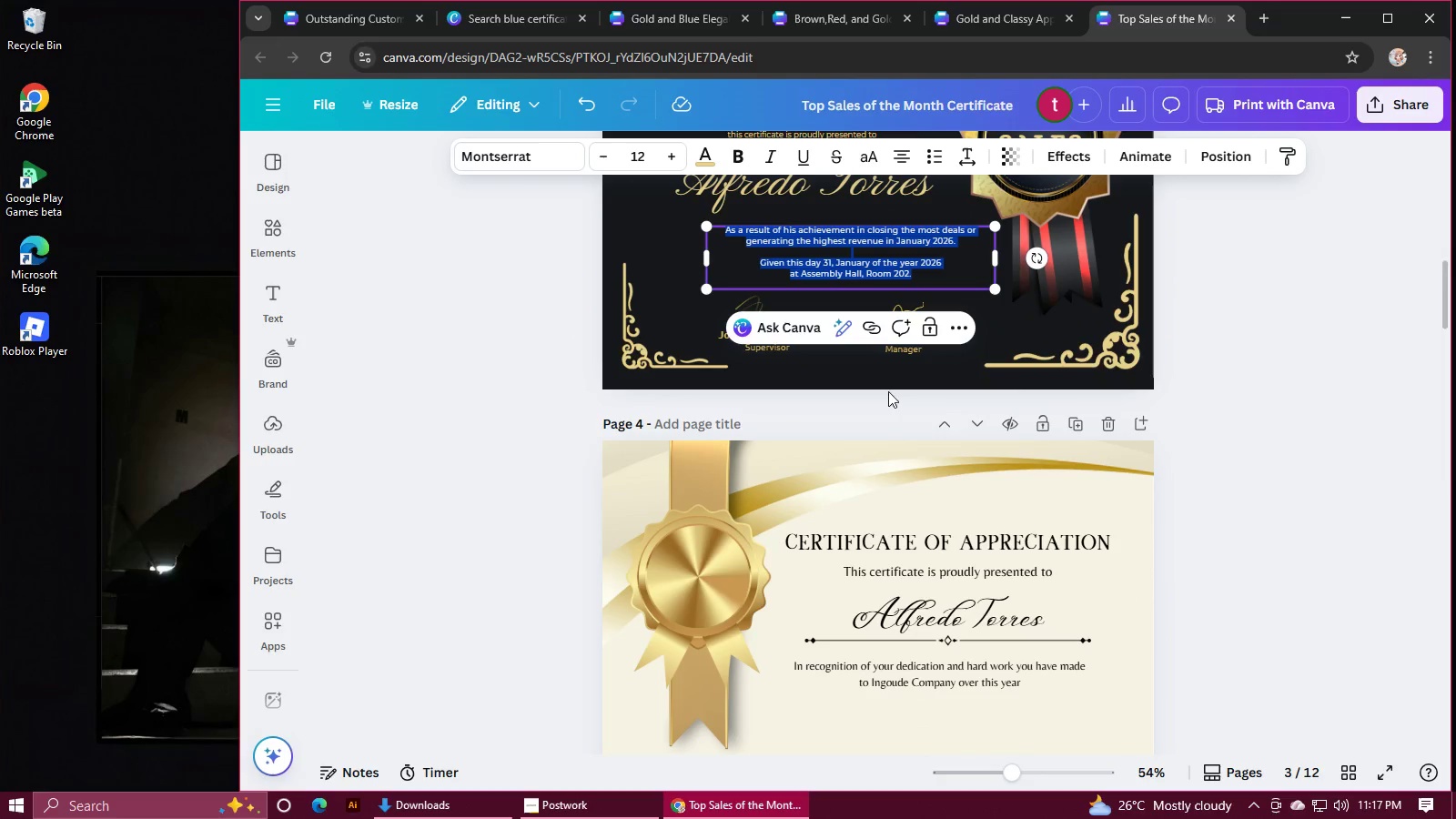 
double_click([940, 670])
 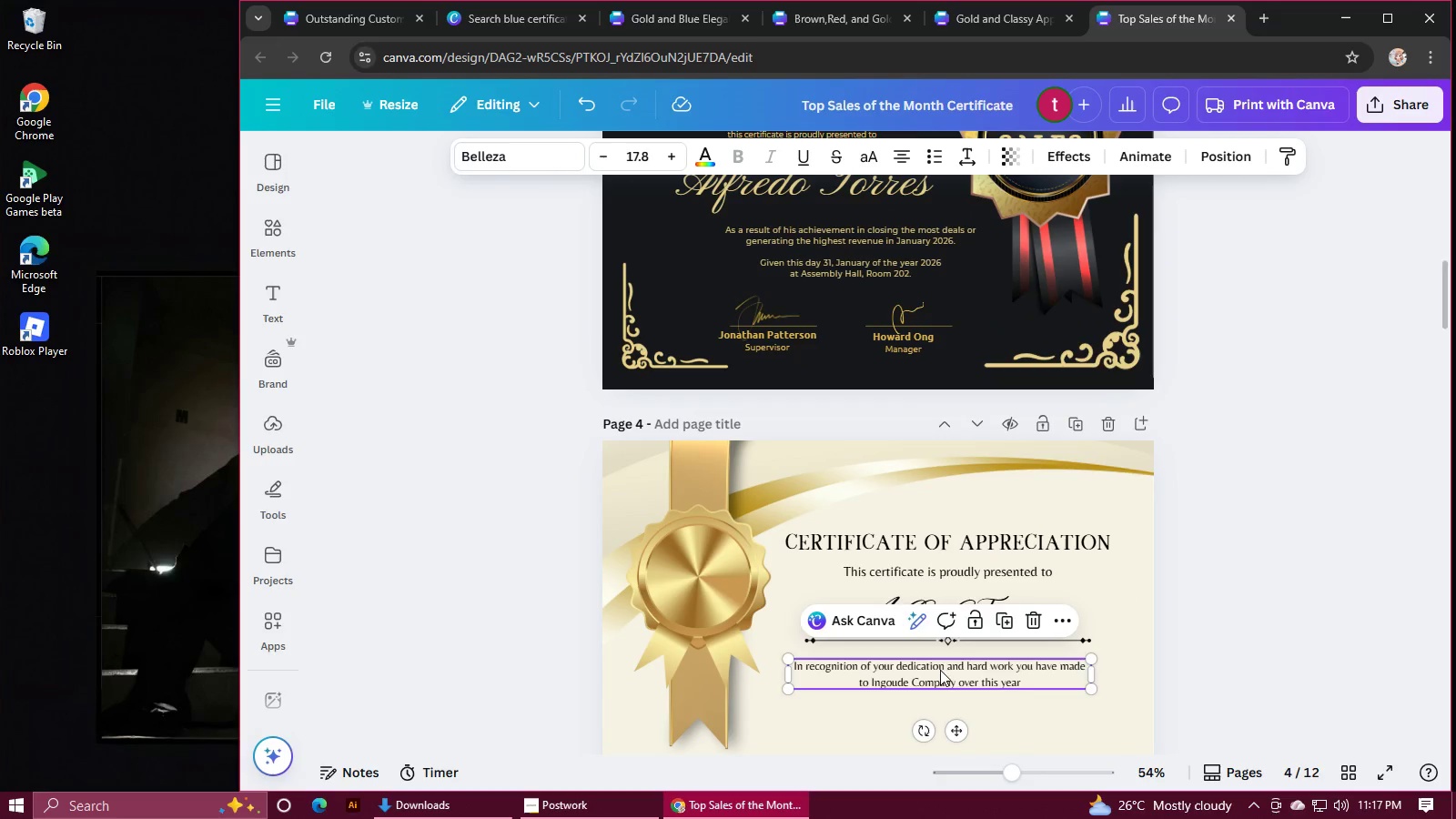 
triple_click([940, 670])
 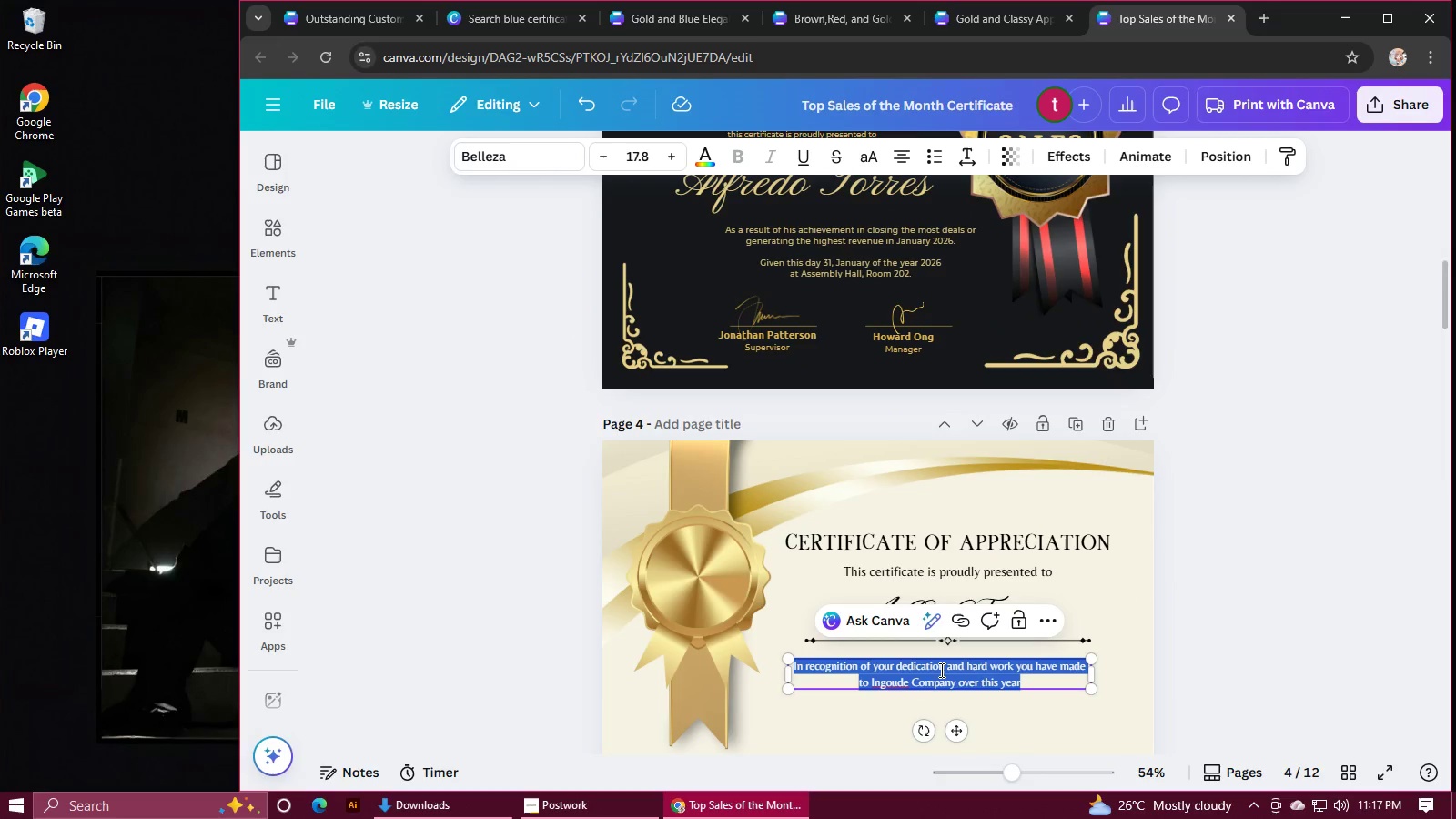 
key(Control+V)
 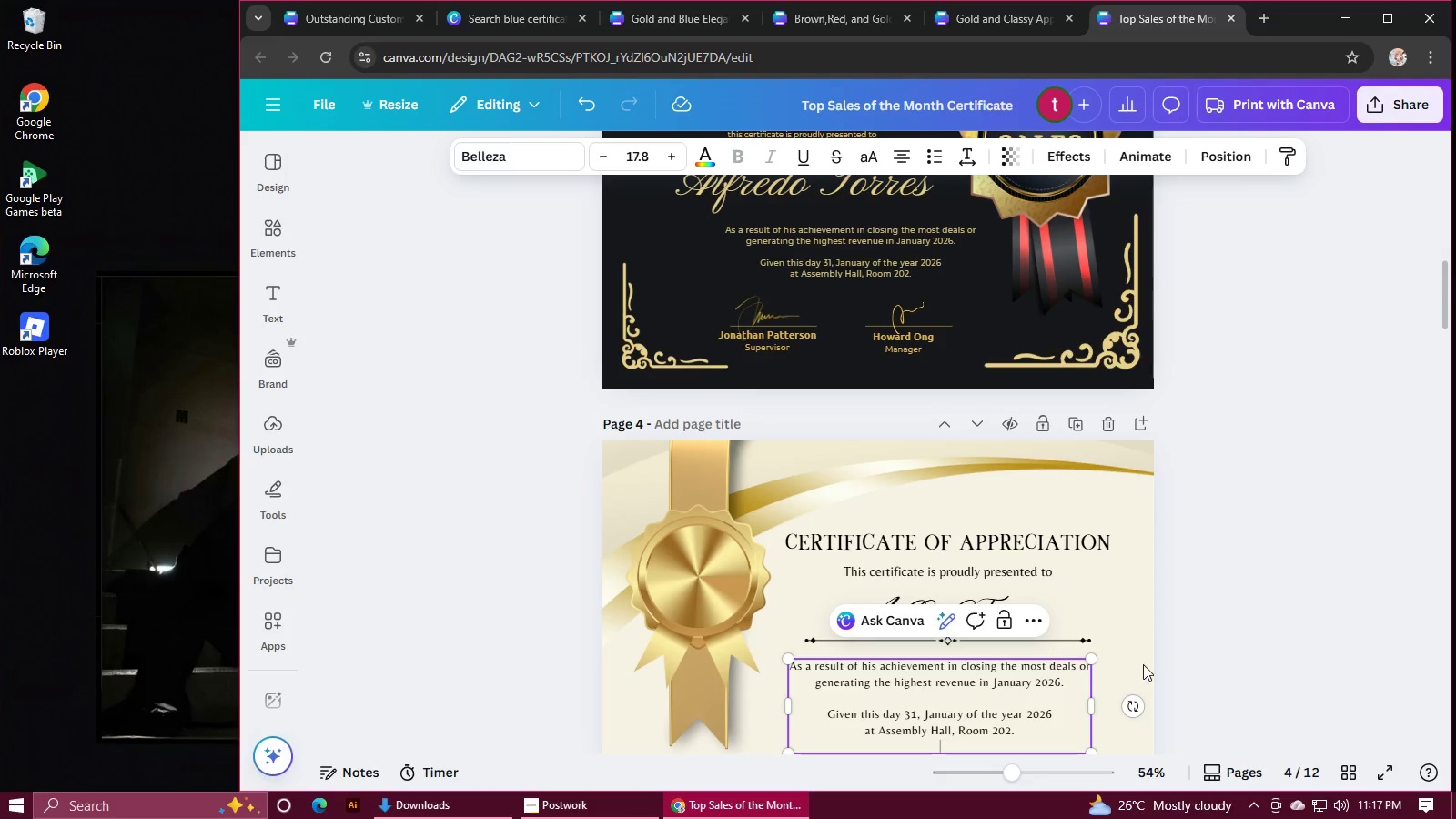 
left_click([1204, 652])
 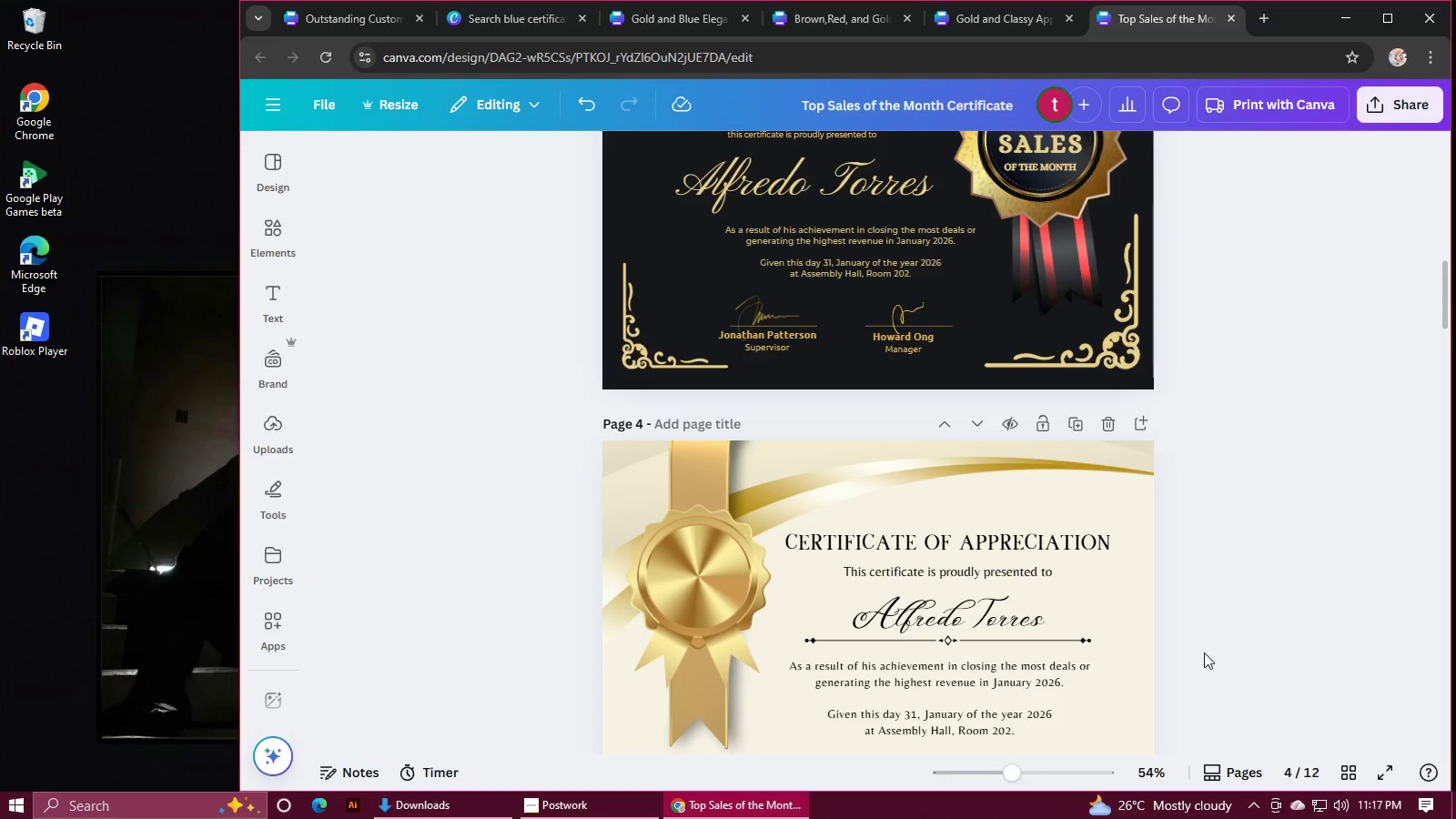 
scroll: coordinate [1204, 652], scroll_direction: down, amount: 3.0
 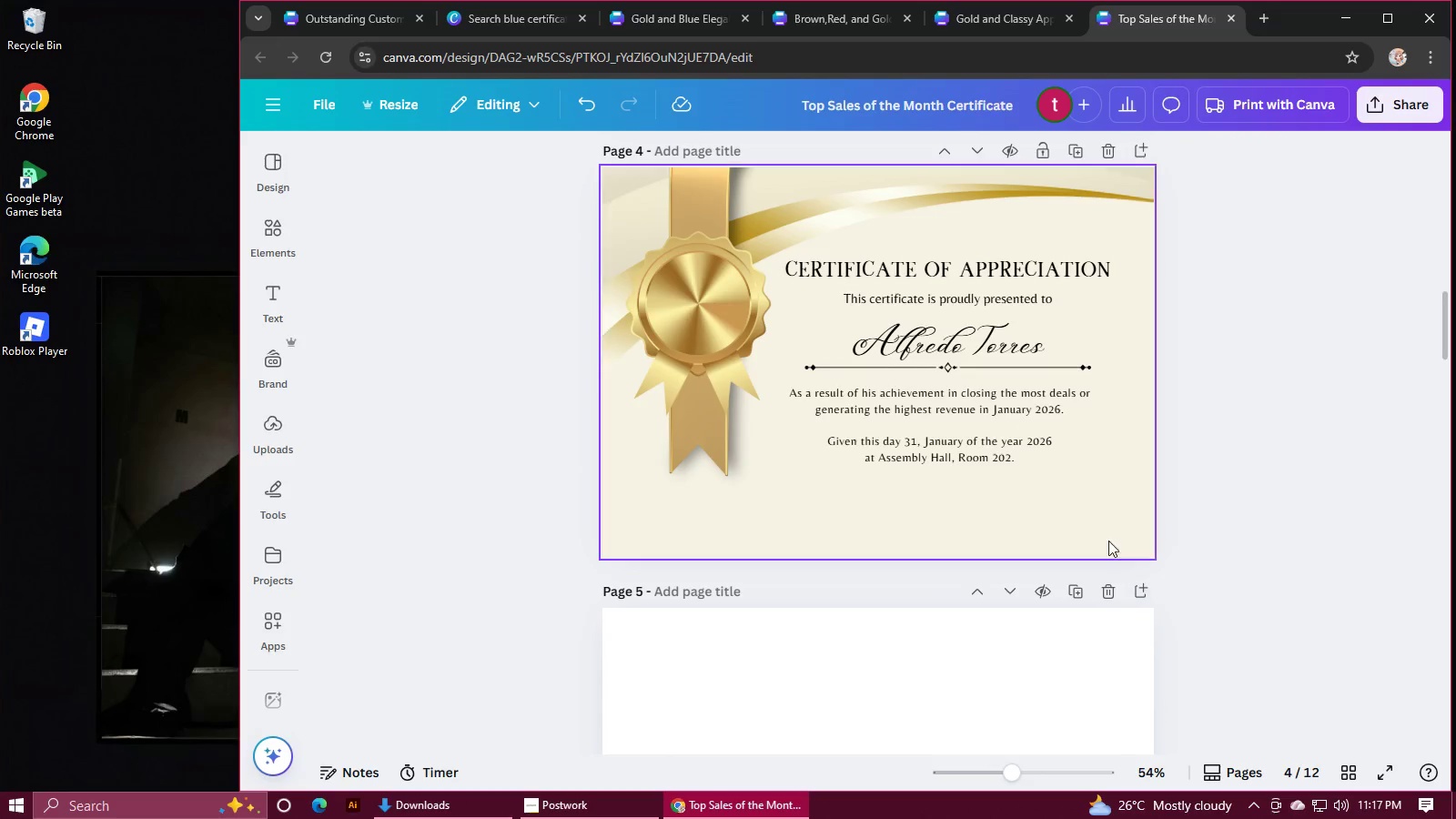 
left_click([1024, 435])
 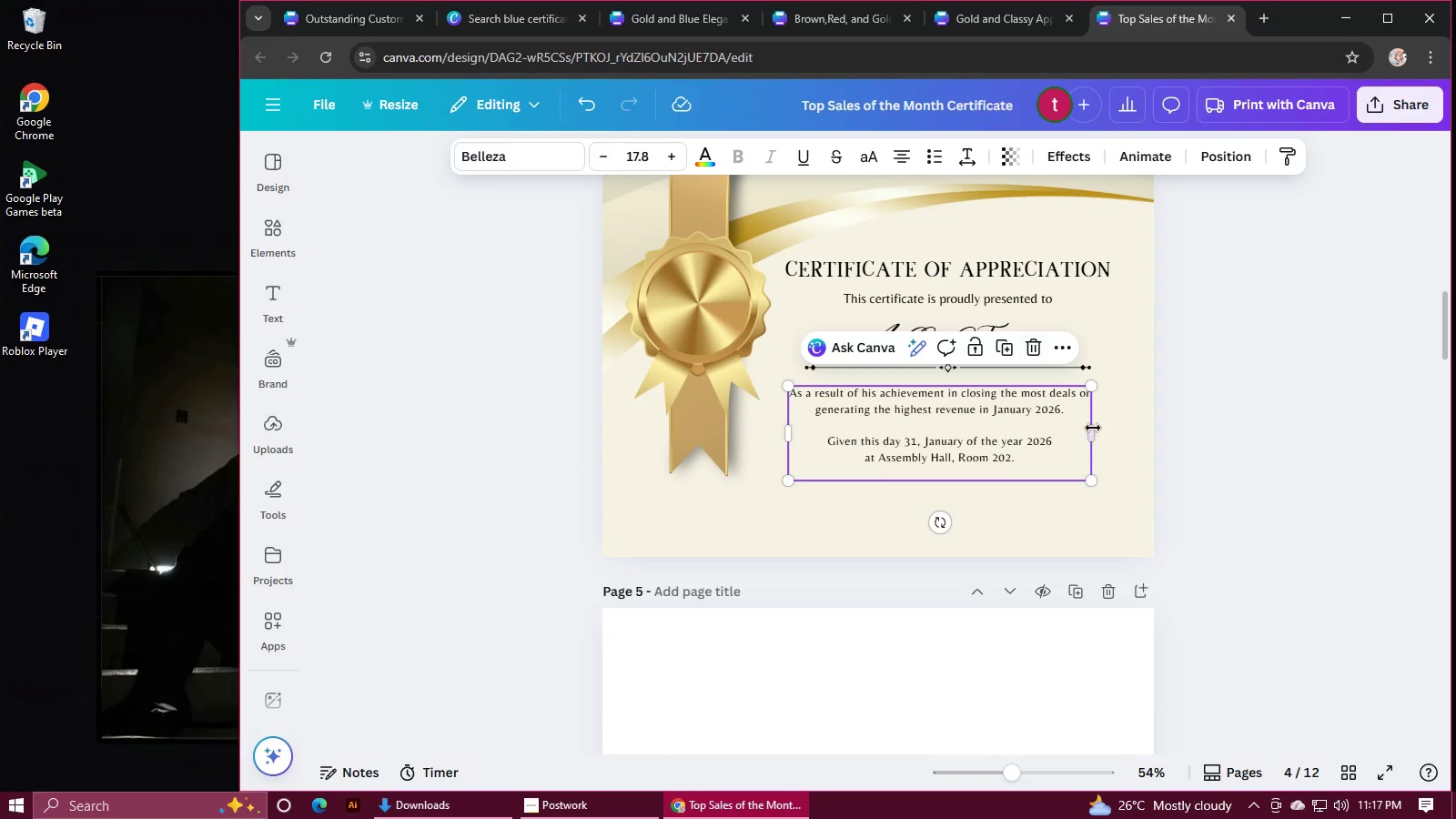 
left_click_drag(start_coordinate=[1093, 428], to_coordinate=[1127, 431])
 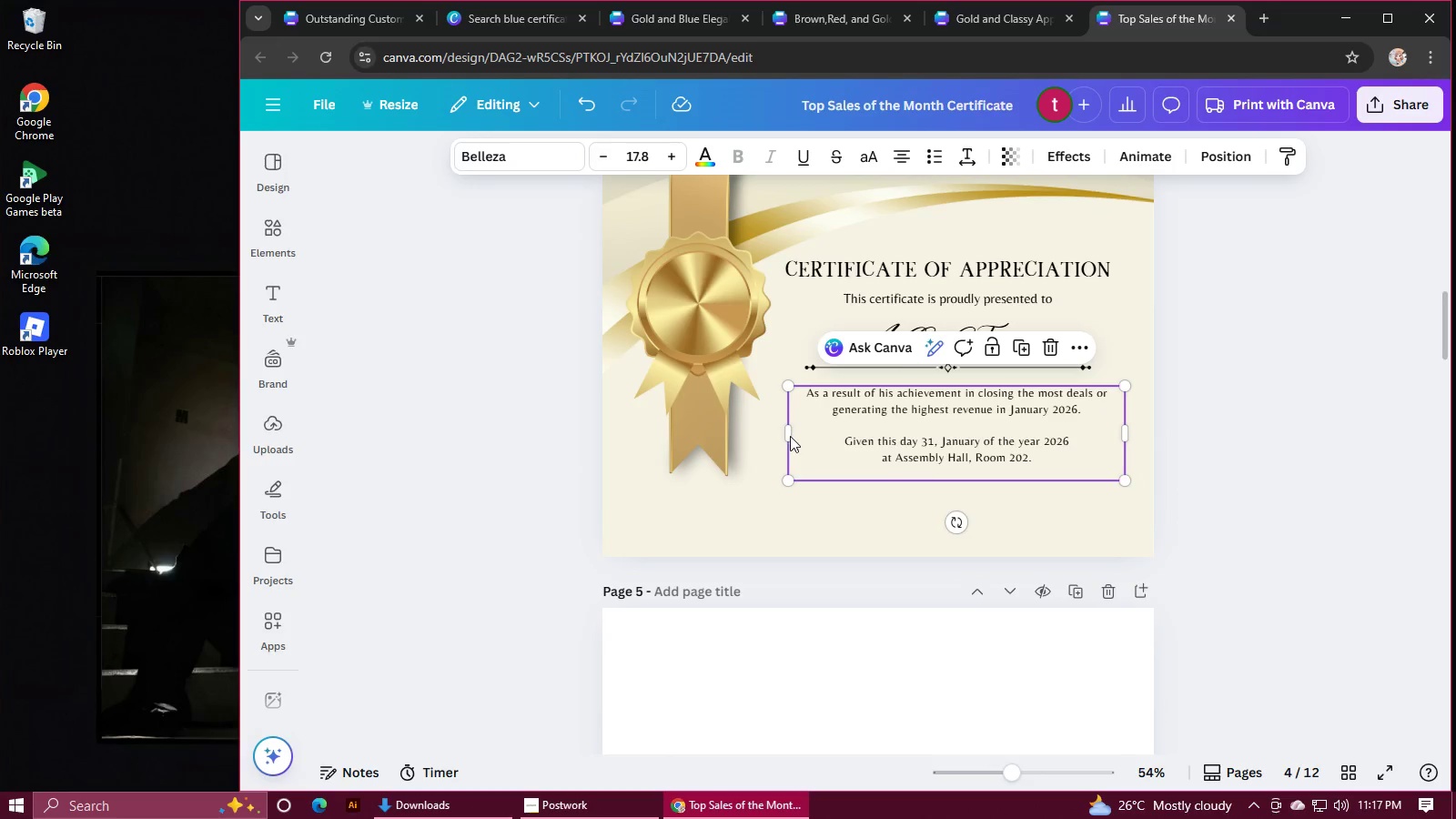 
left_click_drag(start_coordinate=[787, 438], to_coordinate=[764, 431])
 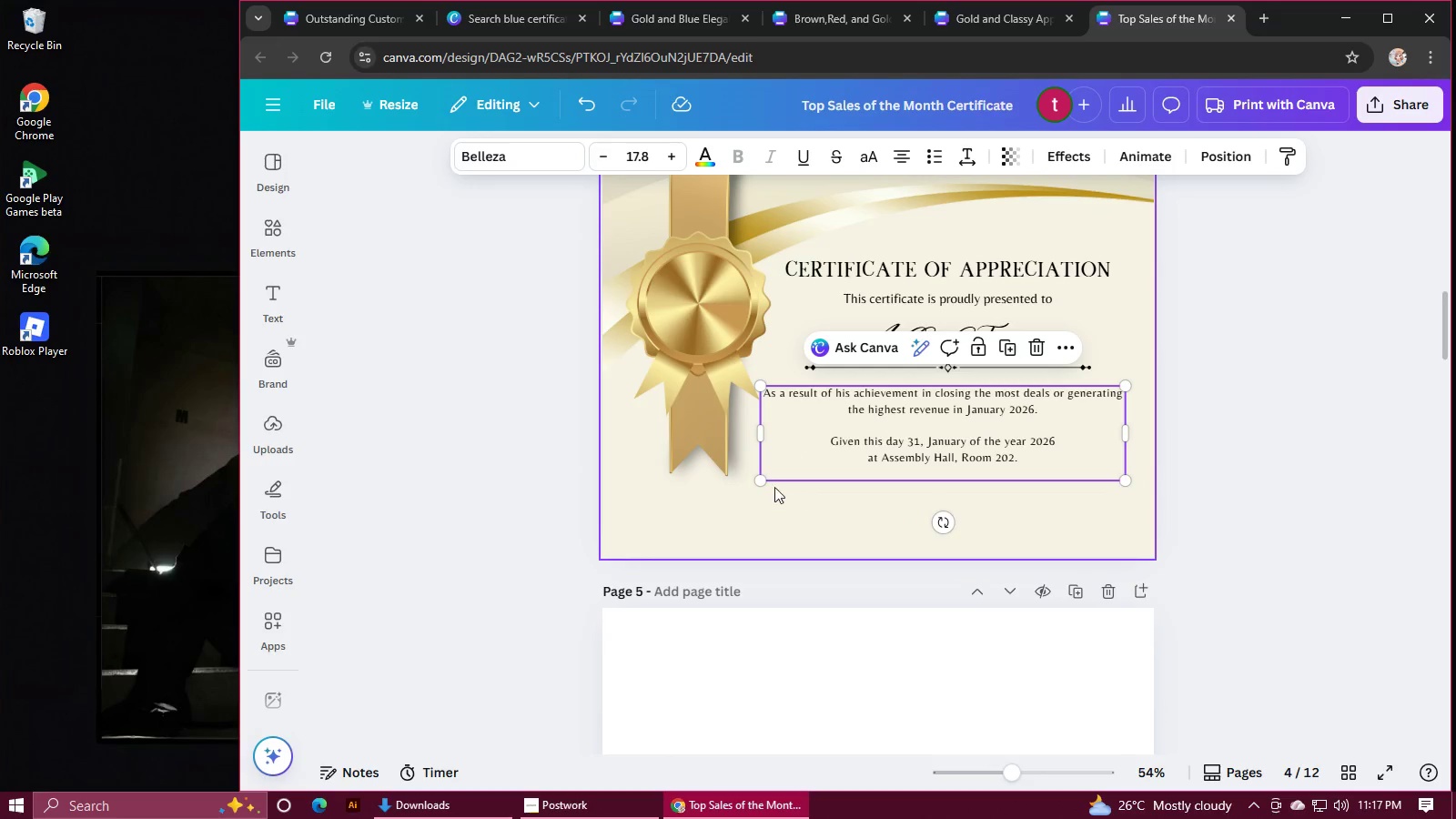 
left_click_drag(start_coordinate=[763, 480], to_coordinate=[772, 478])
 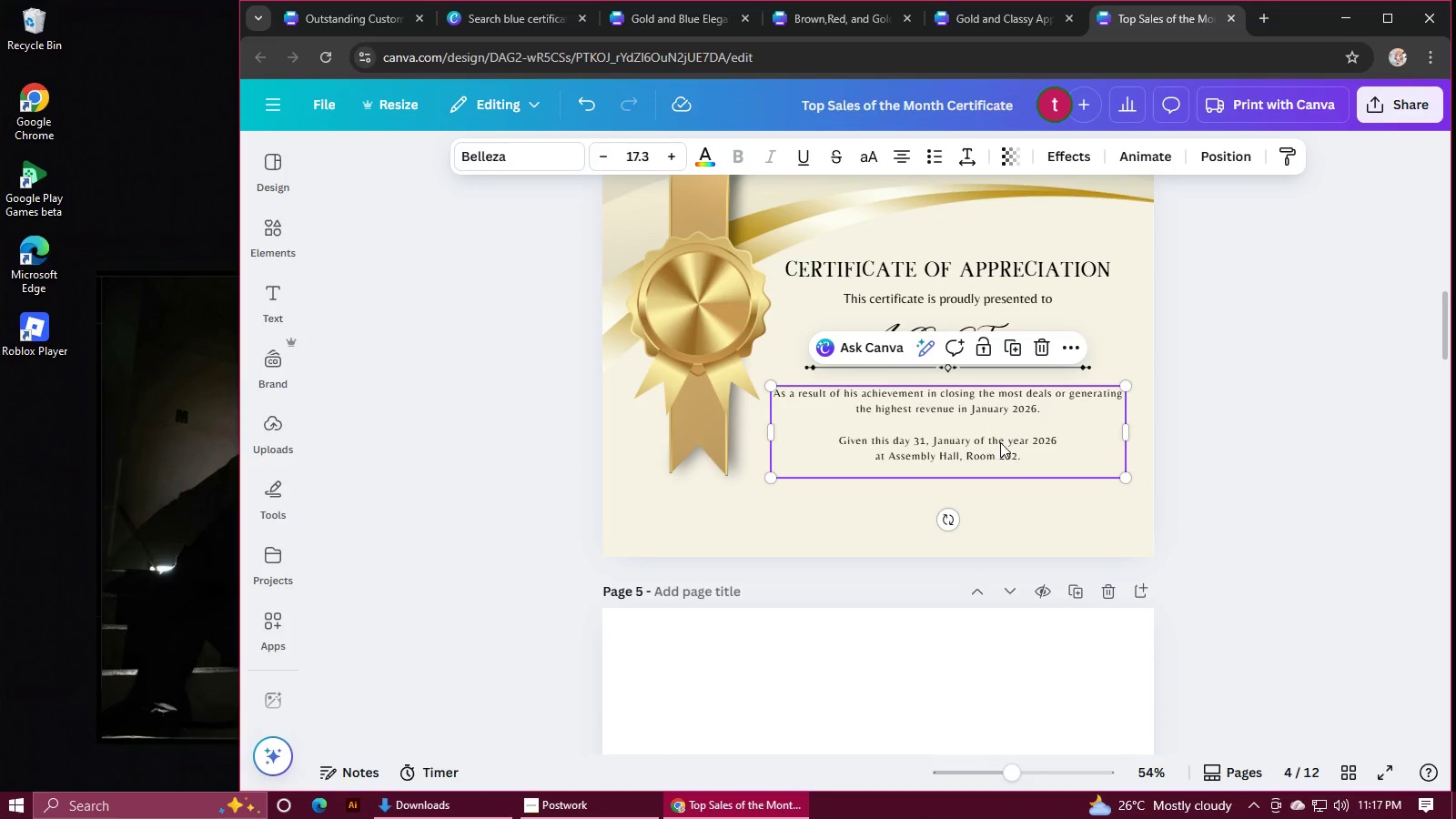 
left_click_drag(start_coordinate=[1000, 442], to_coordinate=[1000, 437])
 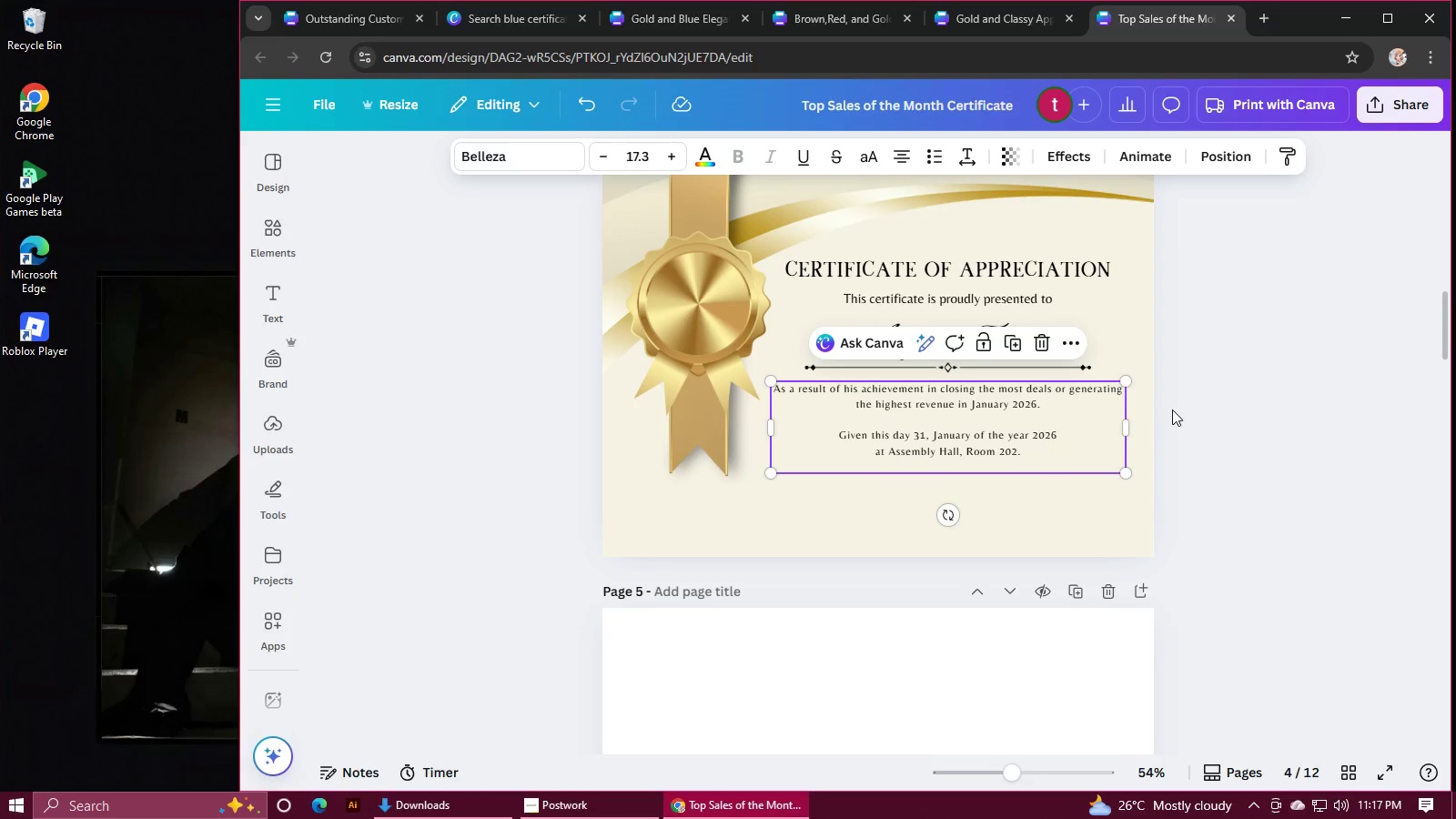 
left_click([1174, 409])
 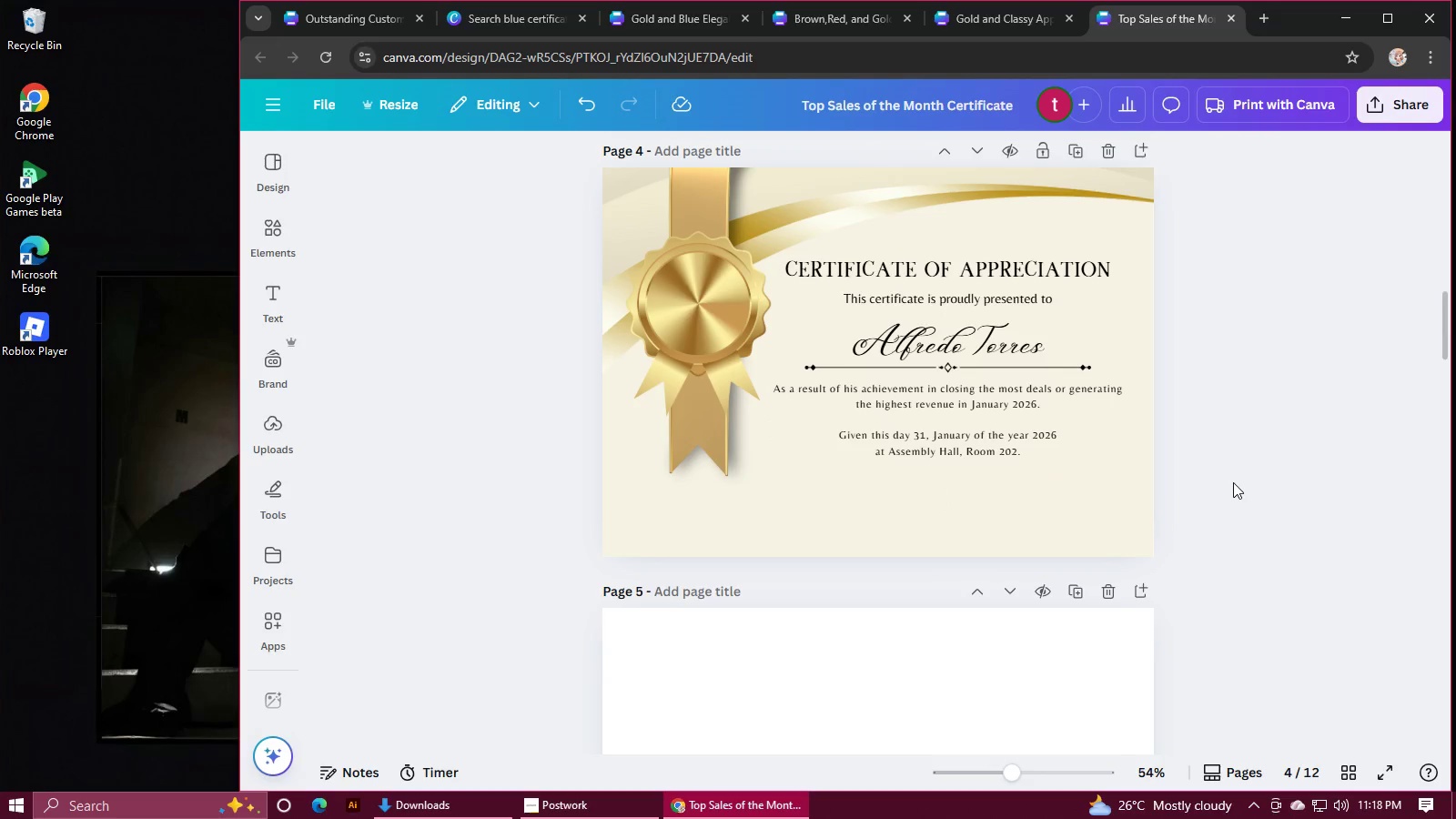 
scroll: coordinate [1218, 471], scroll_direction: up, amount: 4.0
 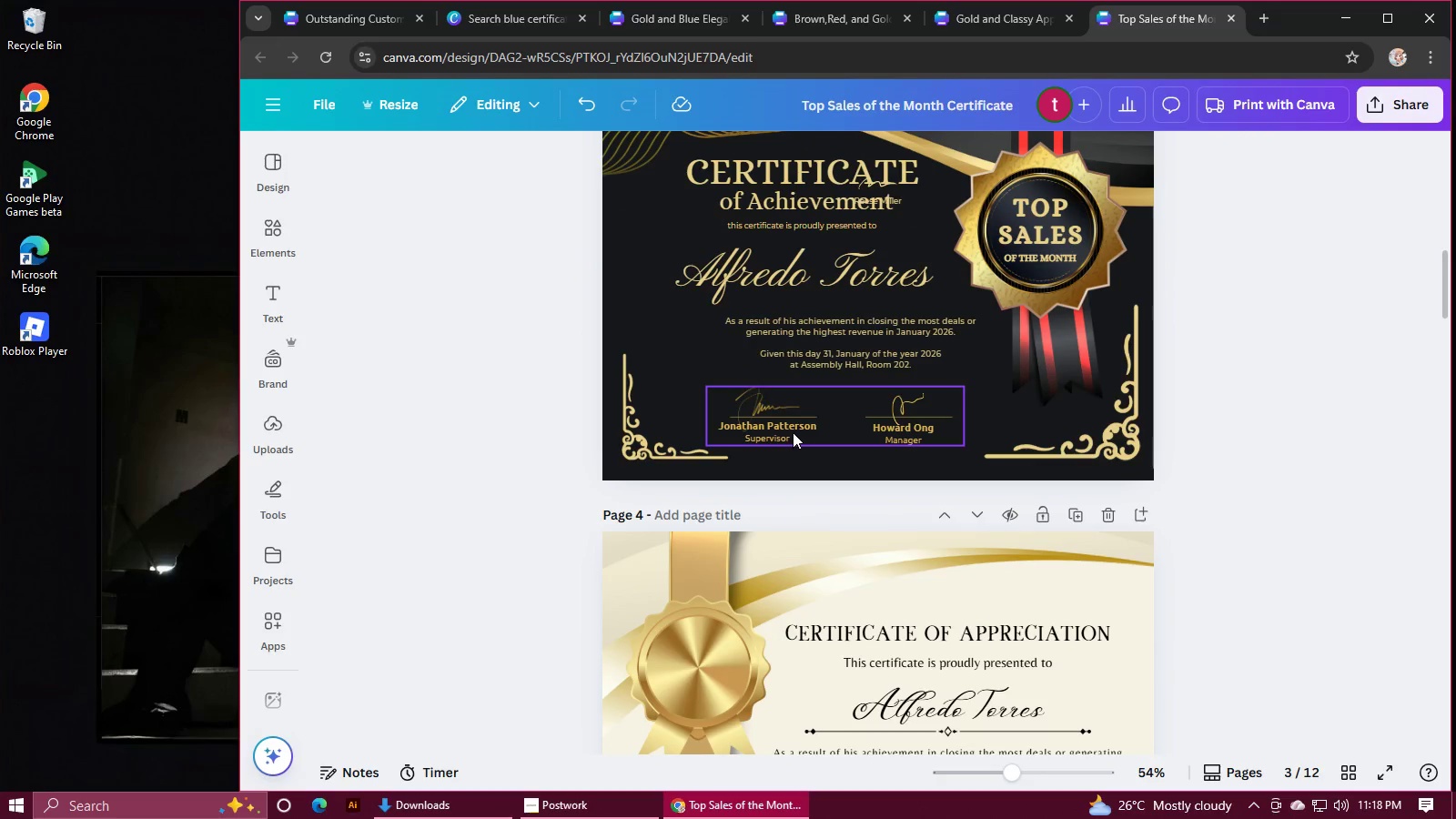 
left_click([790, 432])
 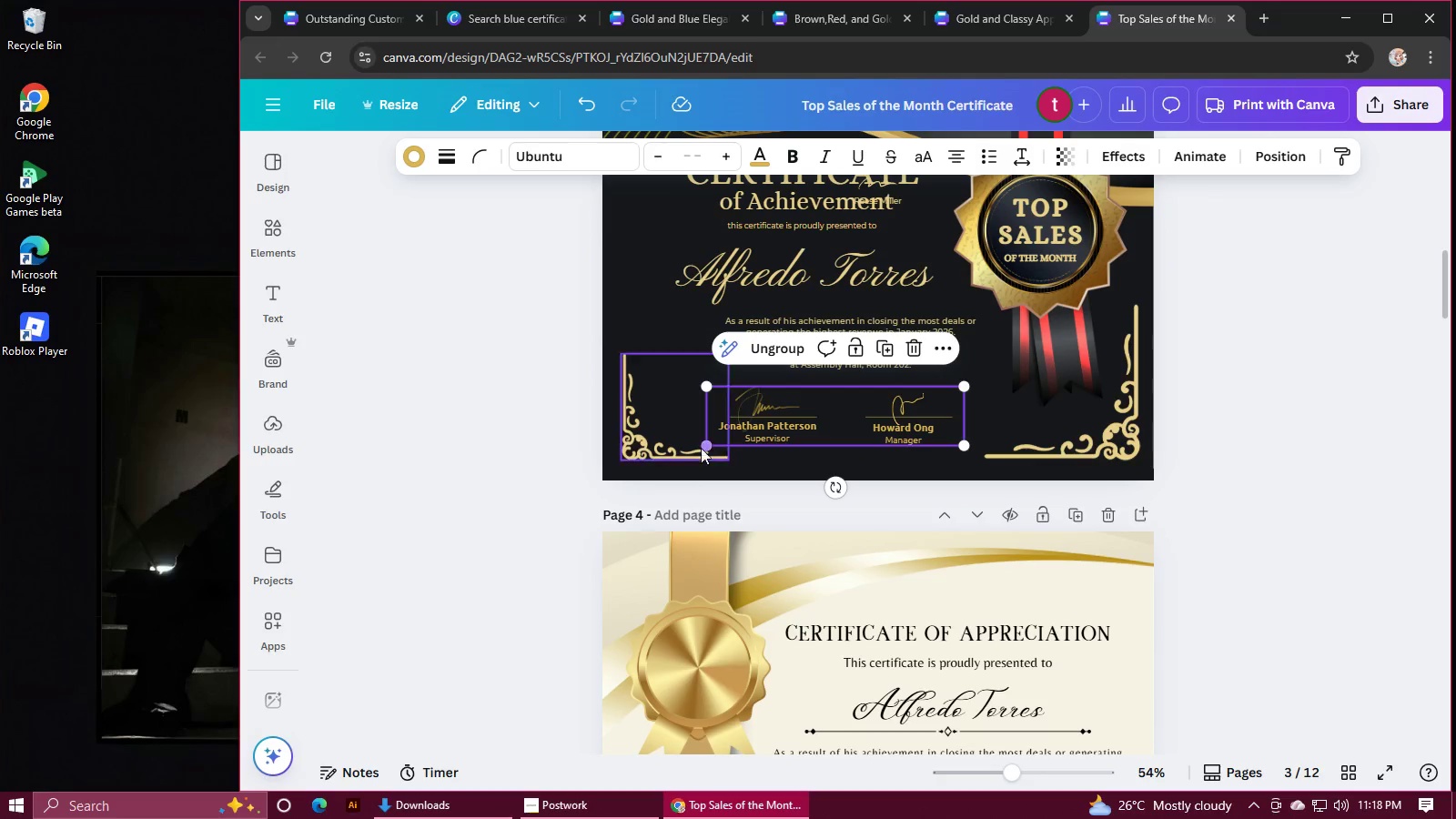 
left_click([705, 438])
 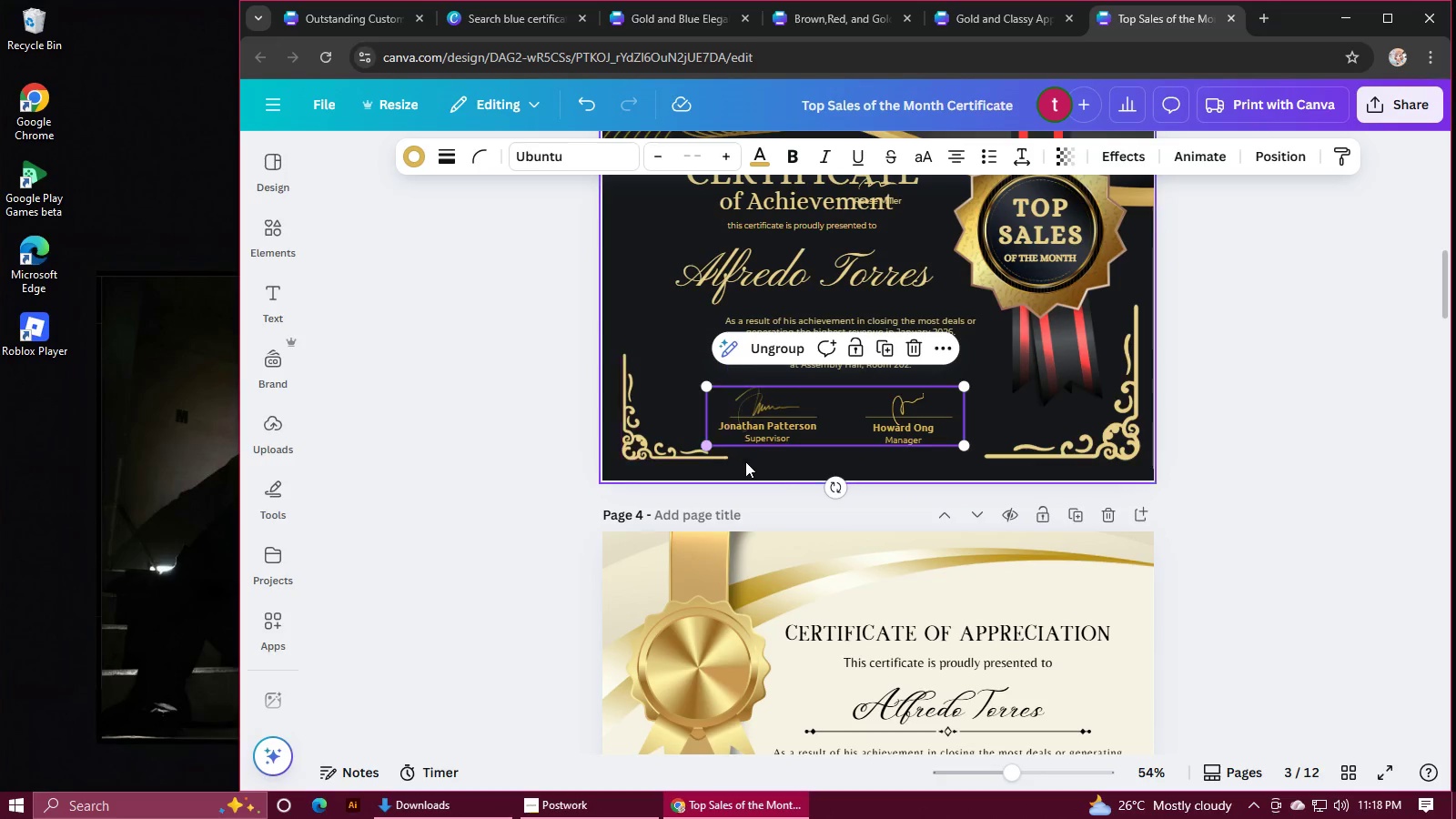 
key(Control+C)
 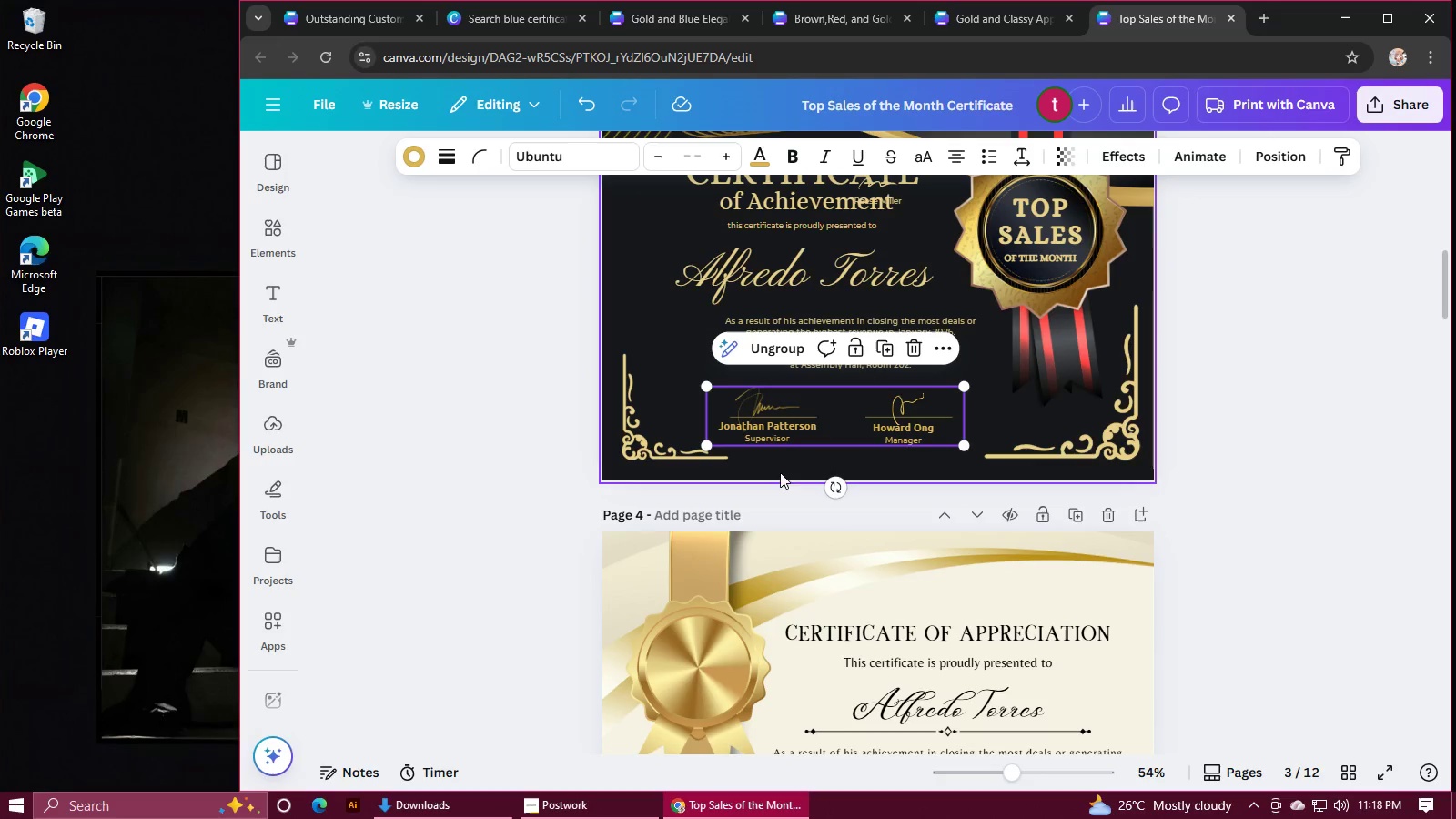 
scroll: coordinate [854, 487], scroll_direction: down, amount: 6.0
 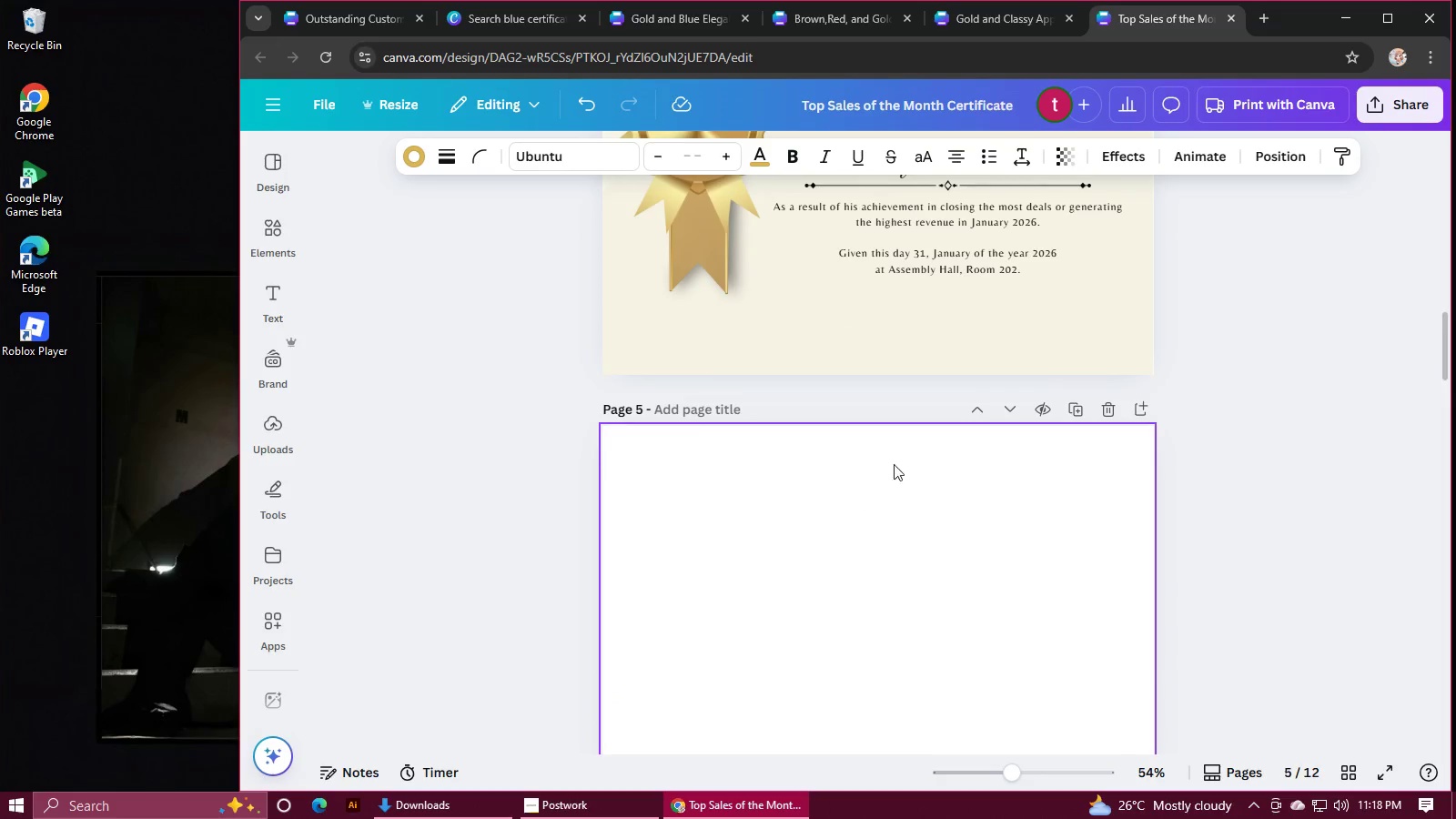 
key(Control+V)
 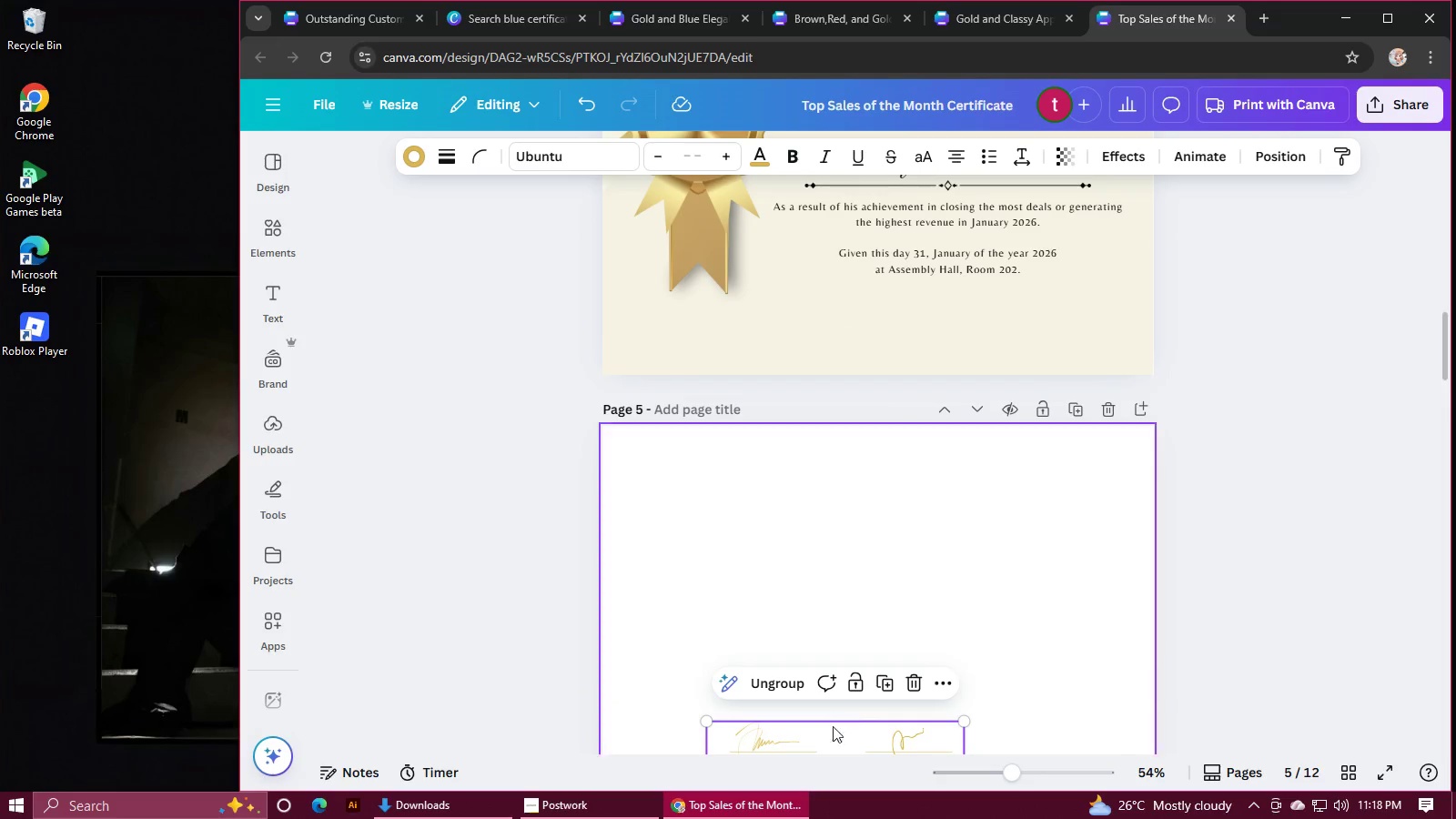 
left_click_drag(start_coordinate=[839, 739], to_coordinate=[889, 306])
 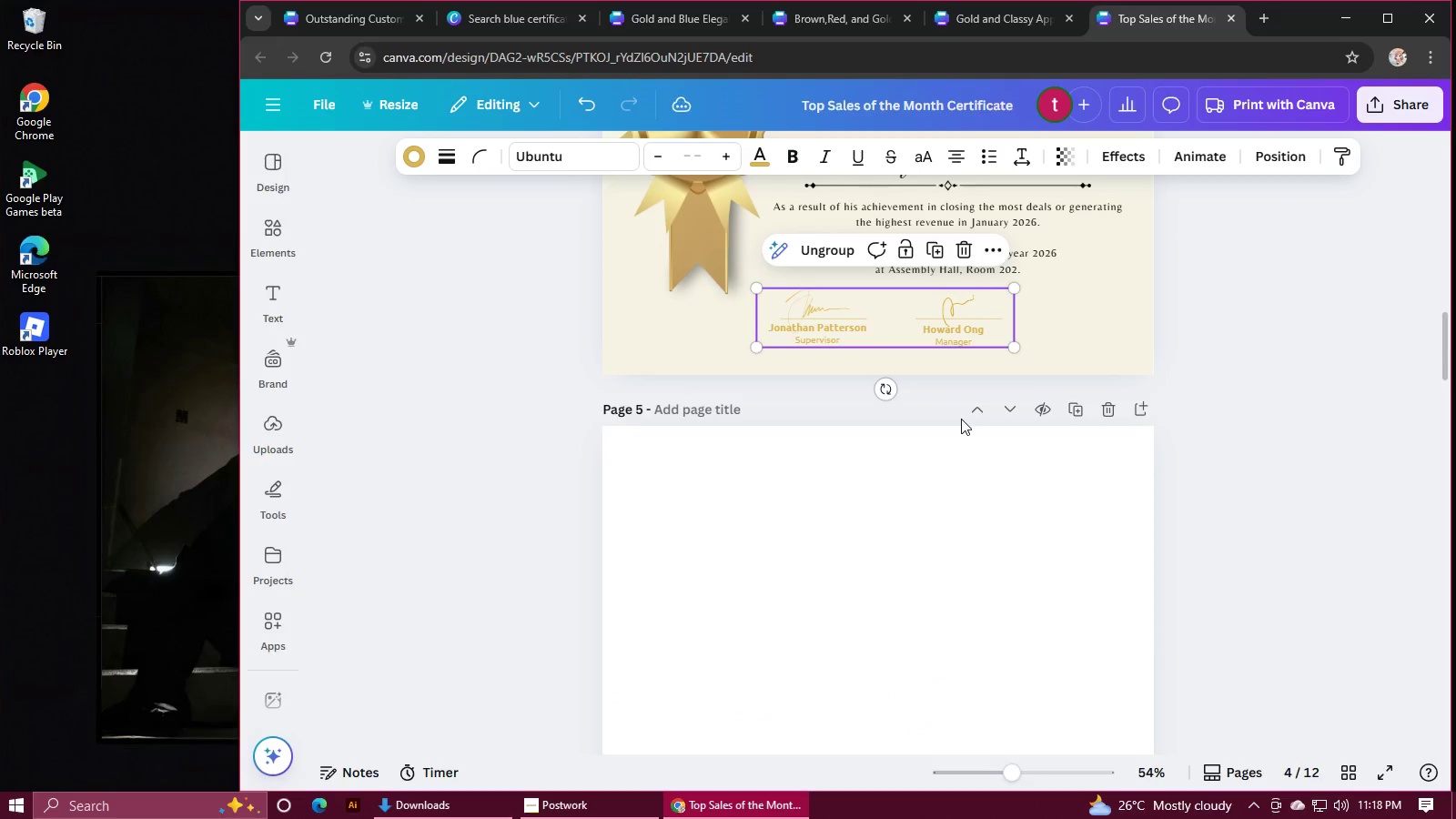 
scroll: coordinate [961, 419], scroll_direction: up, amount: 2.0
 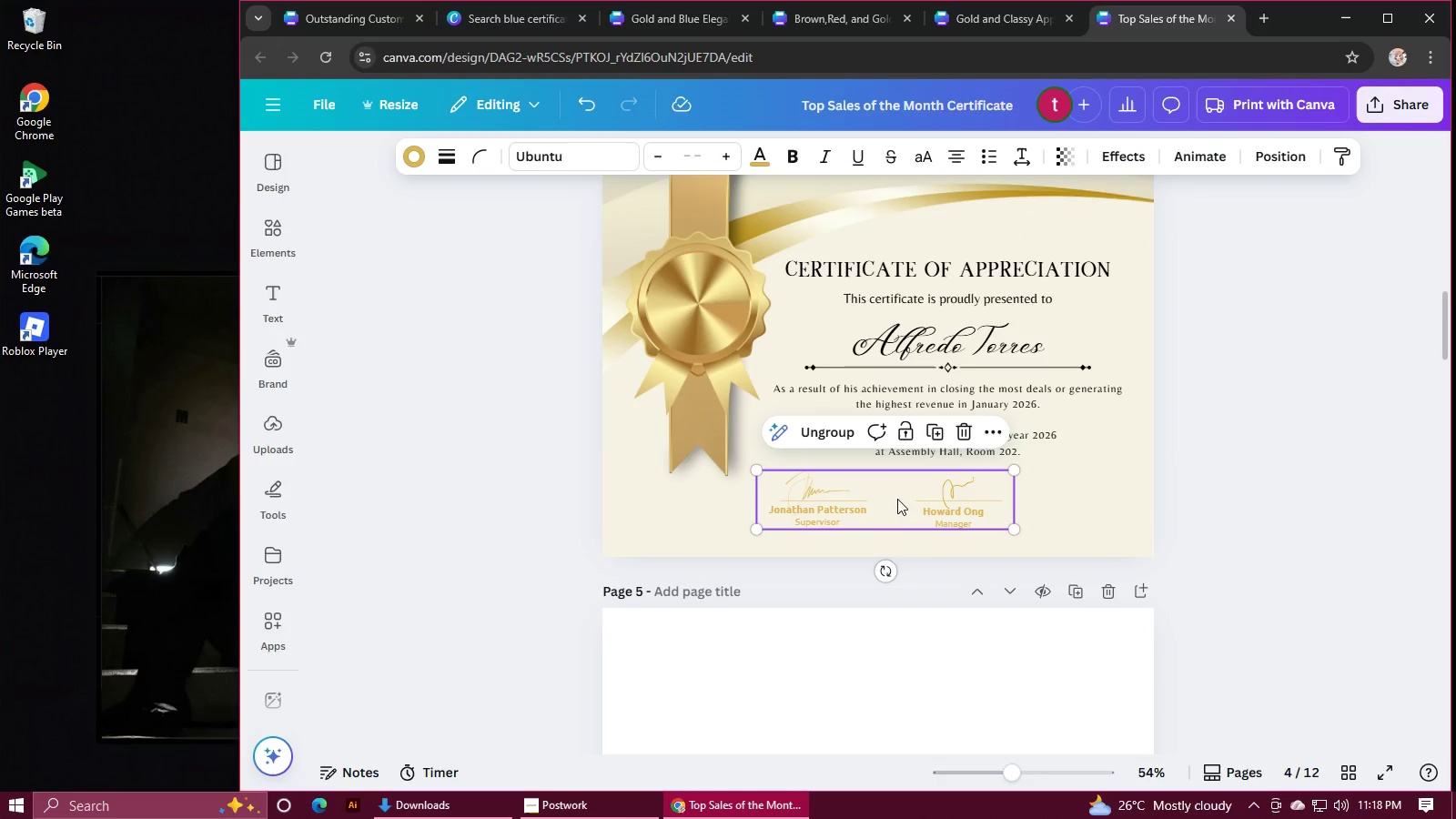 
left_click_drag(start_coordinate=[895, 507], to_coordinate=[957, 506])
 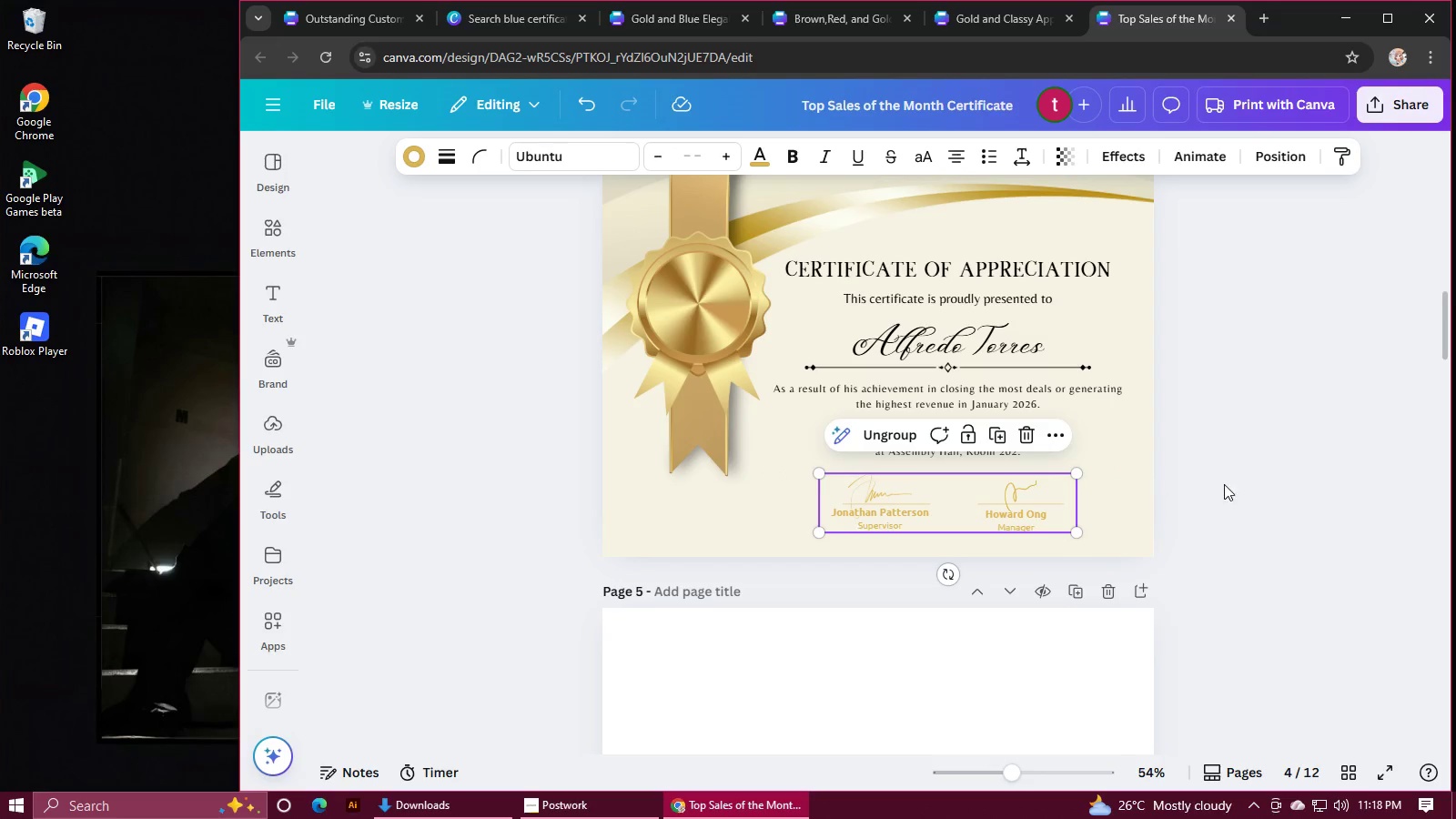 
left_click([1231, 483])
 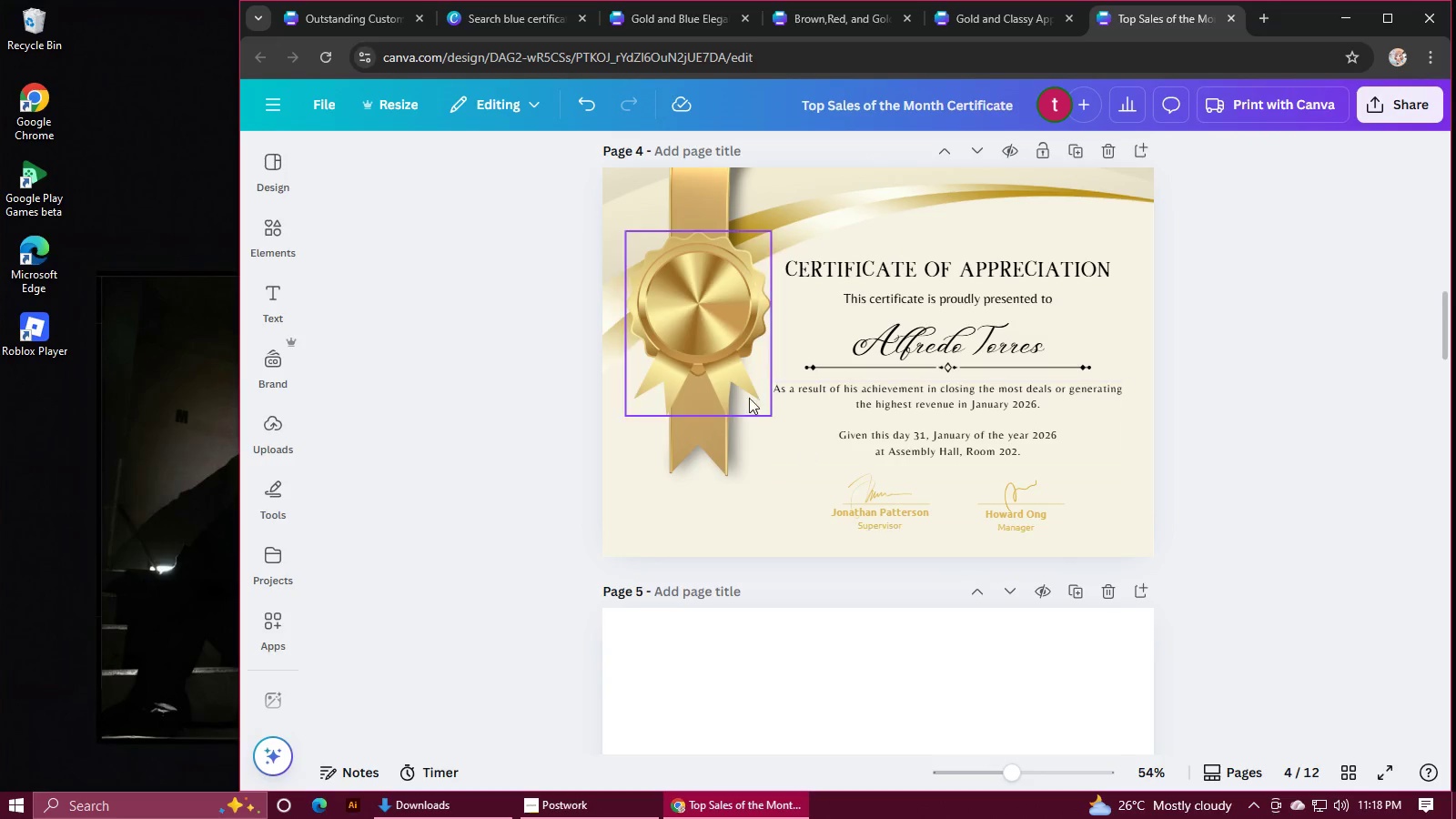 
left_click([737, 306])
 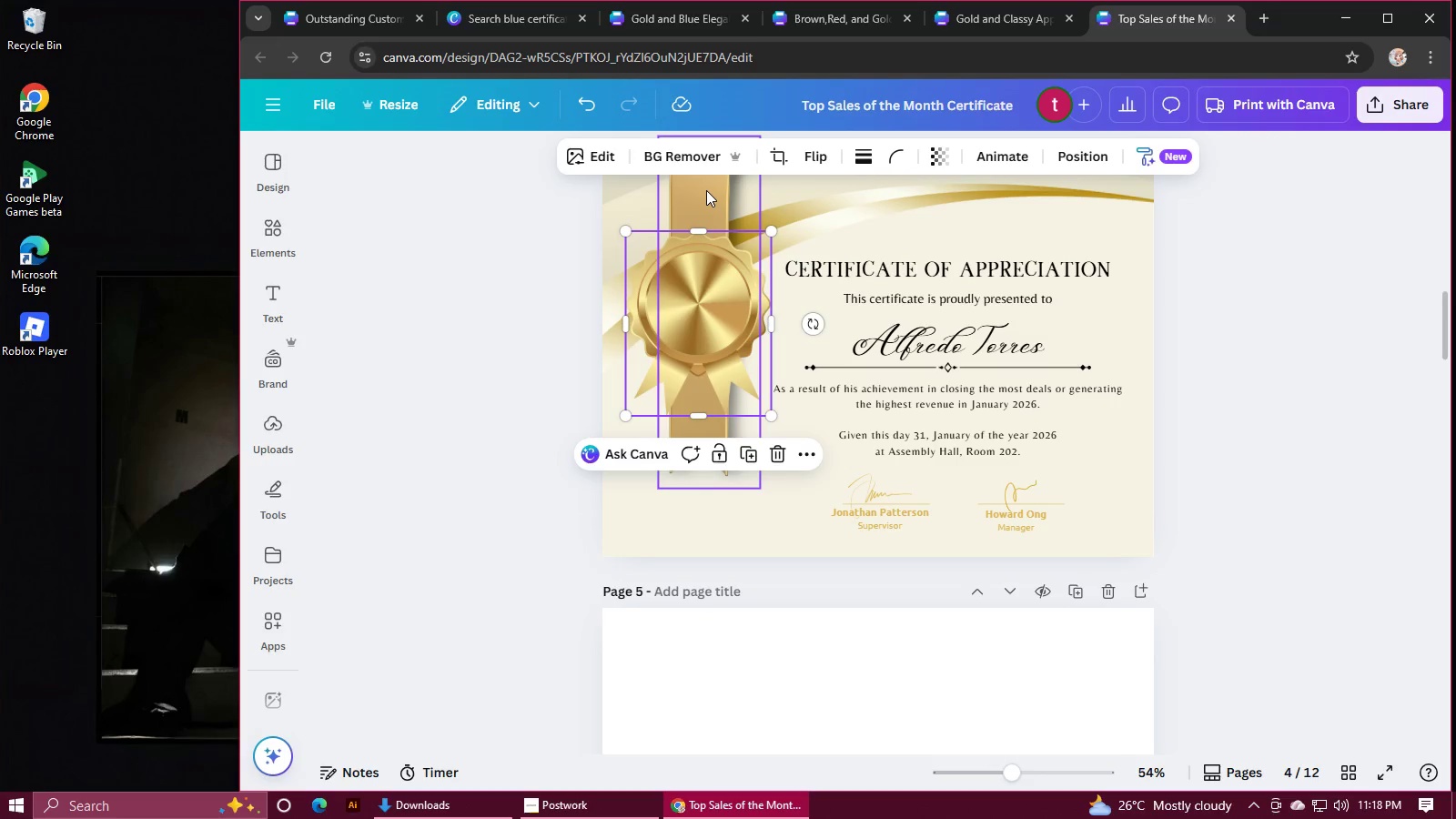 
hold_key(key=ShiftLeft, duration=0.49)
left_click([706, 190])
 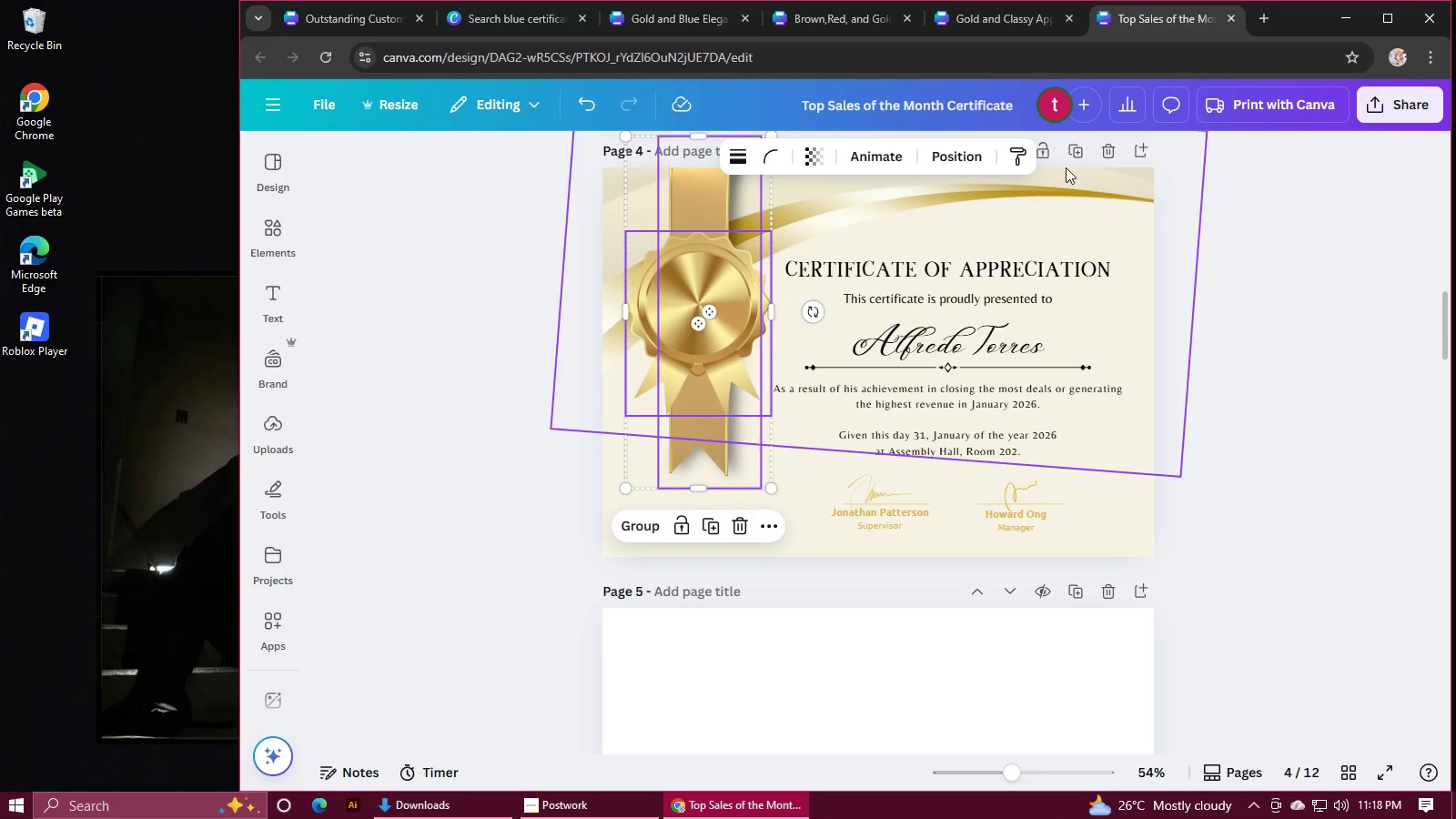 
left_click([956, 162])
 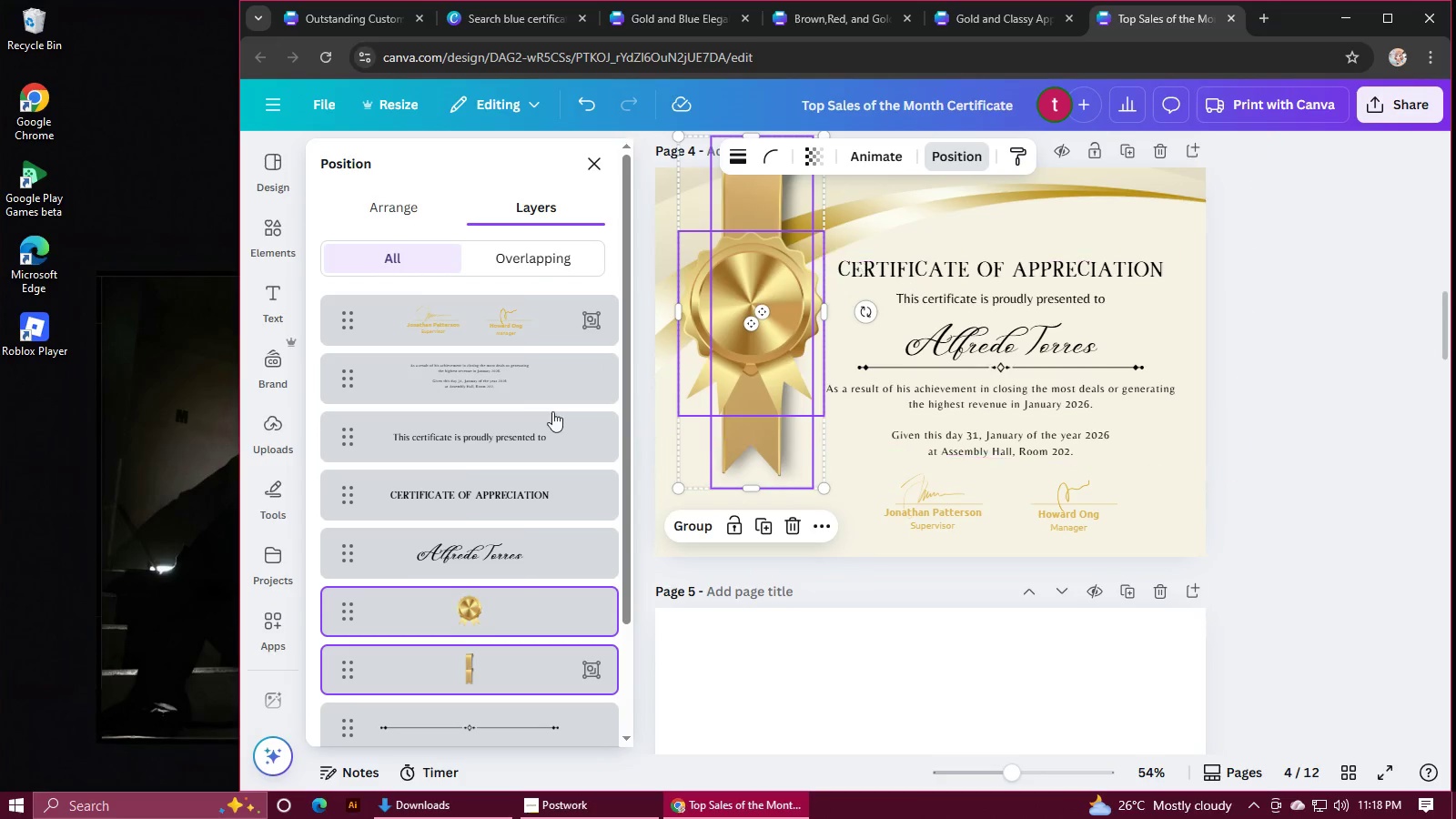 
scroll: coordinate [482, 501], scroll_direction: down, amount: 2.0
 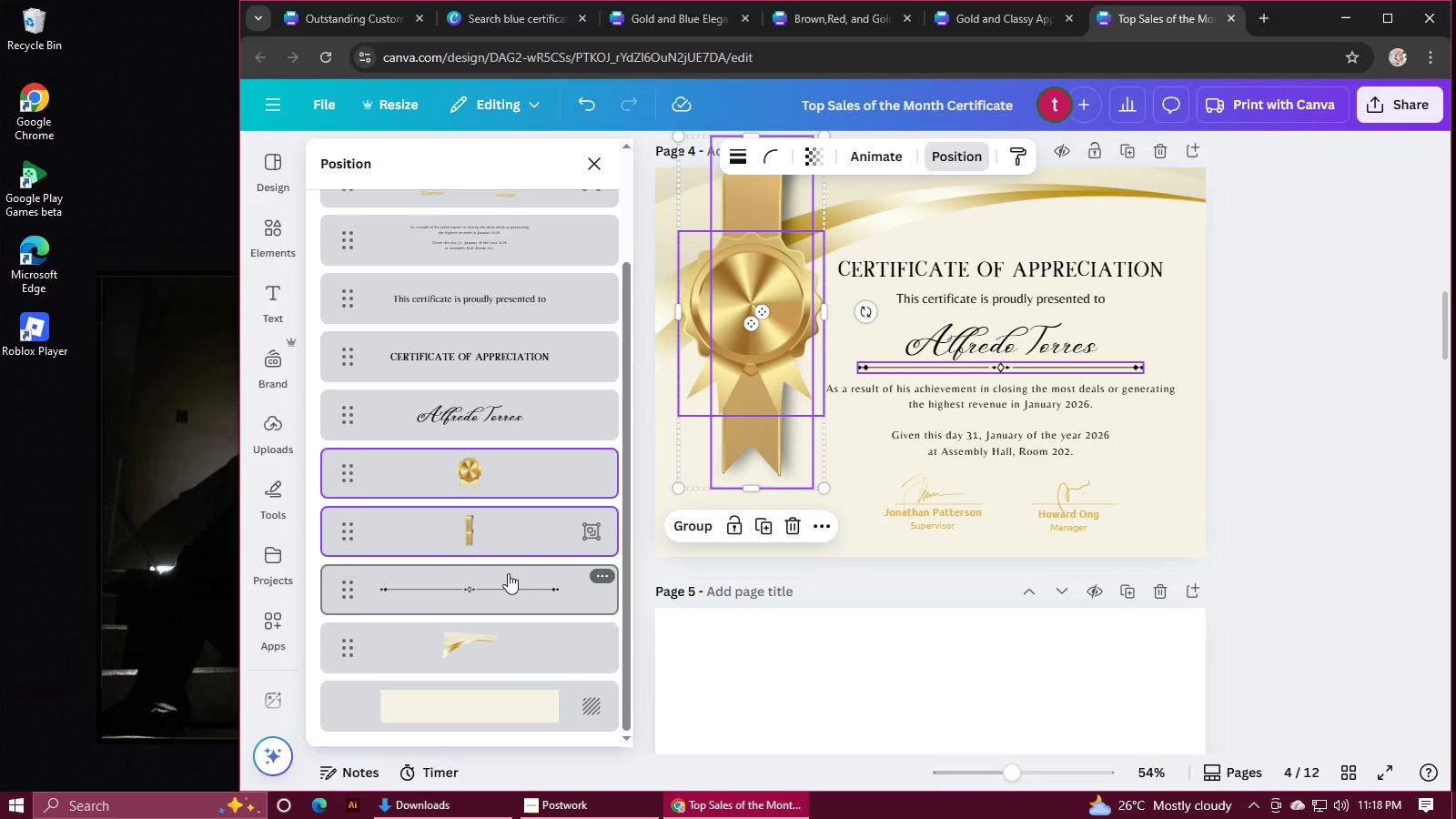 
scroll: coordinate [517, 565], scroll_direction: up, amount: 4.0
 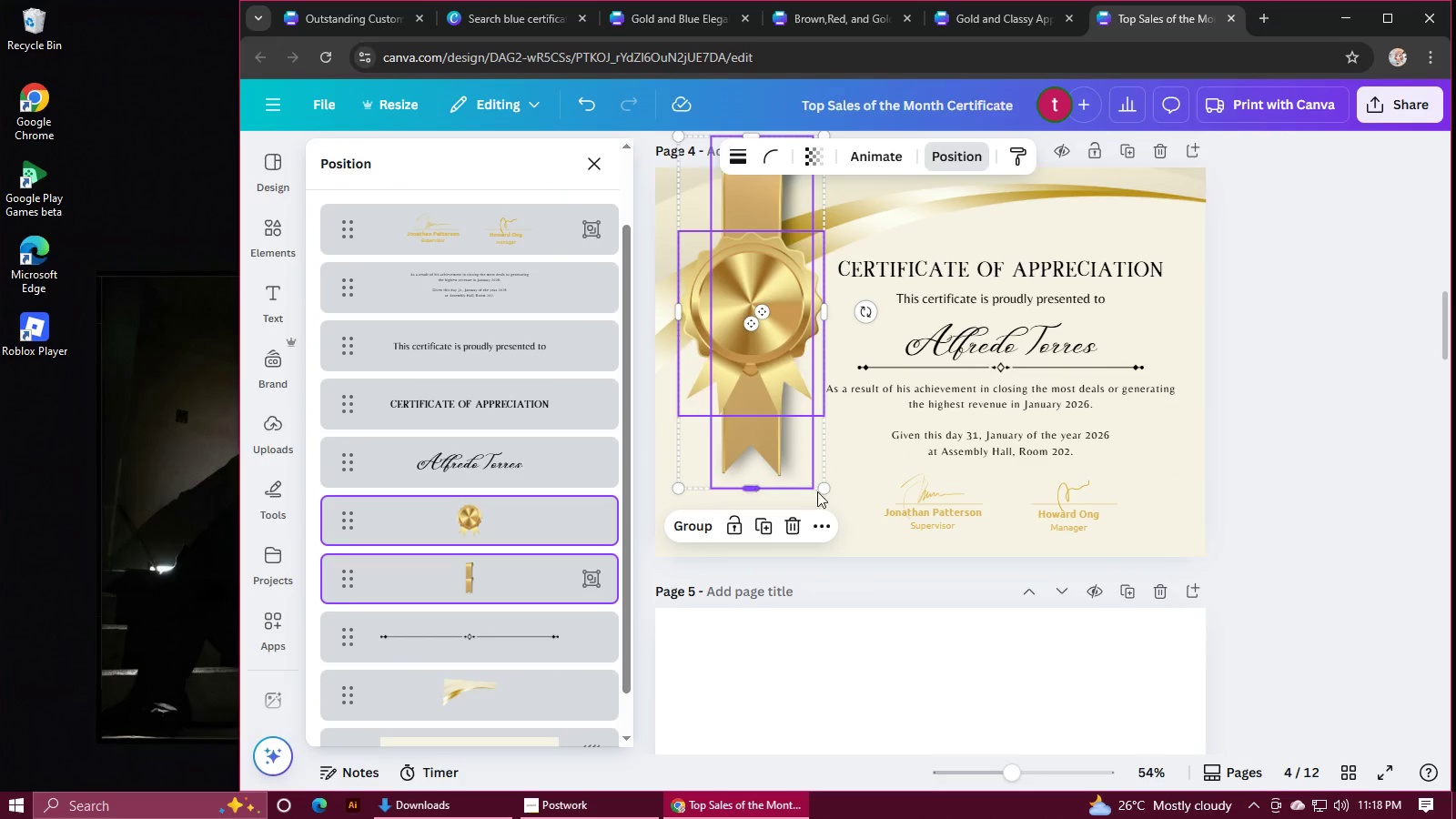 
left_click_drag(start_coordinate=[818, 490], to_coordinate=[824, 521])
 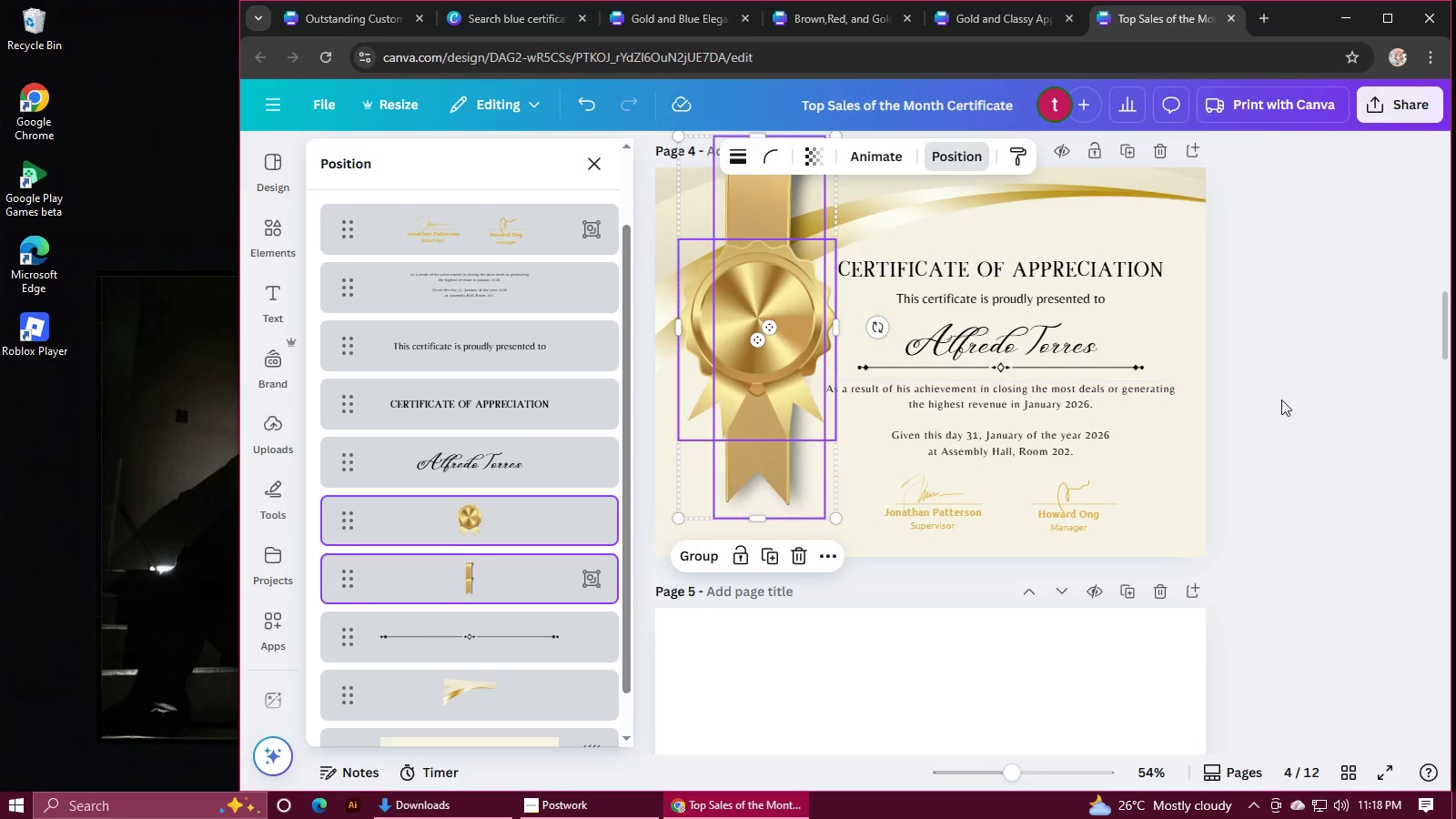 
left_click([1294, 399])
 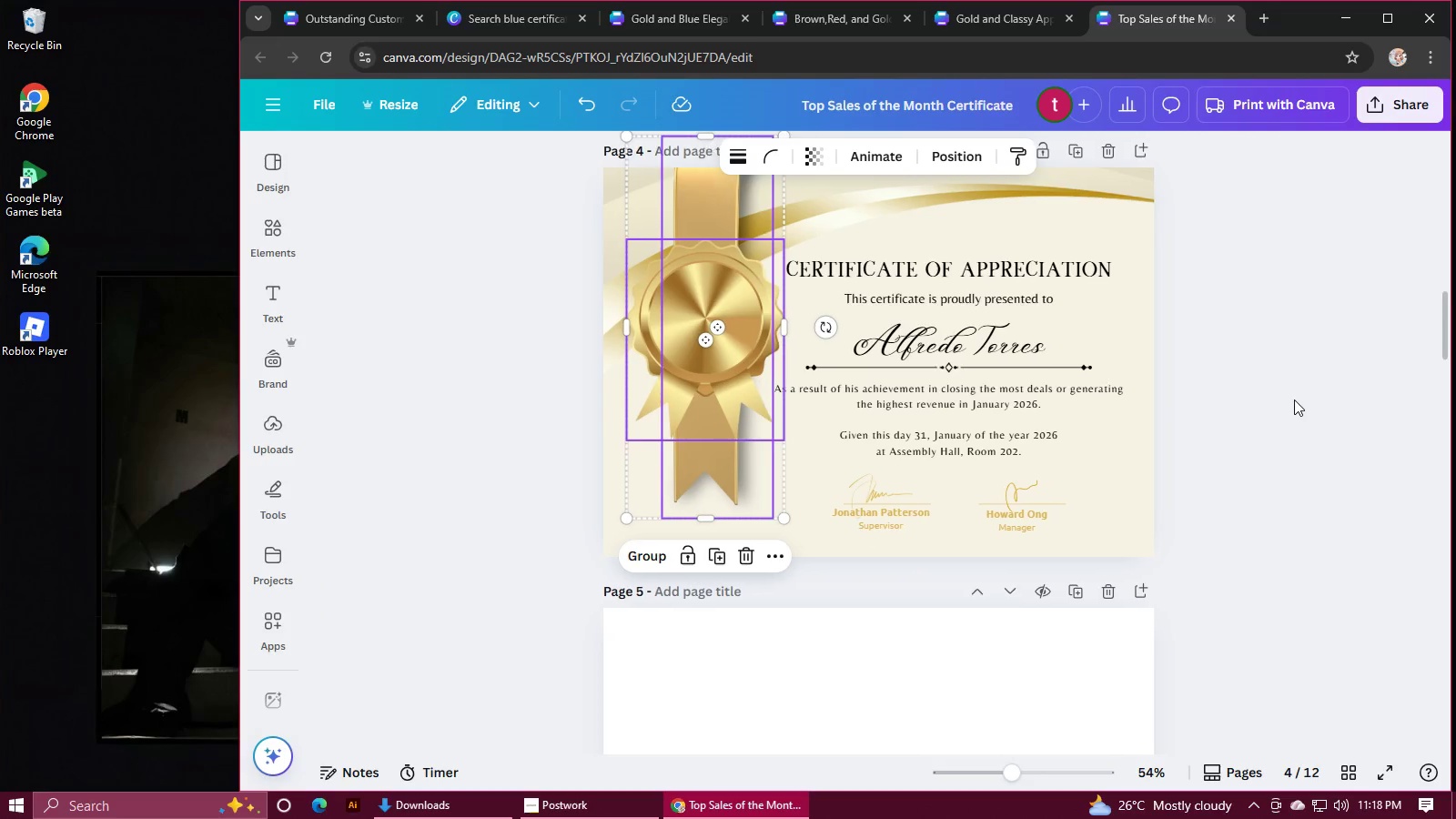 
left_click([1267, 405])
 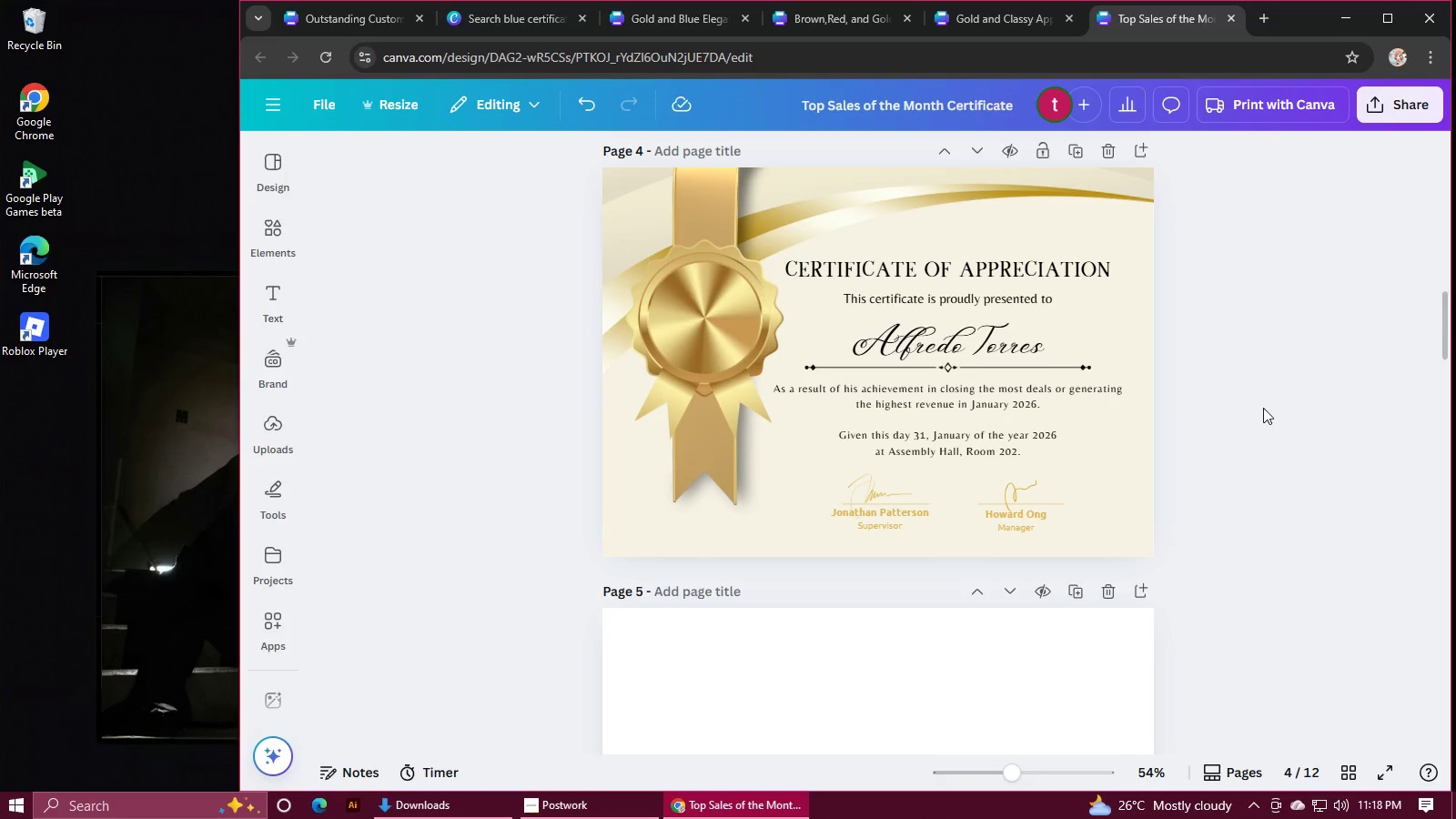 
scroll: coordinate [1263, 408], scroll_direction: up, amount: 4.0
 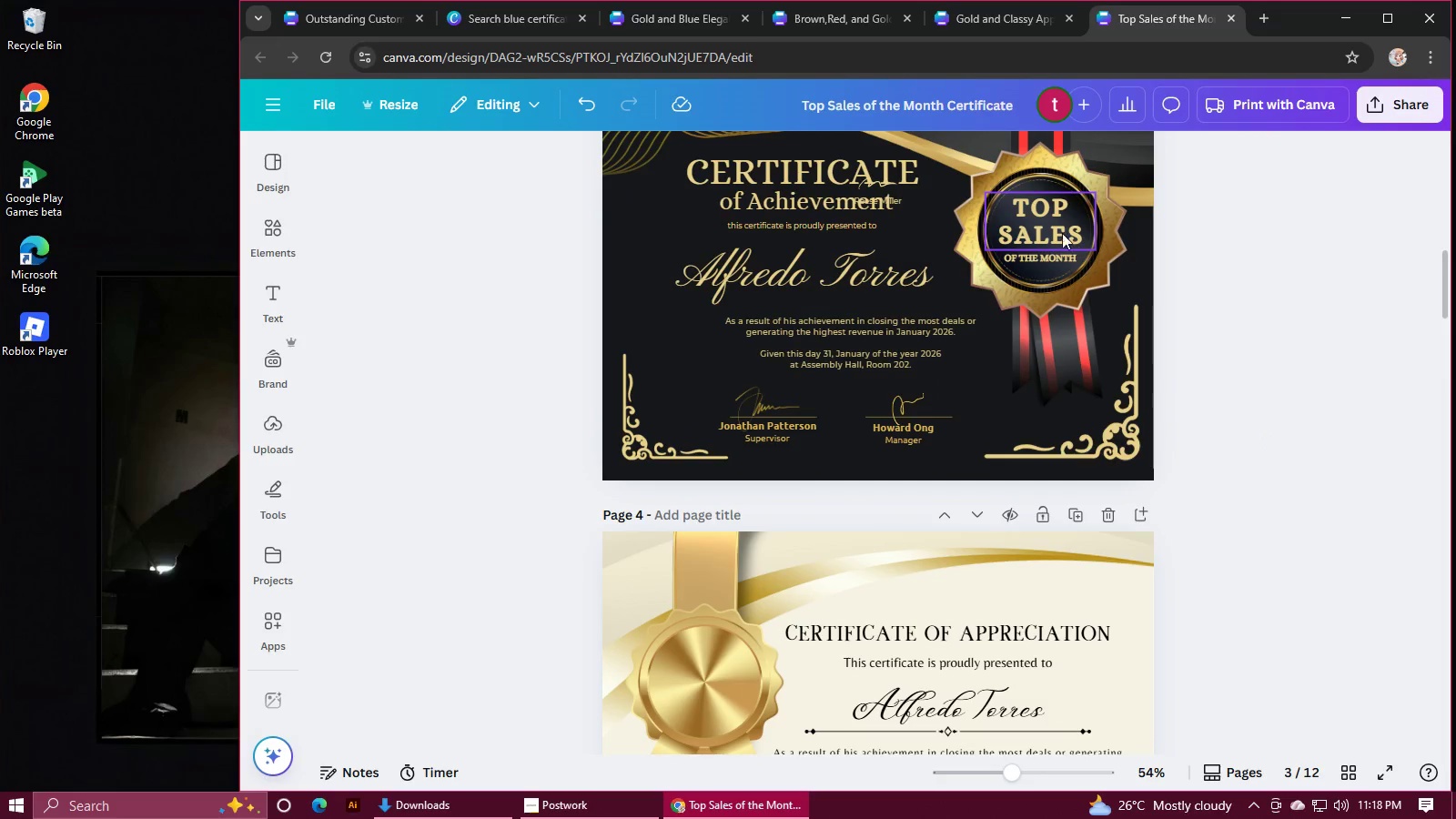 
left_click([1053, 223])
 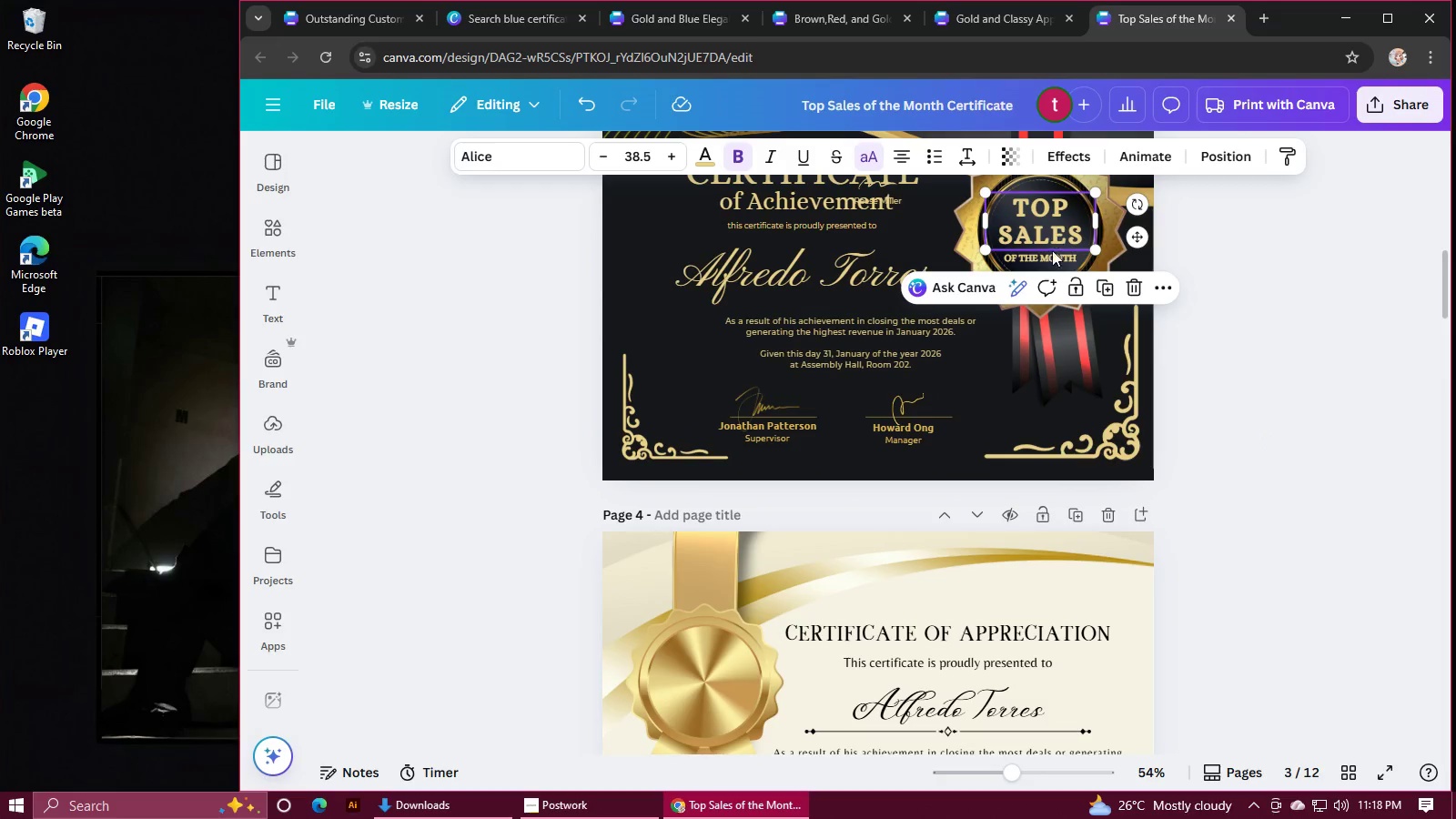 
hold_key(key=ShiftLeft, duration=0.58)
left_click([1050, 258])
 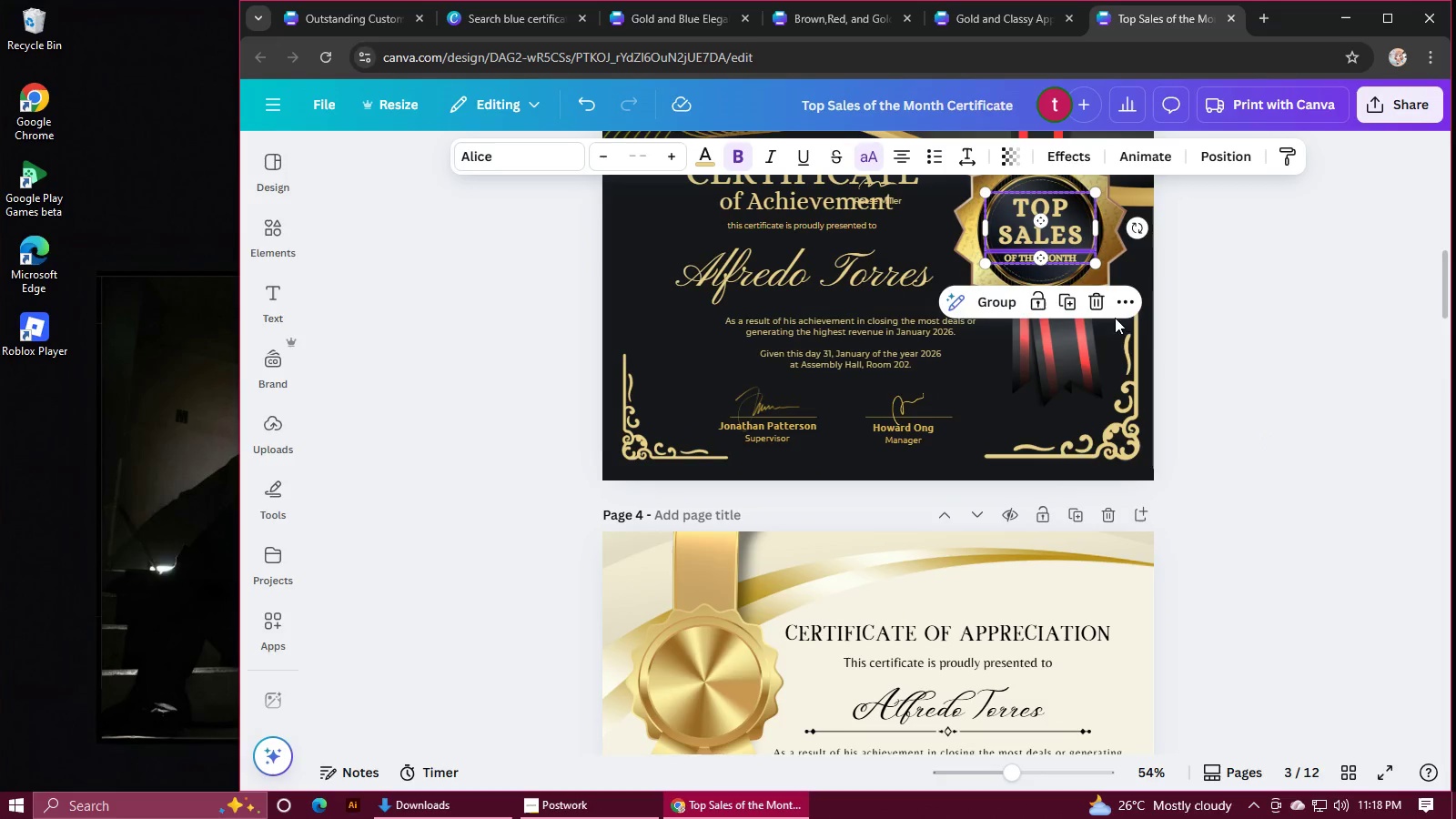 
key(Control+C)
 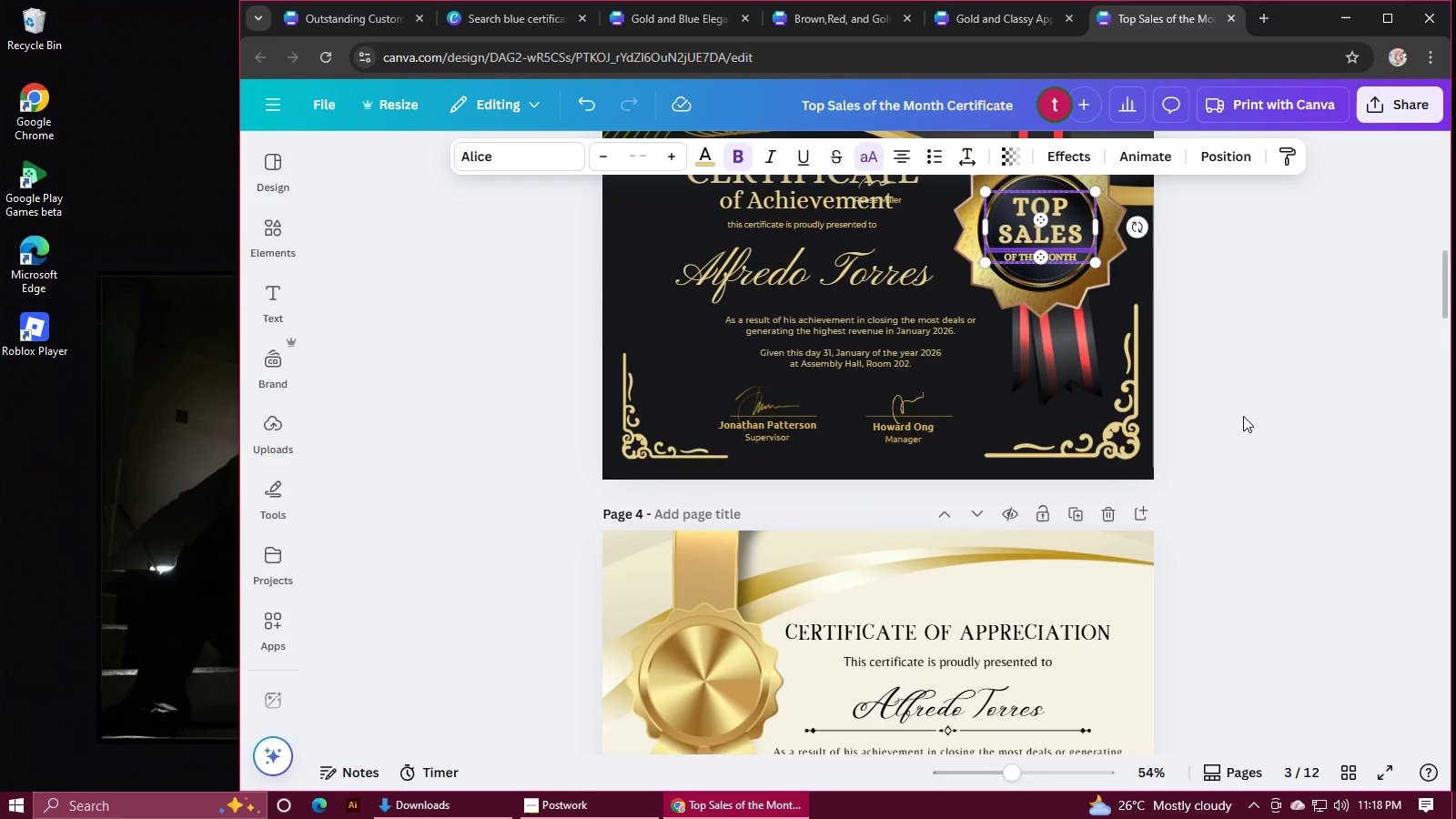 
scroll: coordinate [1243, 416], scroll_direction: down, amount: 3.0
 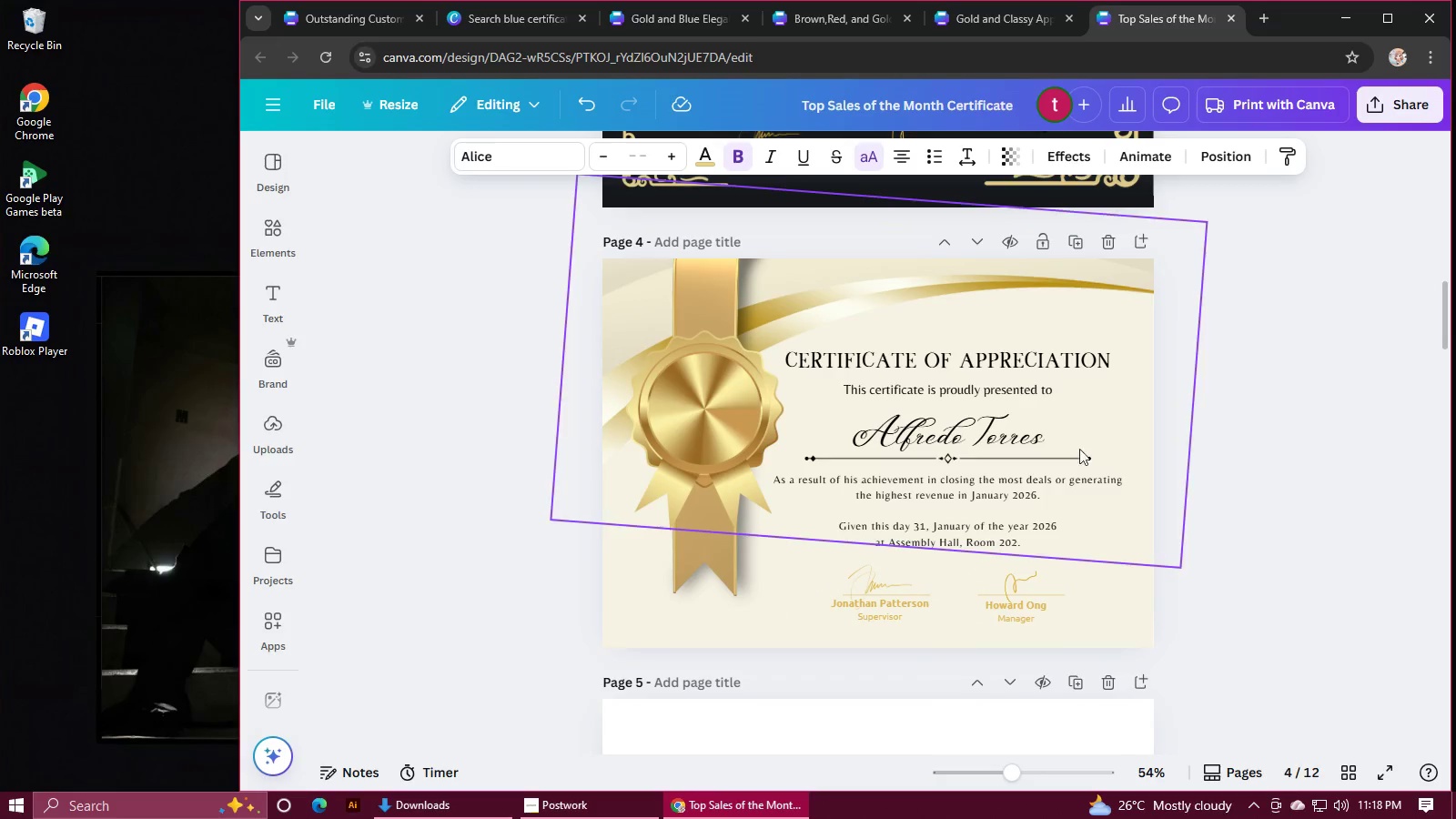 
key(Control+V)
 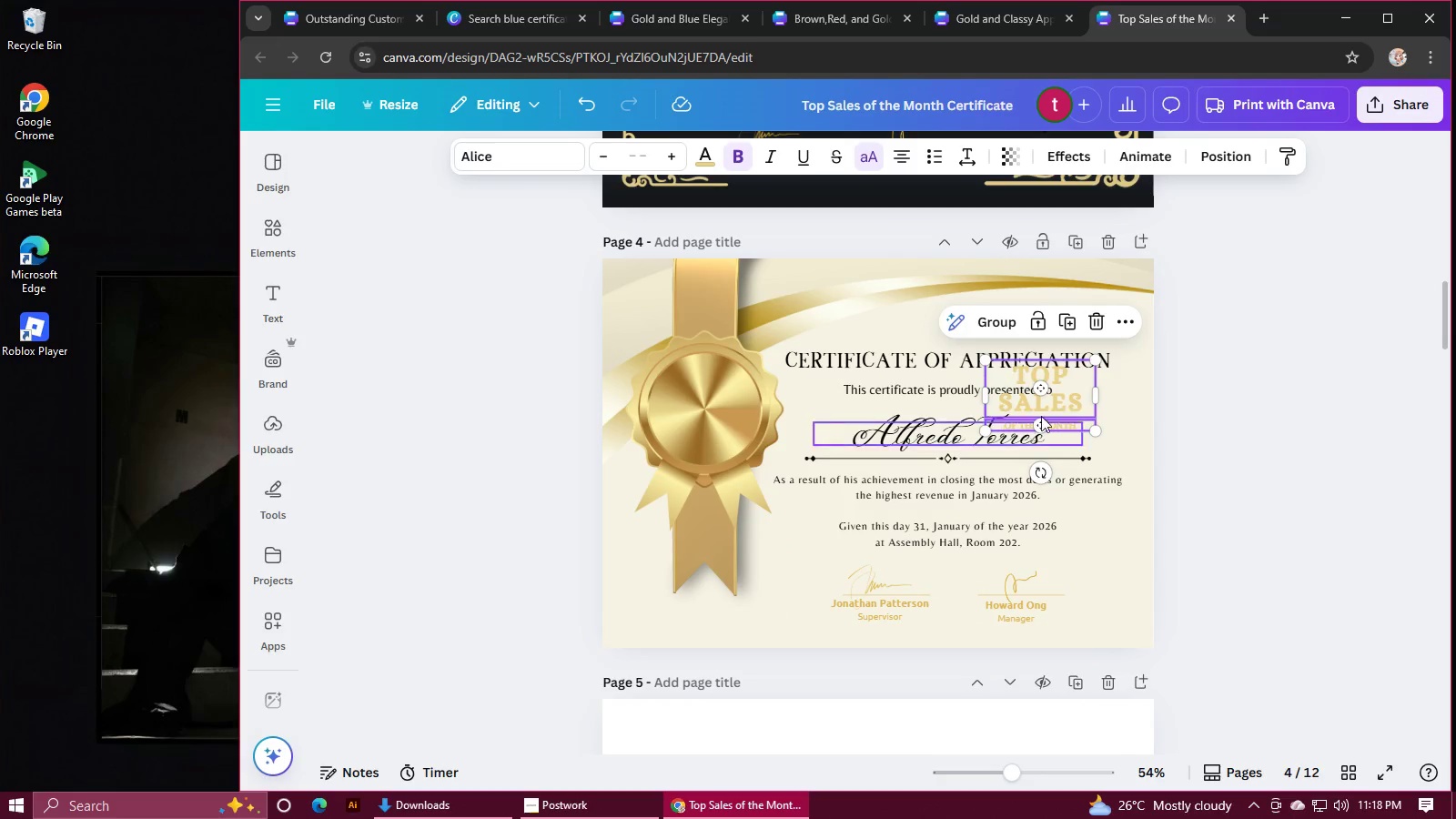 
left_click_drag(start_coordinate=[1058, 406], to_coordinate=[725, 416])
 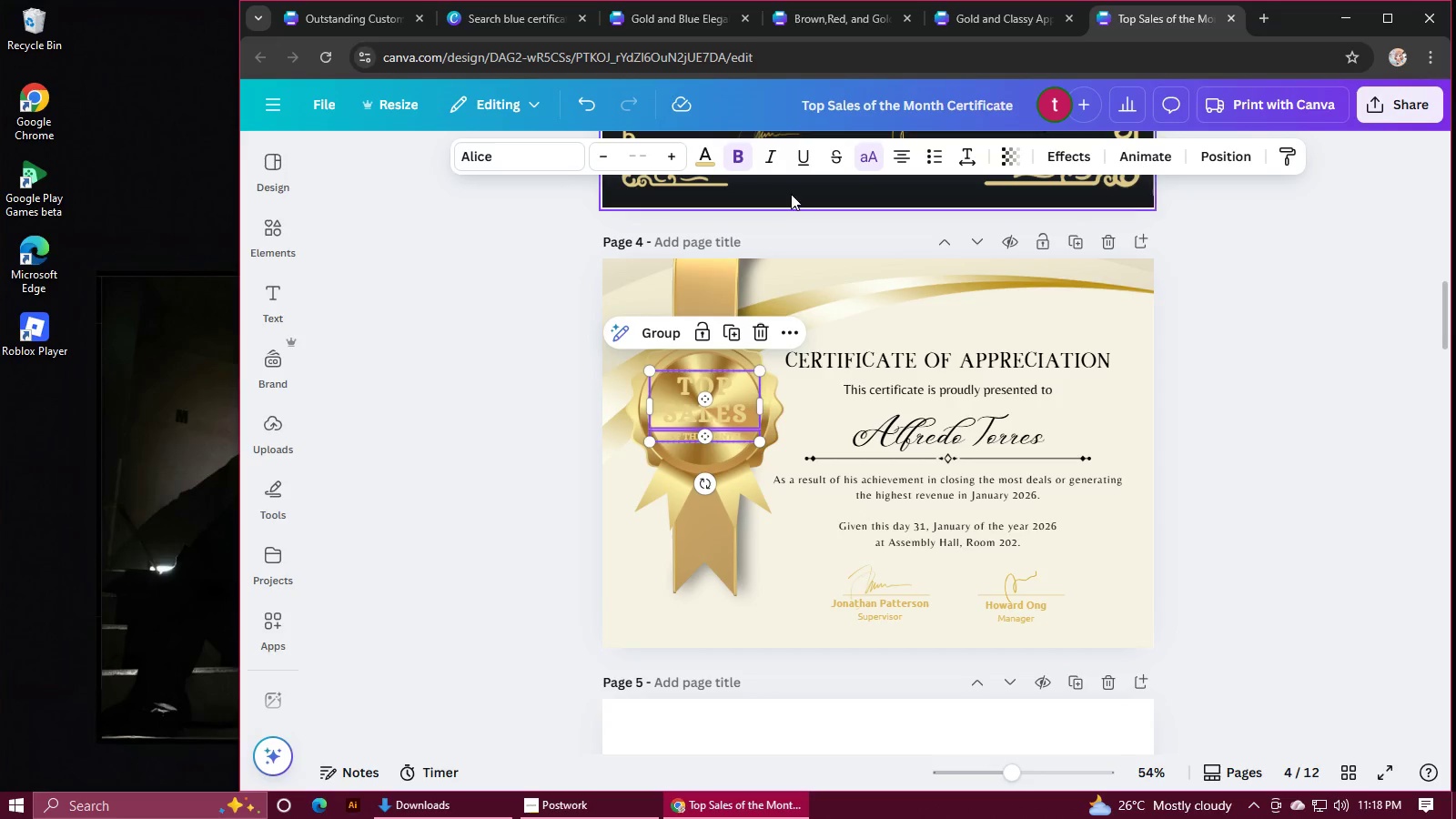 
left_click([706, 159])
 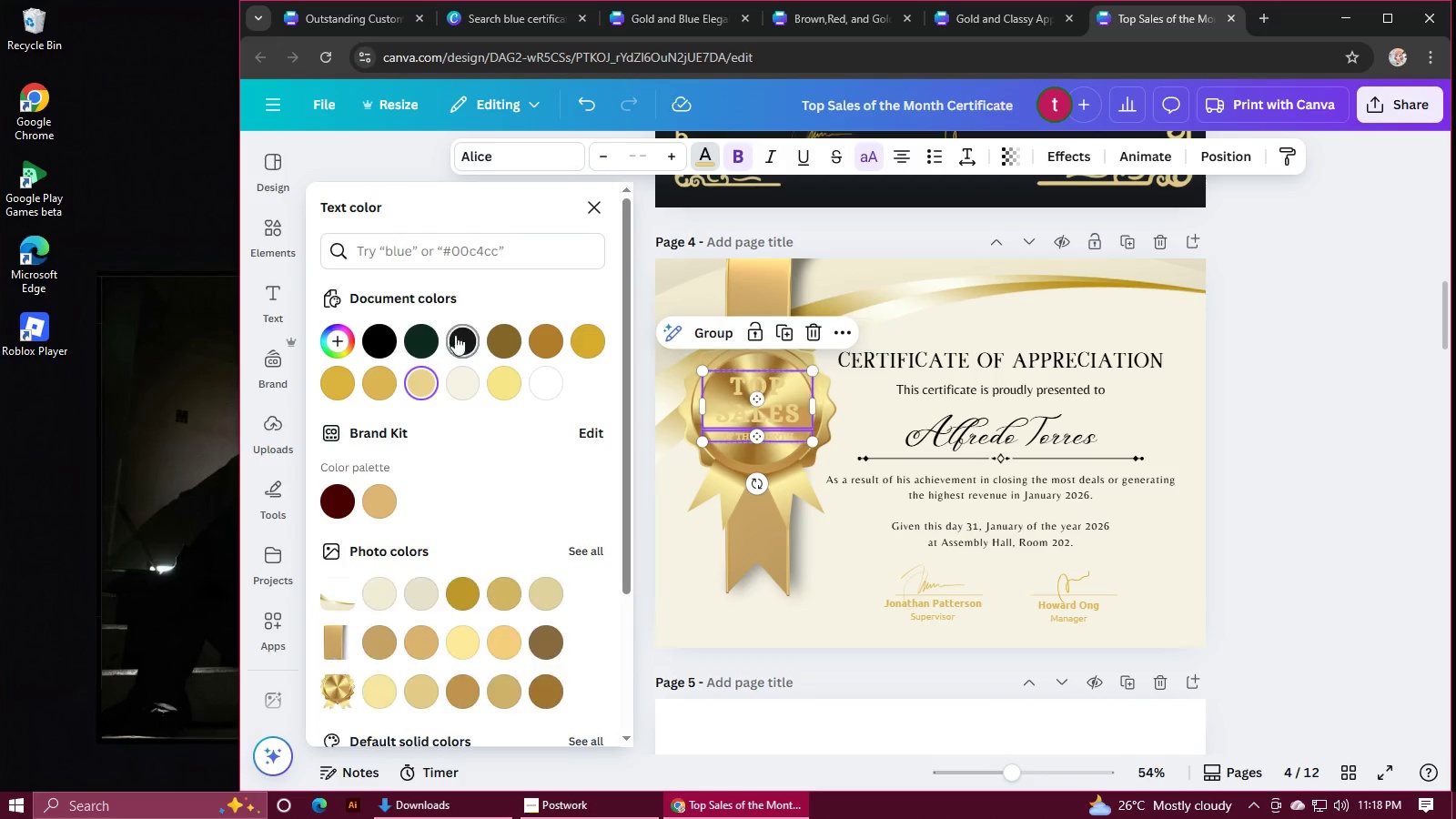 
left_click([379, 339])
 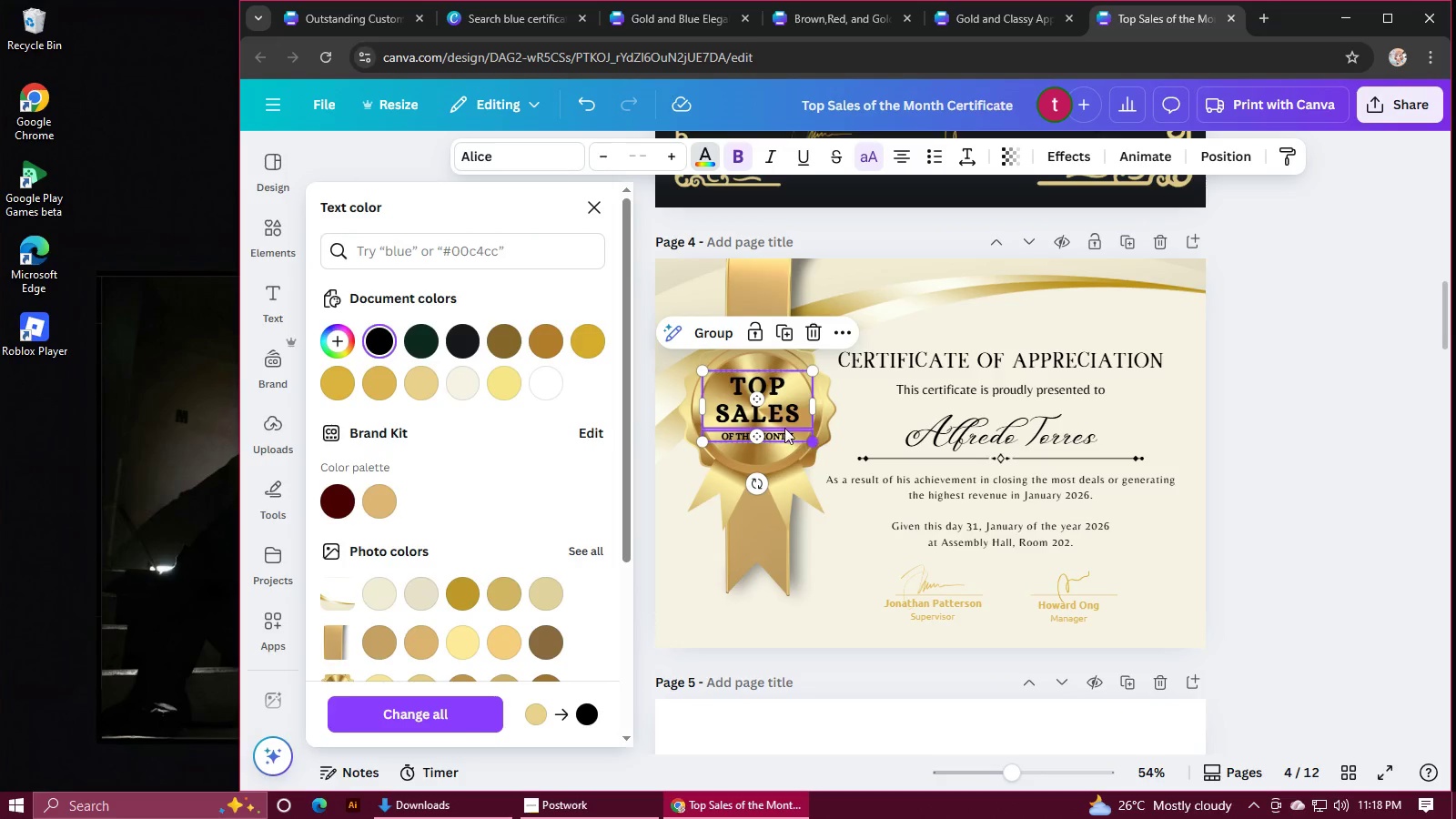 
left_click([516, 341])
 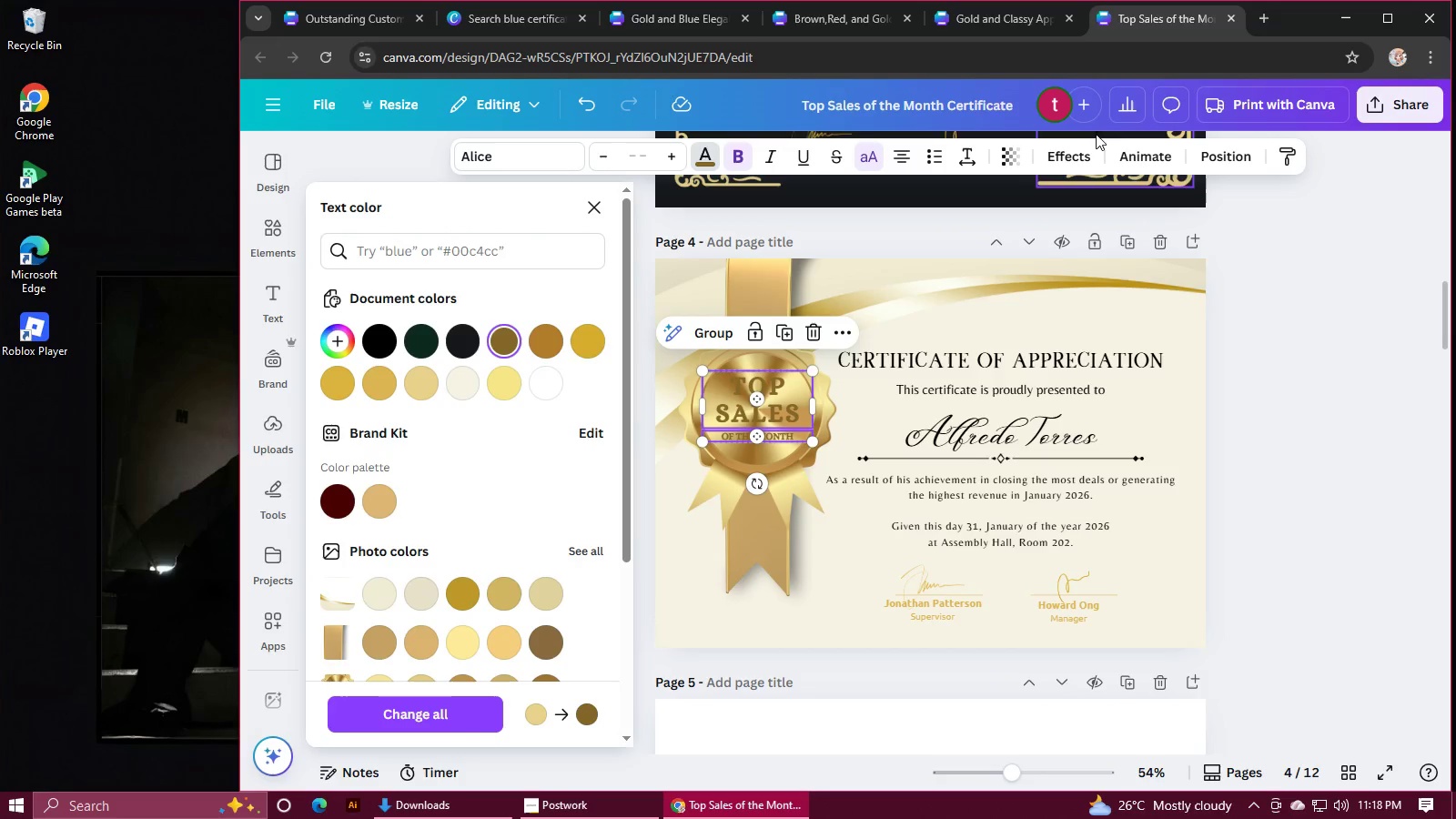 
left_click([1063, 159])
 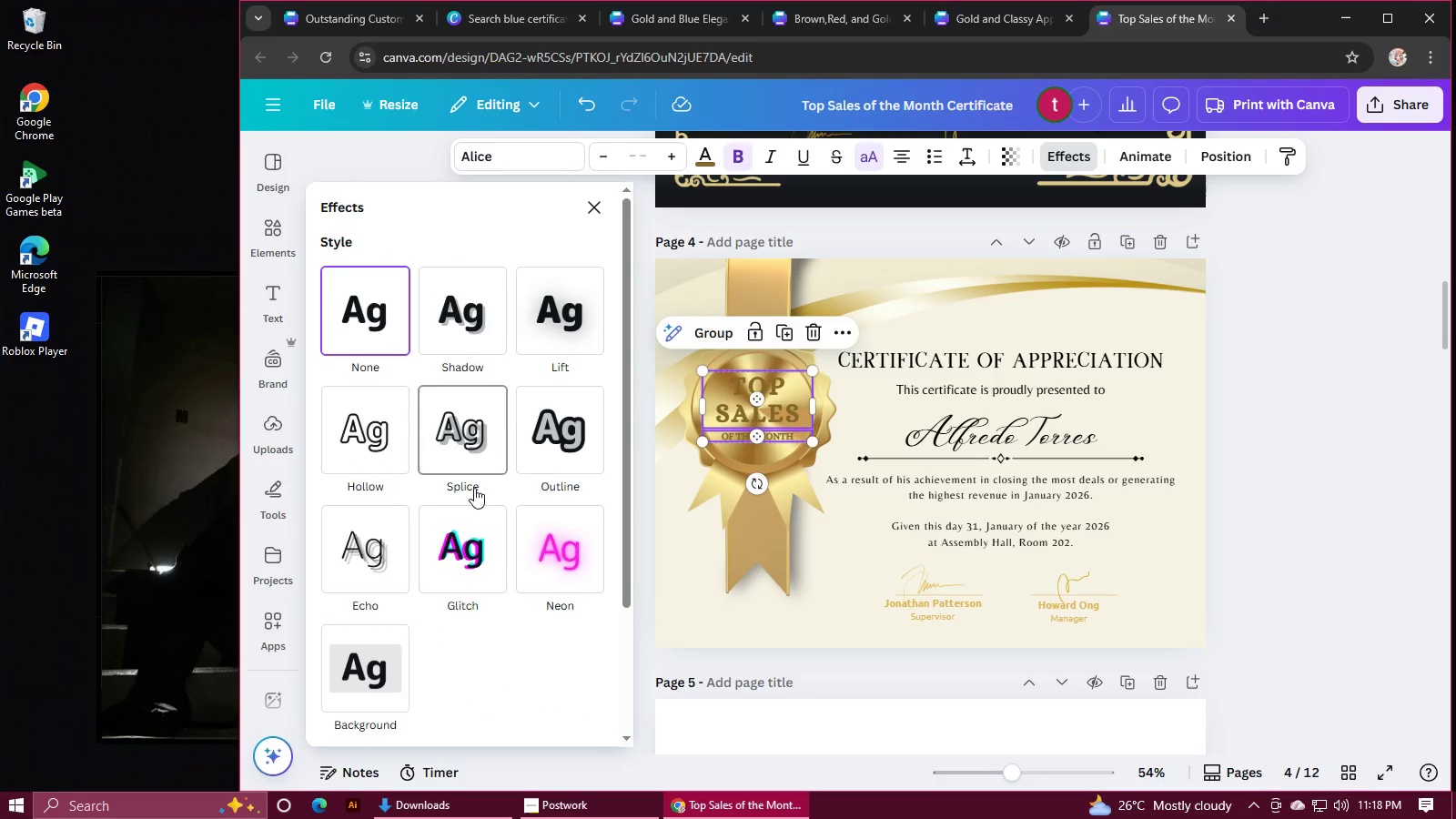 
left_click([548, 441])
 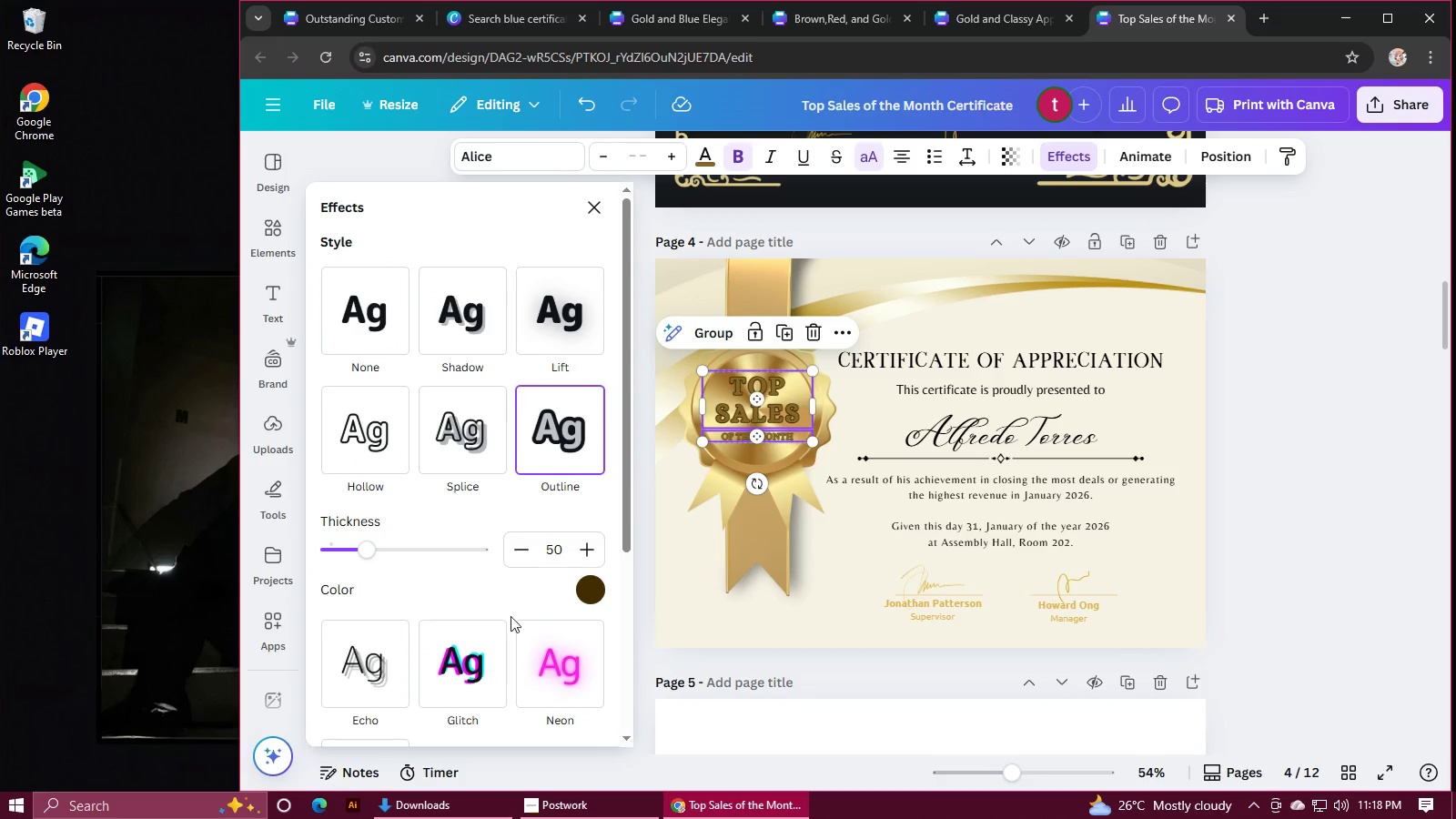 
left_click([581, 592])
 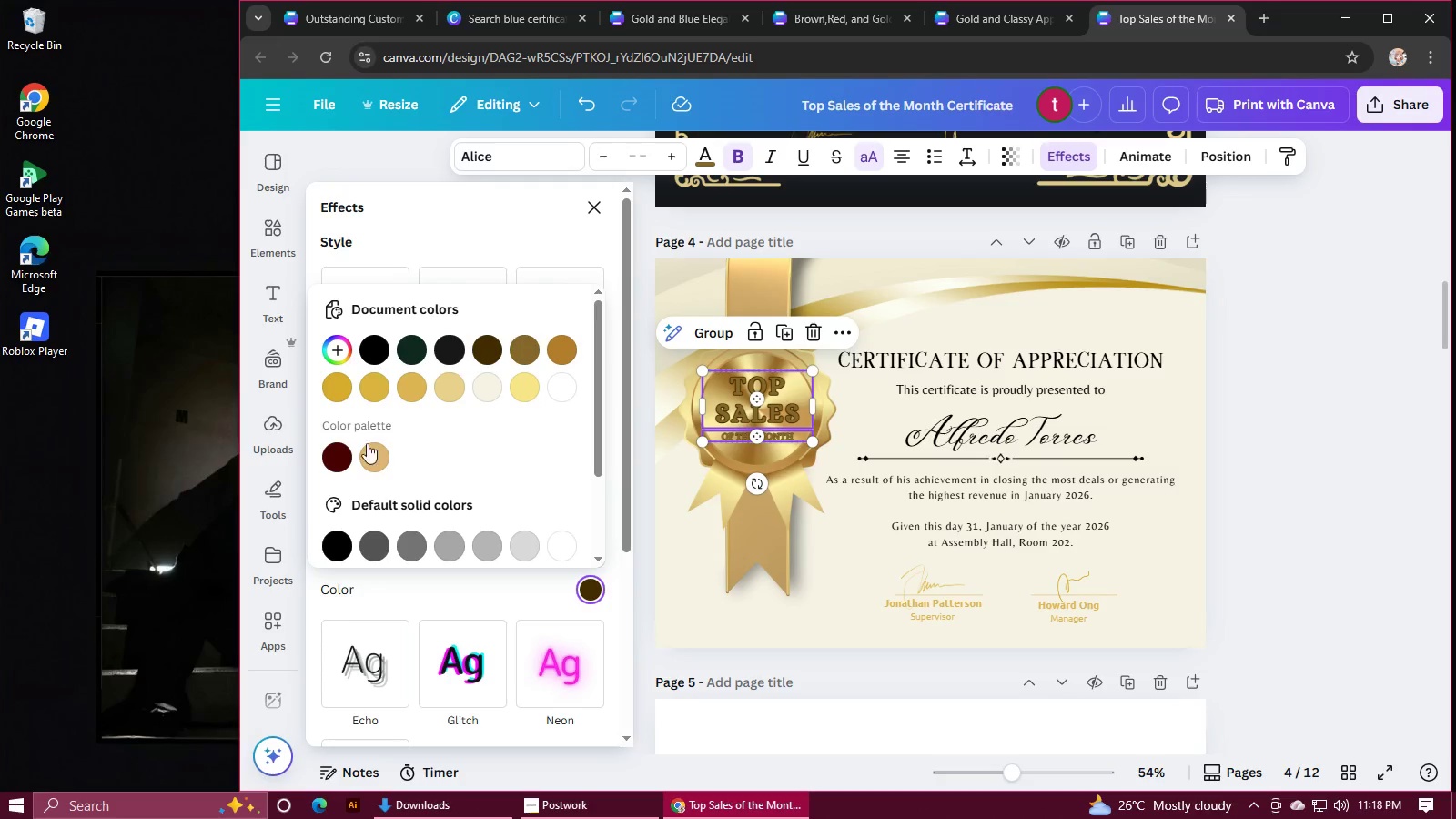 
left_click([373, 352])
 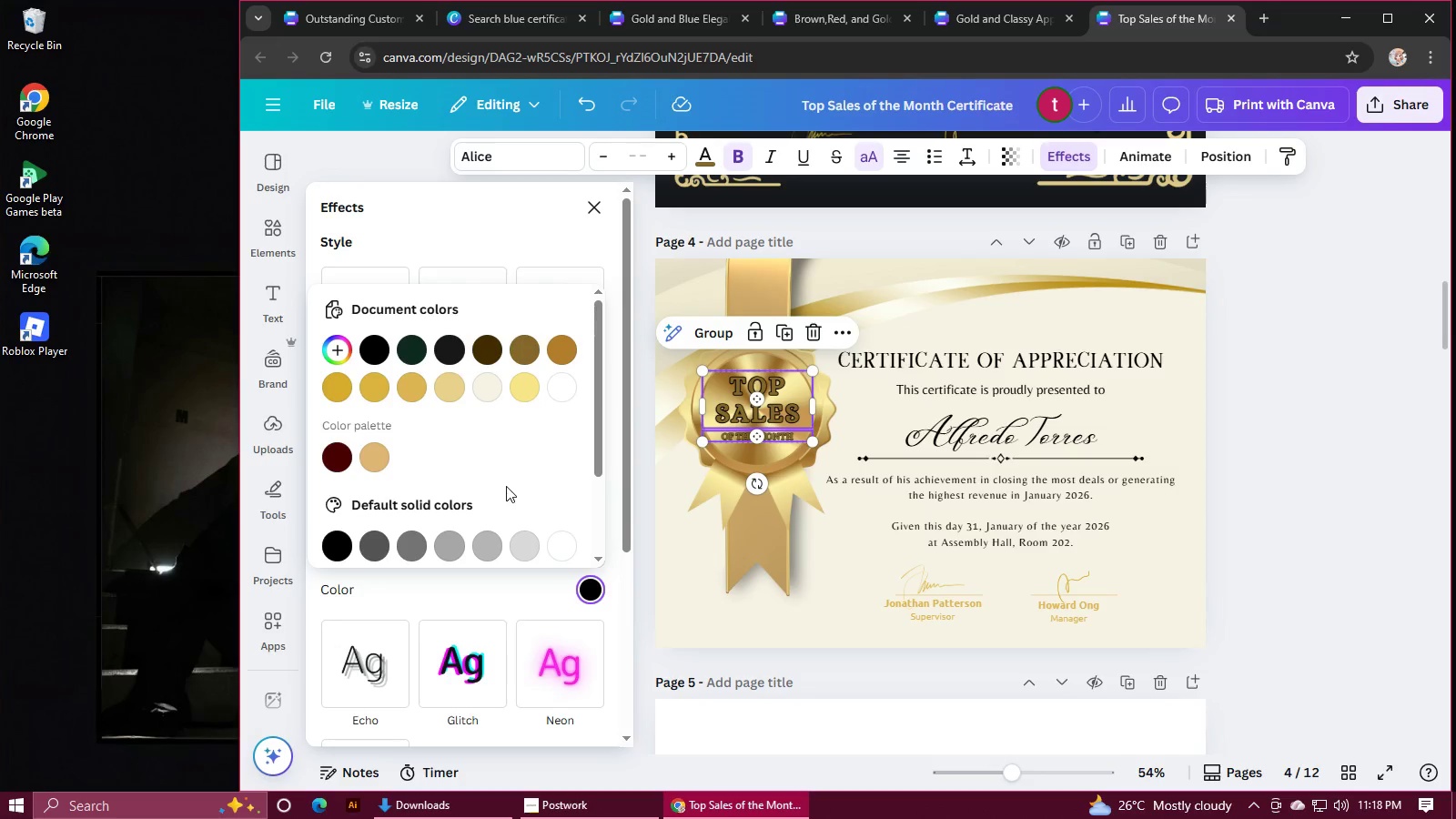 
left_click([507, 481])
 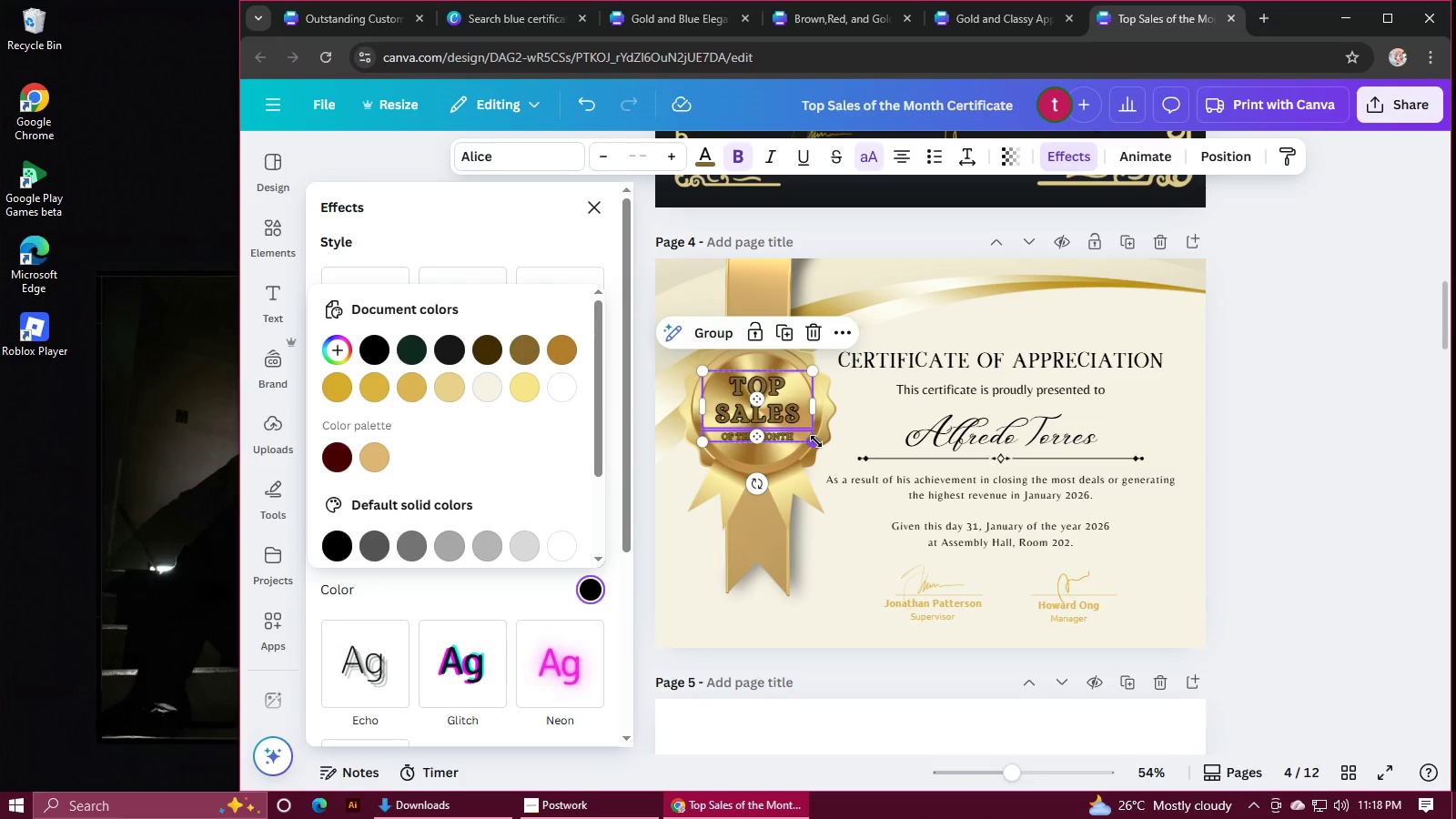 
left_click_drag(start_coordinate=[814, 440], to_coordinate=[820, 446])
 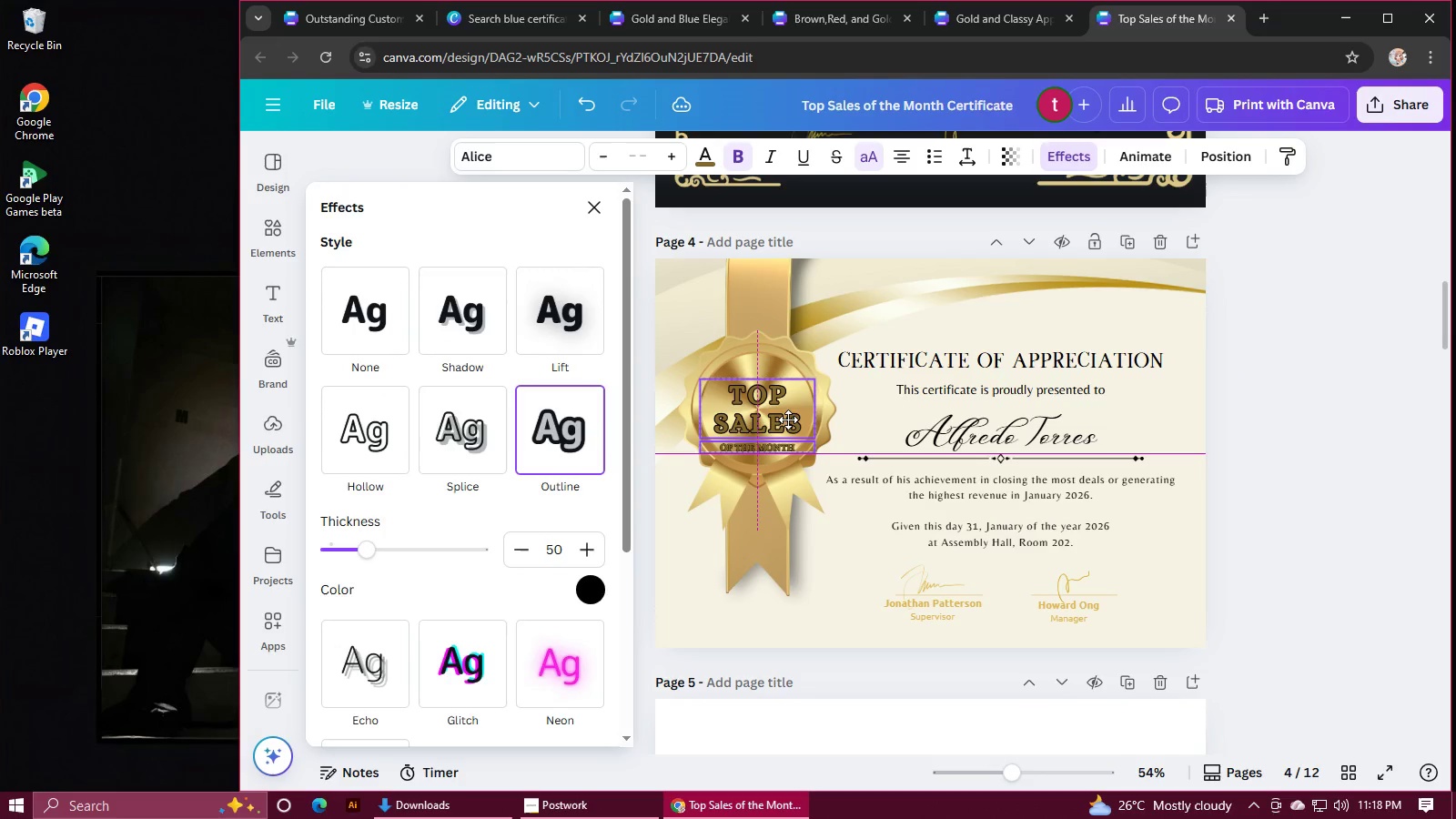 
wait(10.77)
 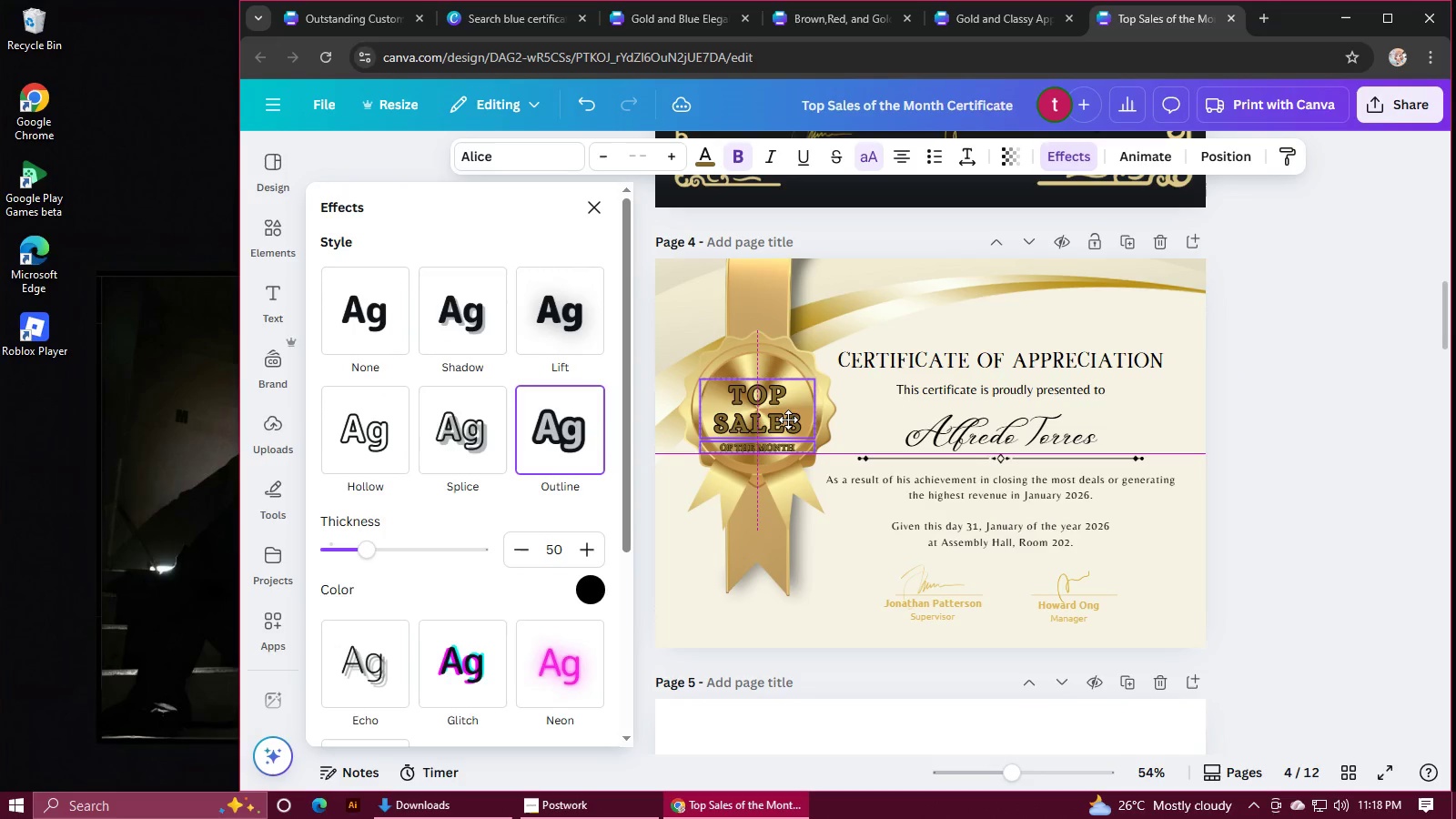 
left_click([908, 359])
 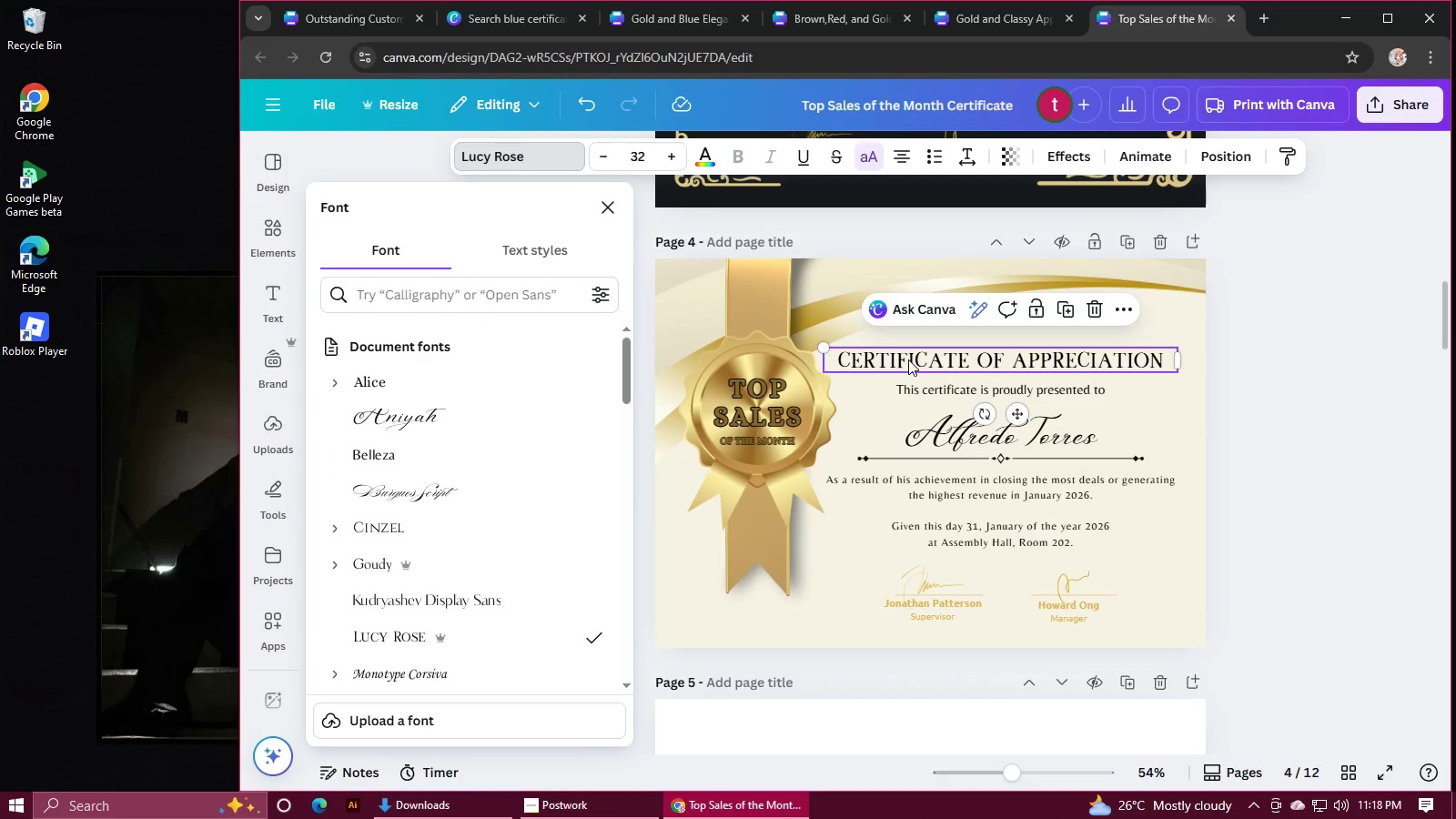 
left_click([756, 400])
 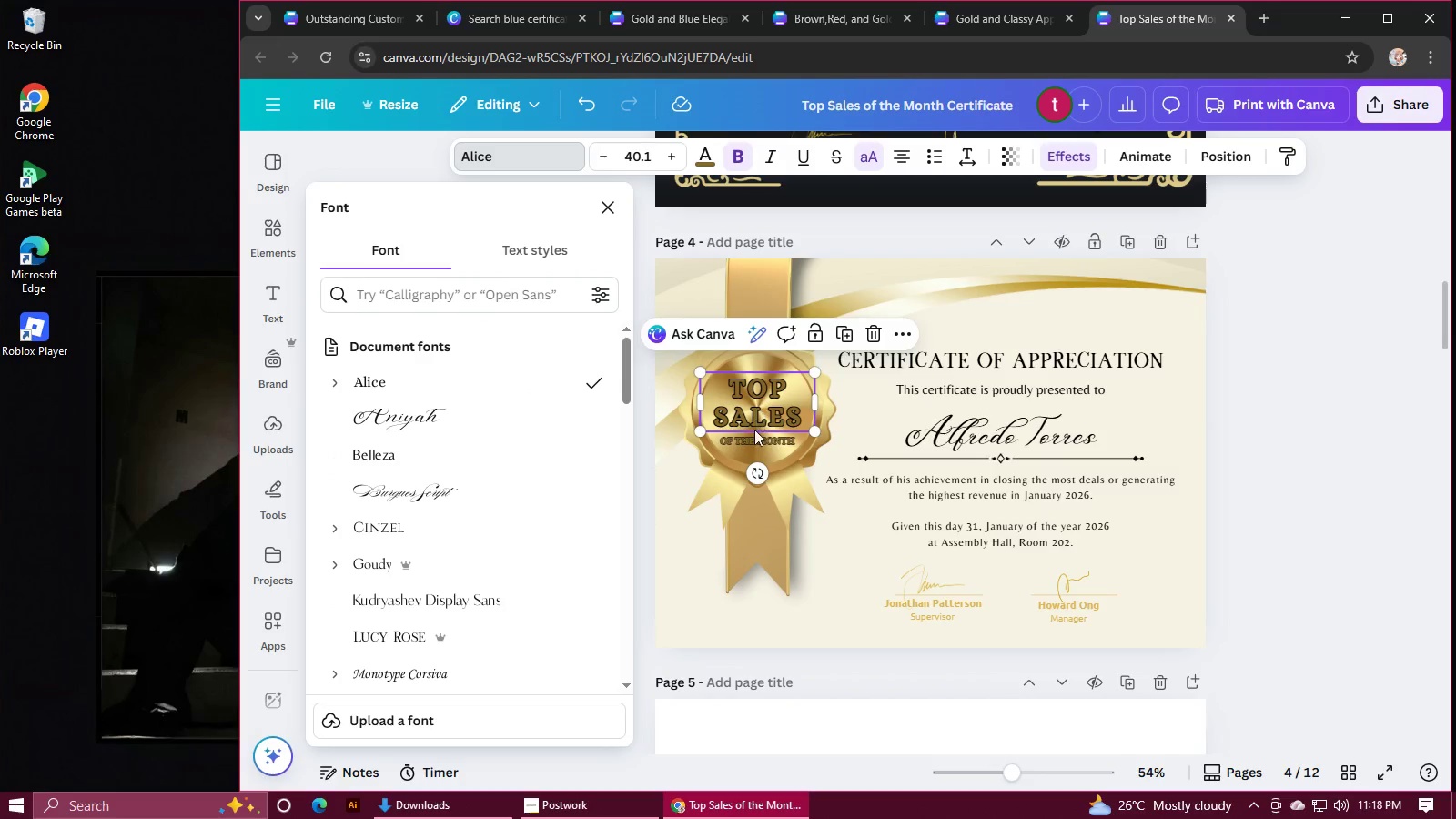 
hold_key(key=ShiftLeft, duration=0.78)
left_click([753, 435])
 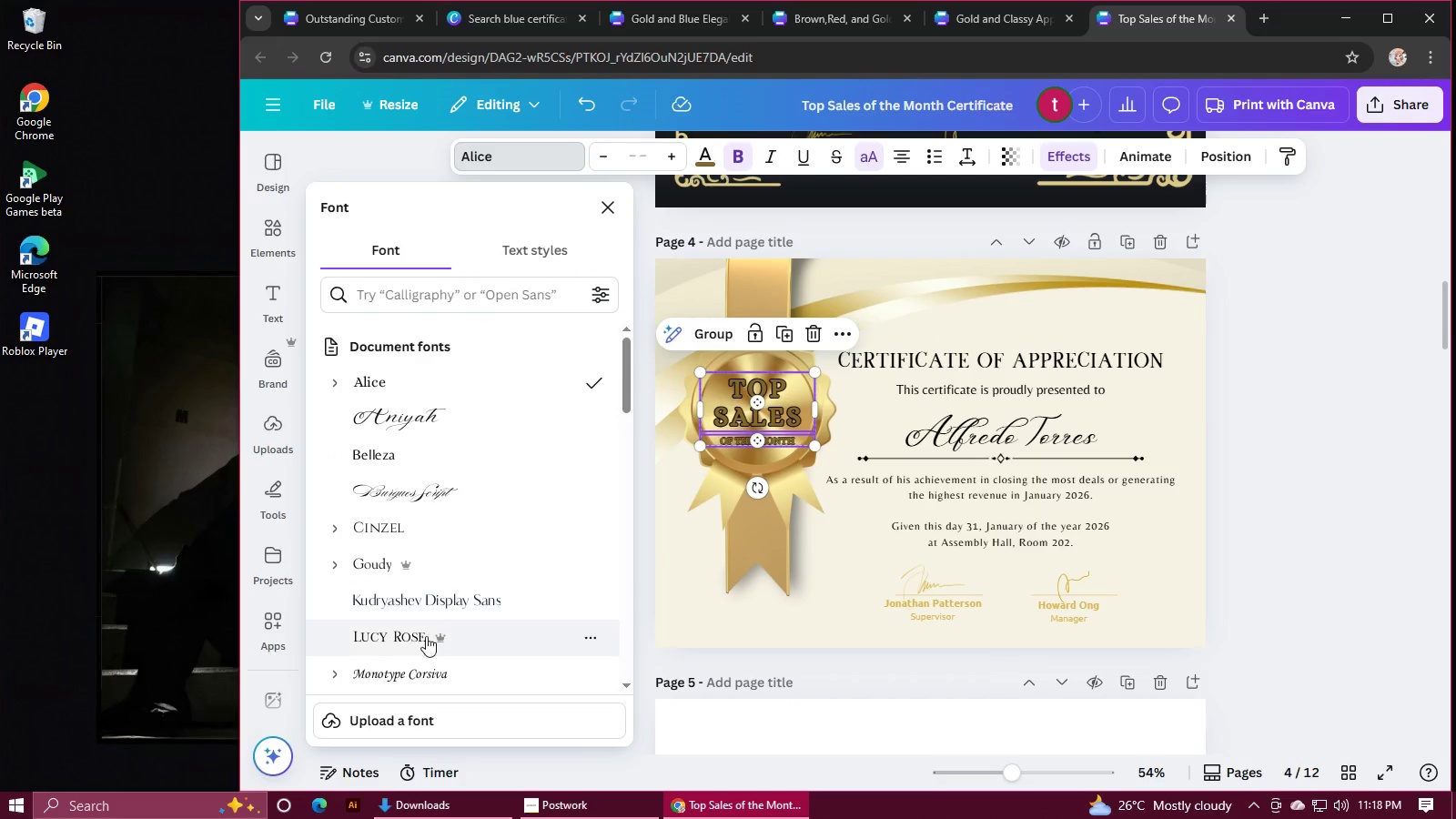 
left_click([396, 642])
 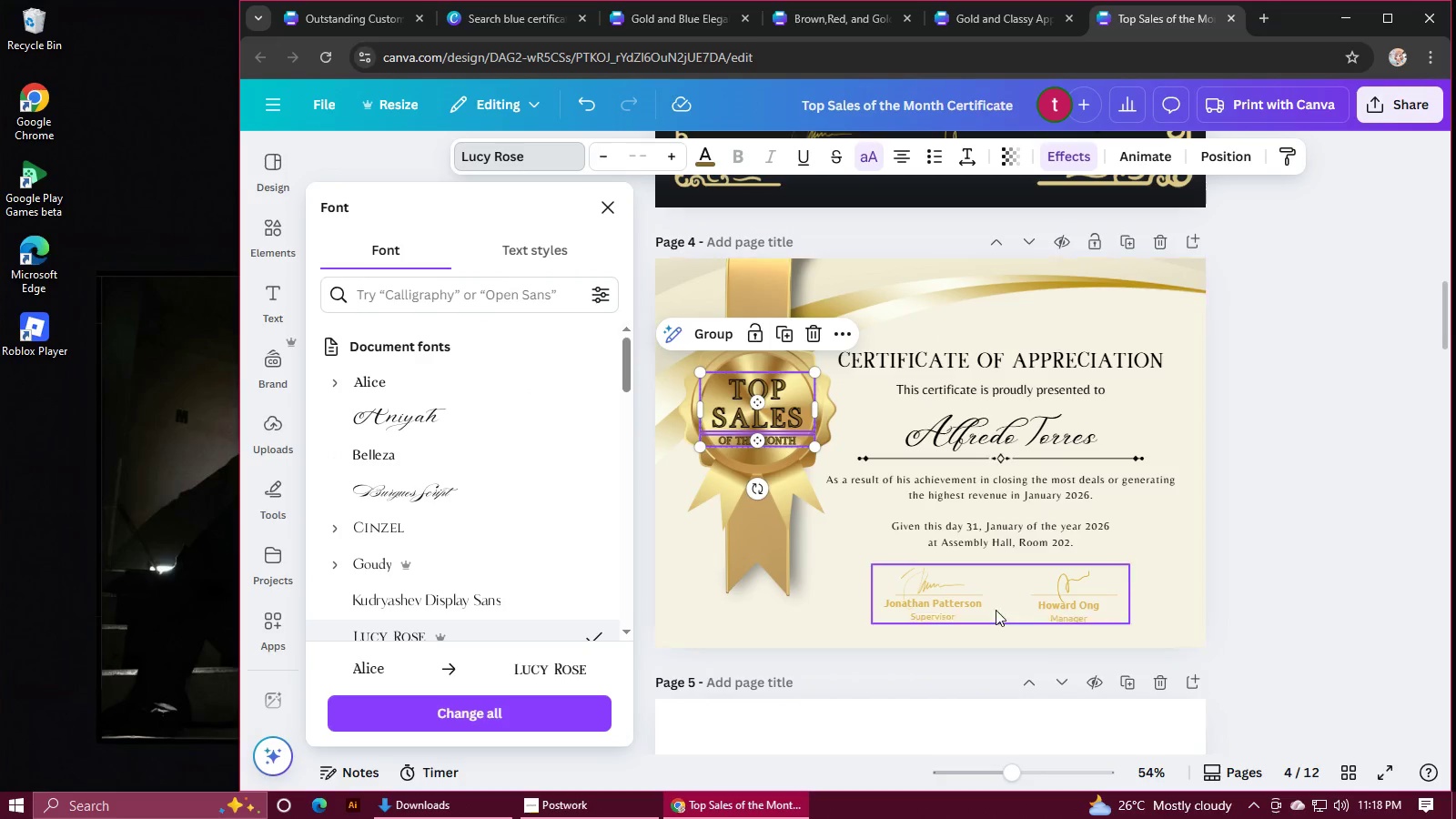 
left_click([1346, 450])
 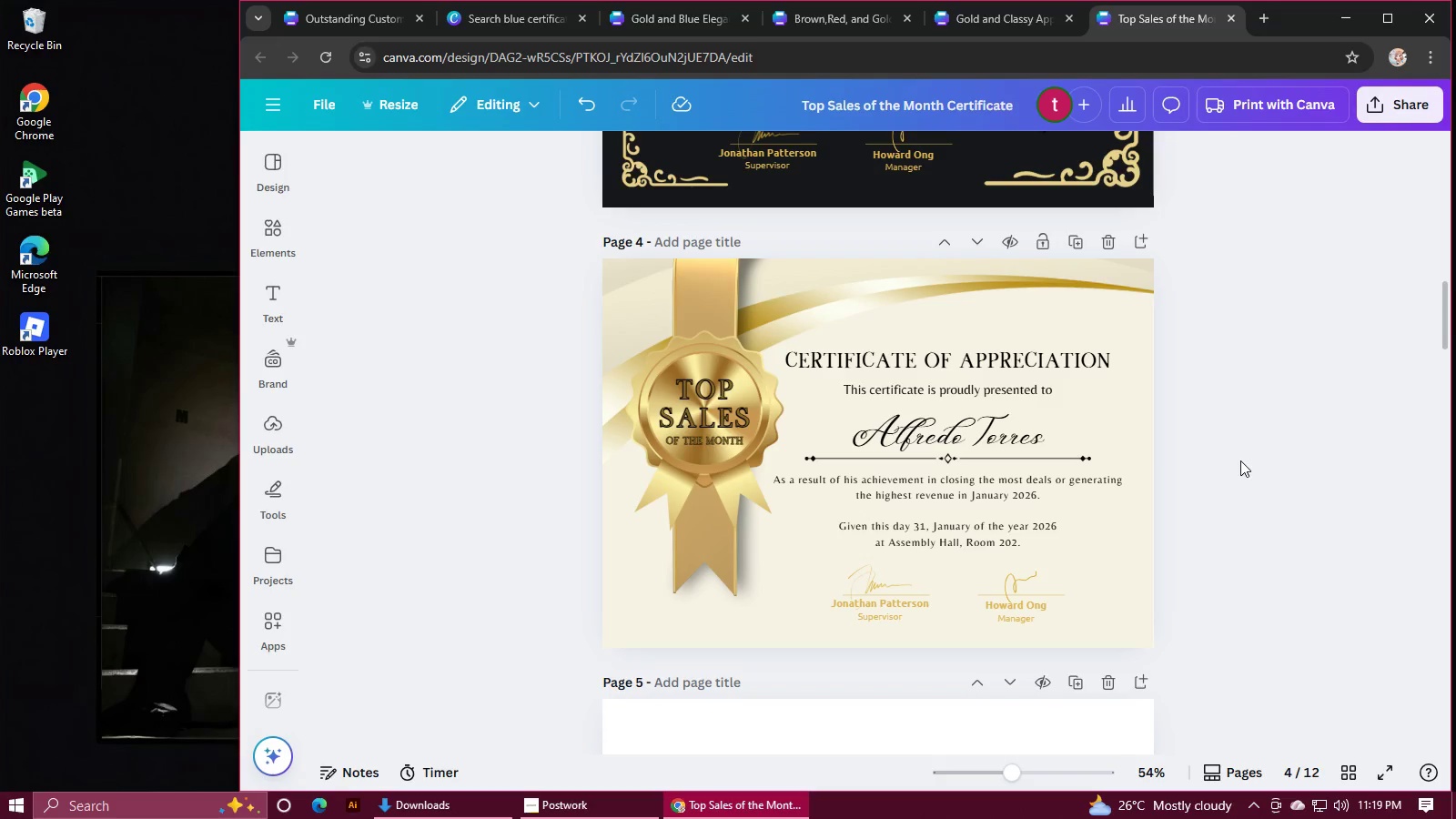 
hold_key(key=ShiftLeft, duration=1.15)
left_click([727, 394])
 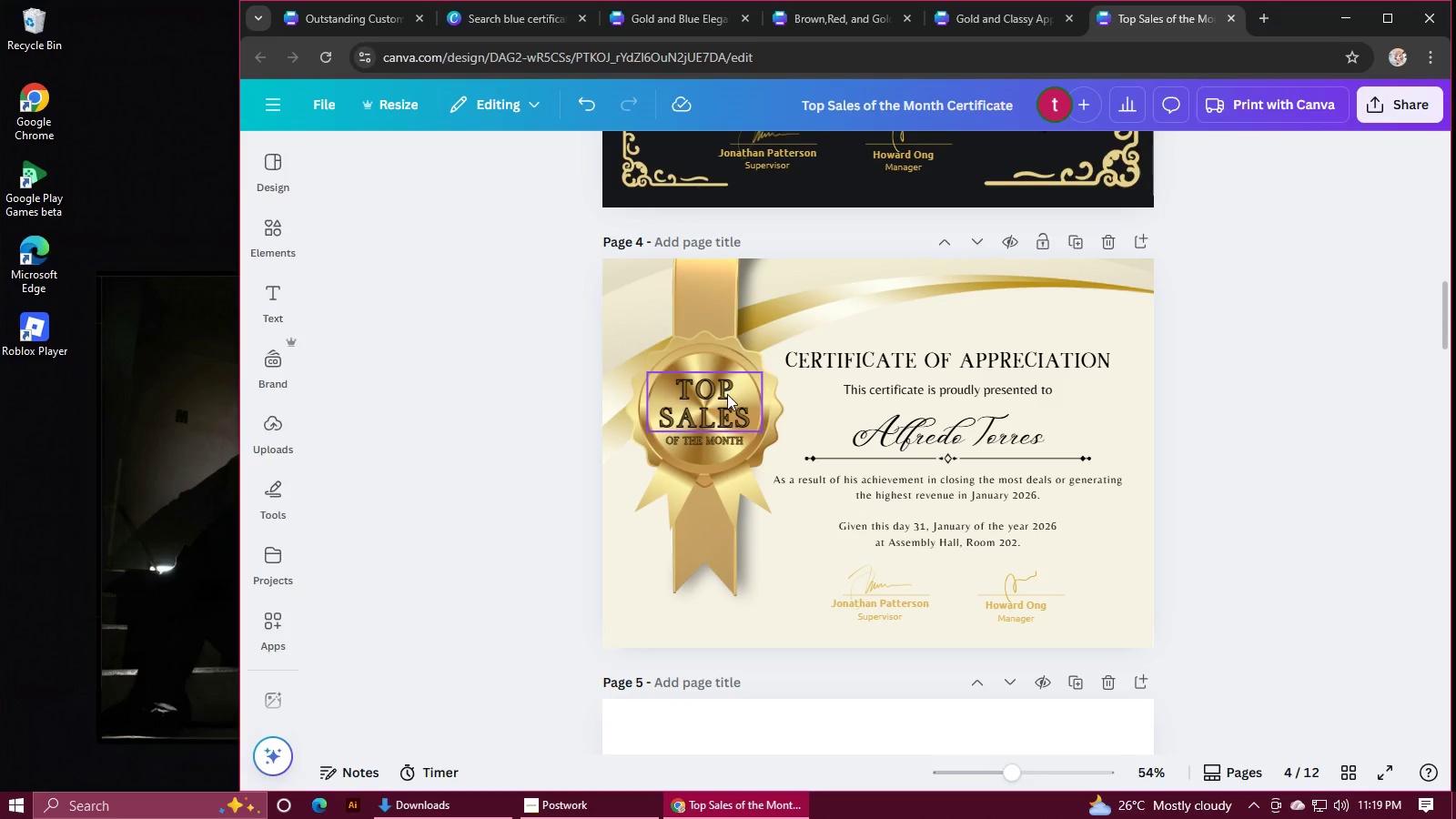 
left_click([707, 438])
 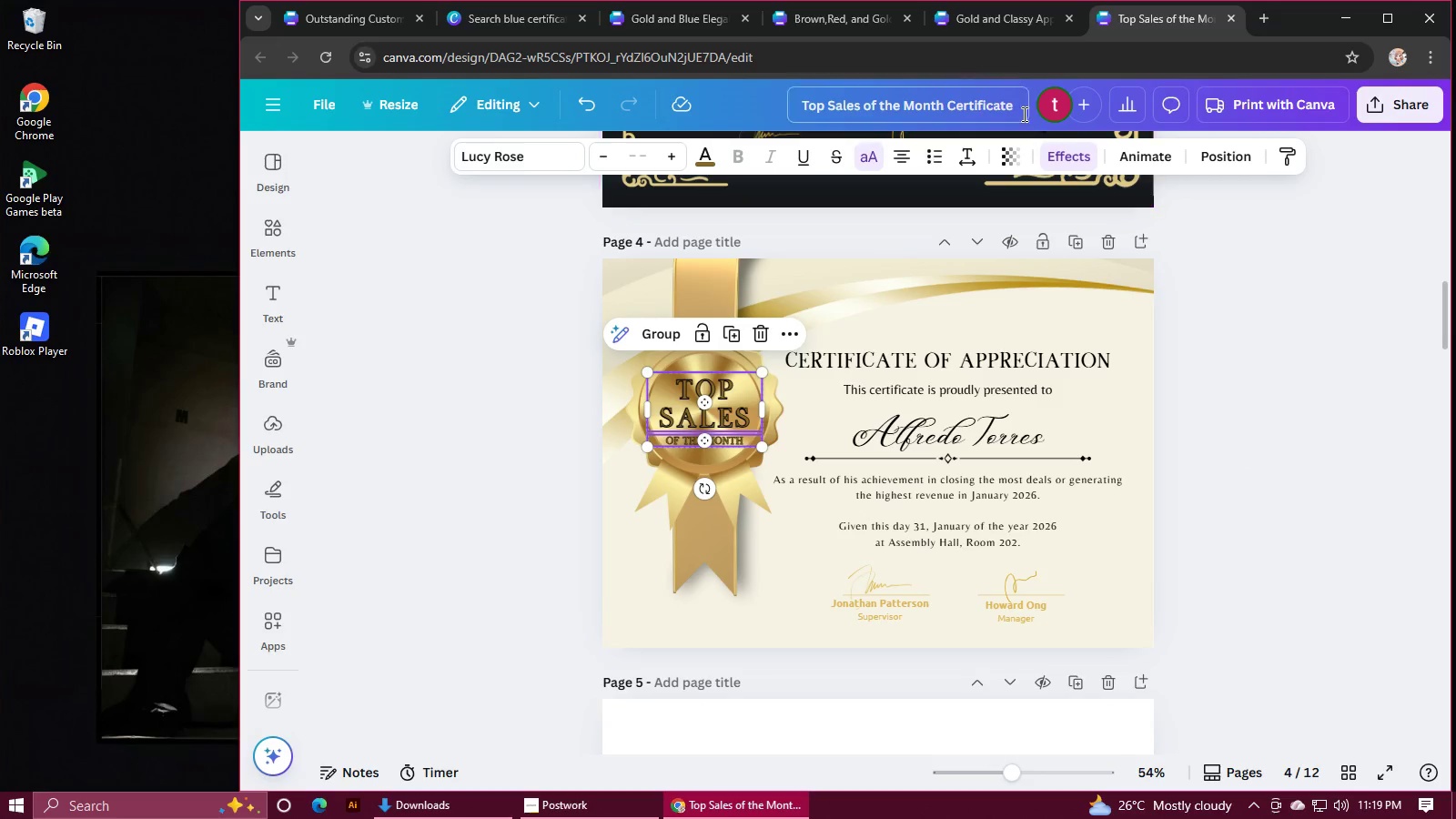 
left_click([1068, 159])
 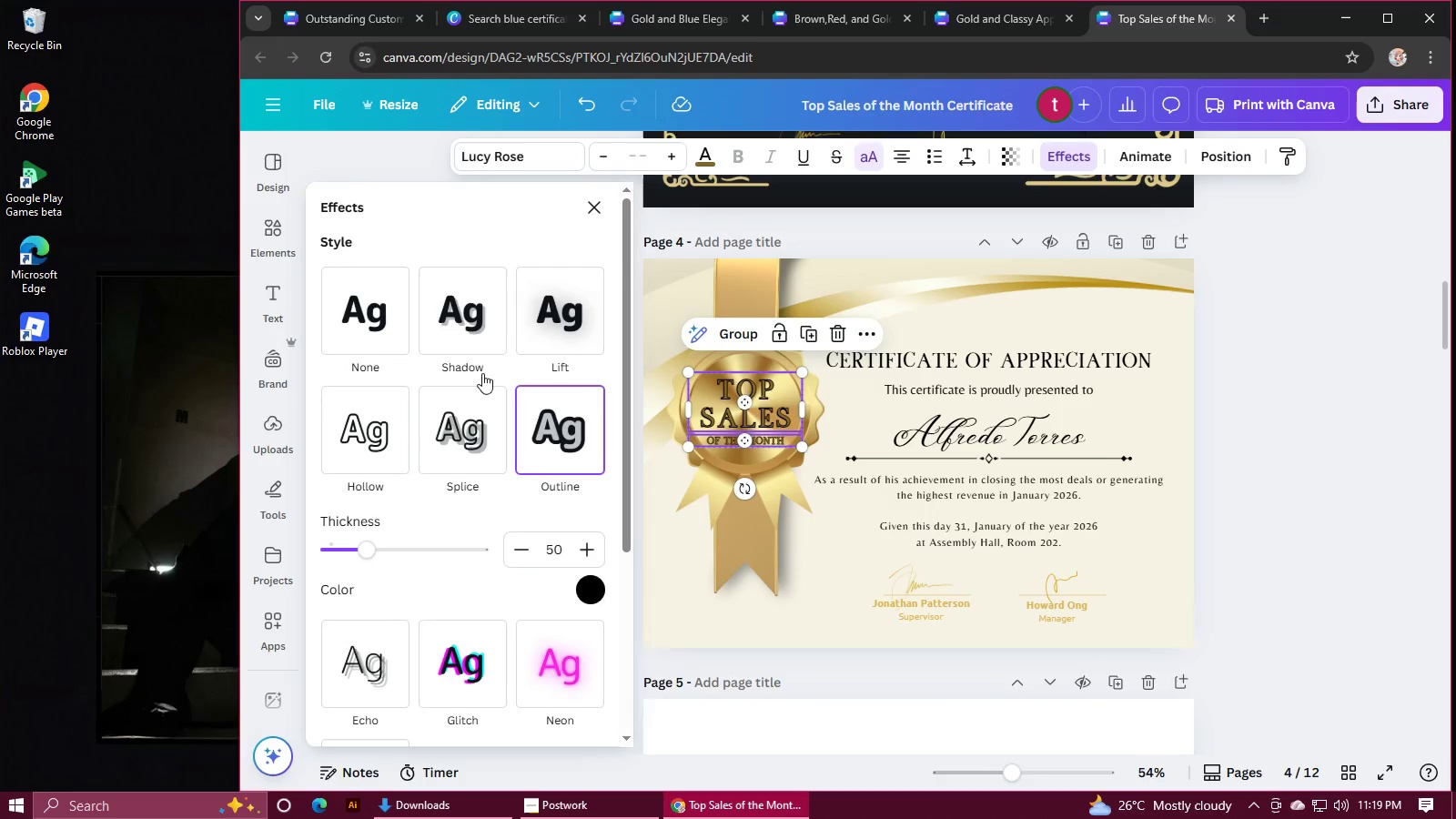 
left_click([350, 322])
 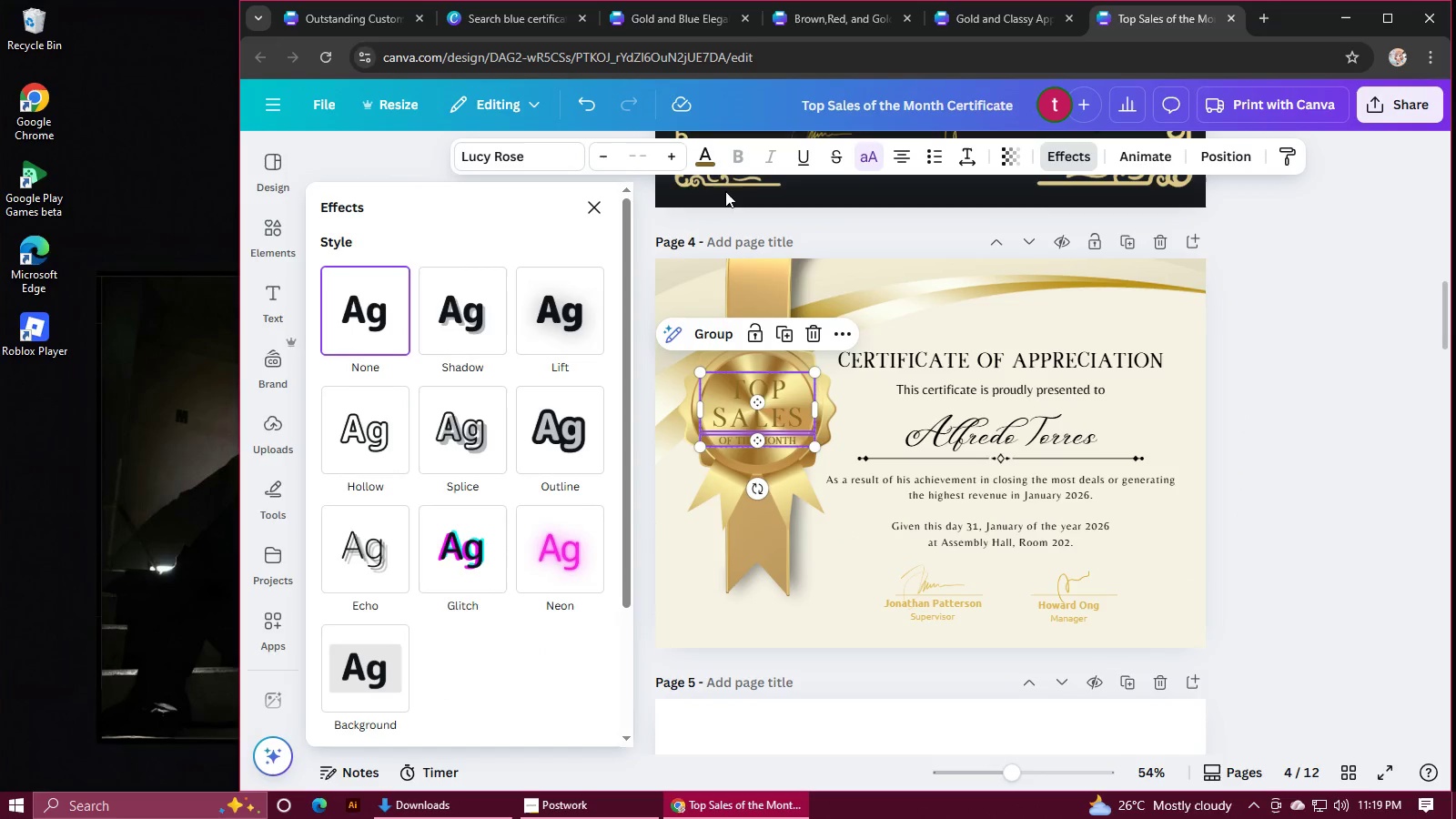 
left_click([708, 158])
 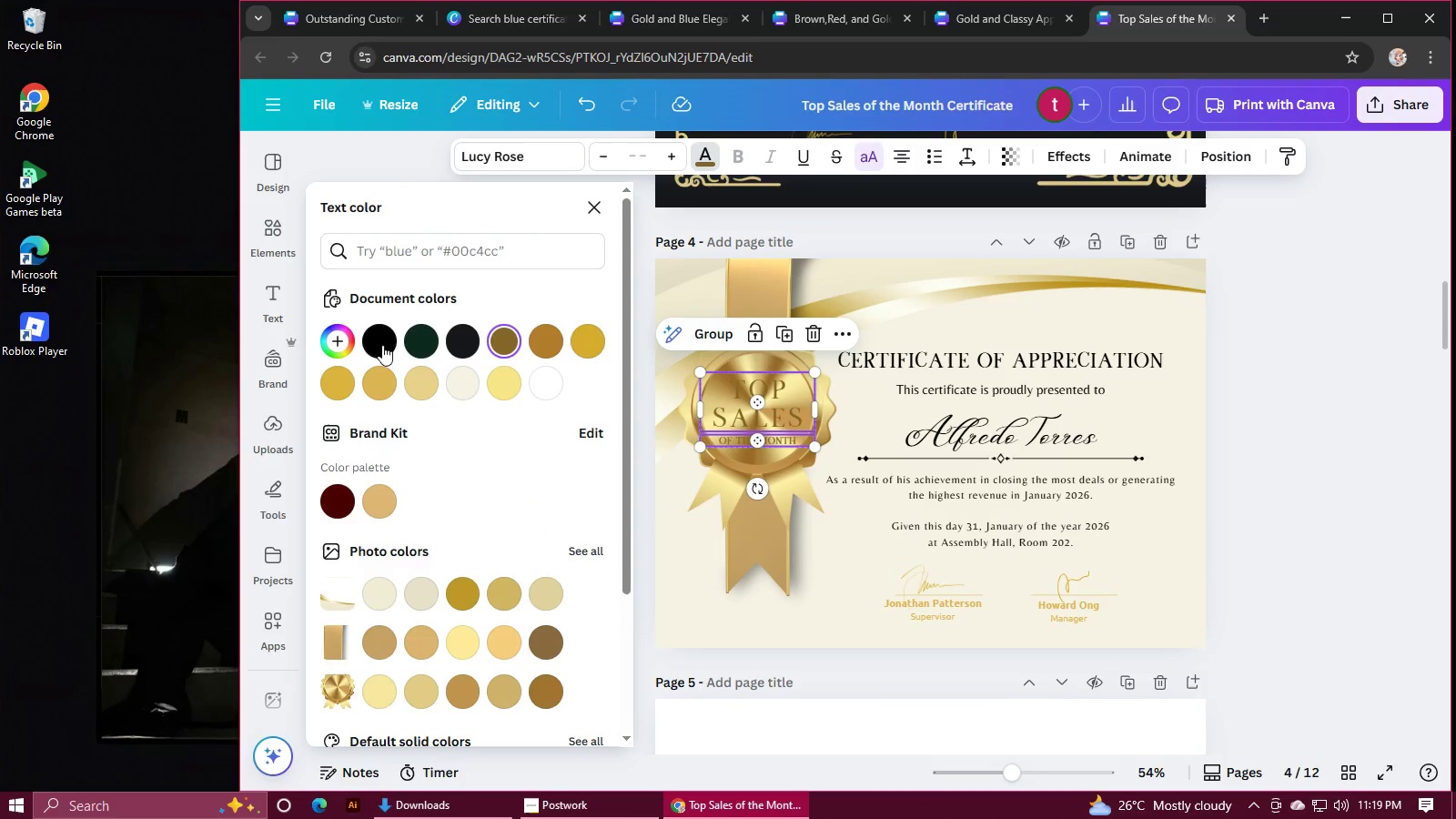 
left_click([379, 342])
 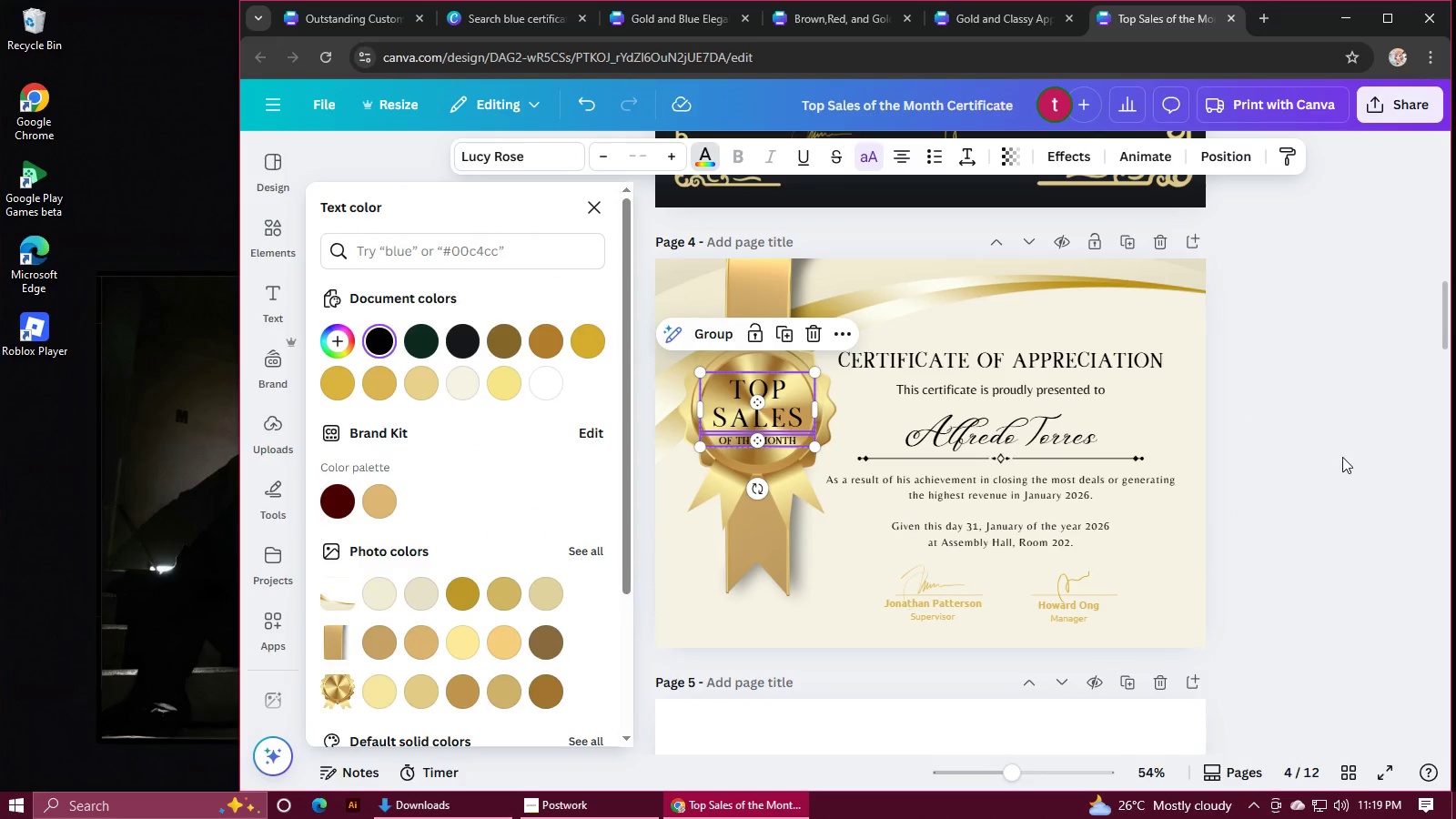 
double_click([1288, 461])
 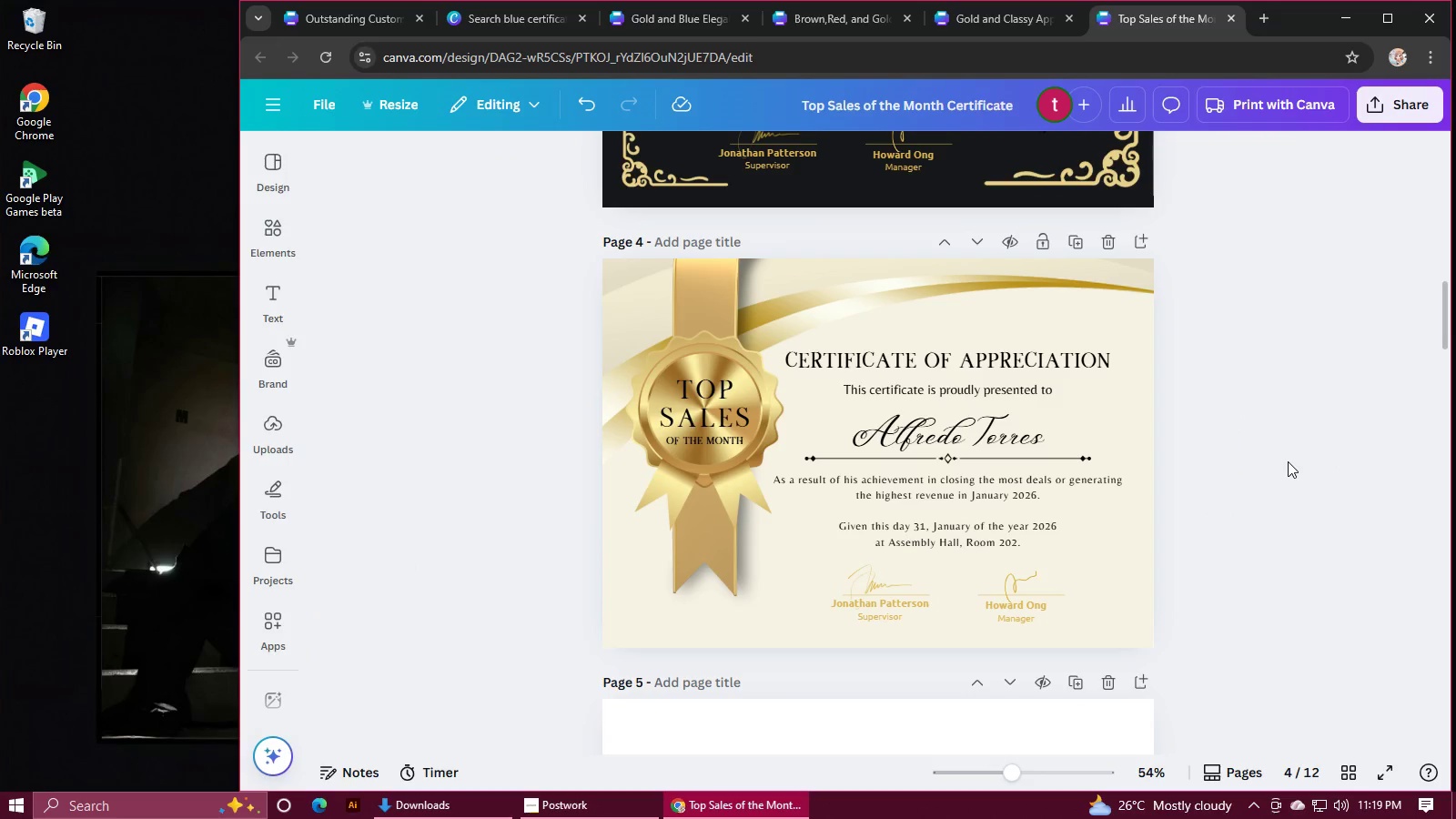 
scroll: coordinate [1288, 461], scroll_direction: down, amount: 1.0
 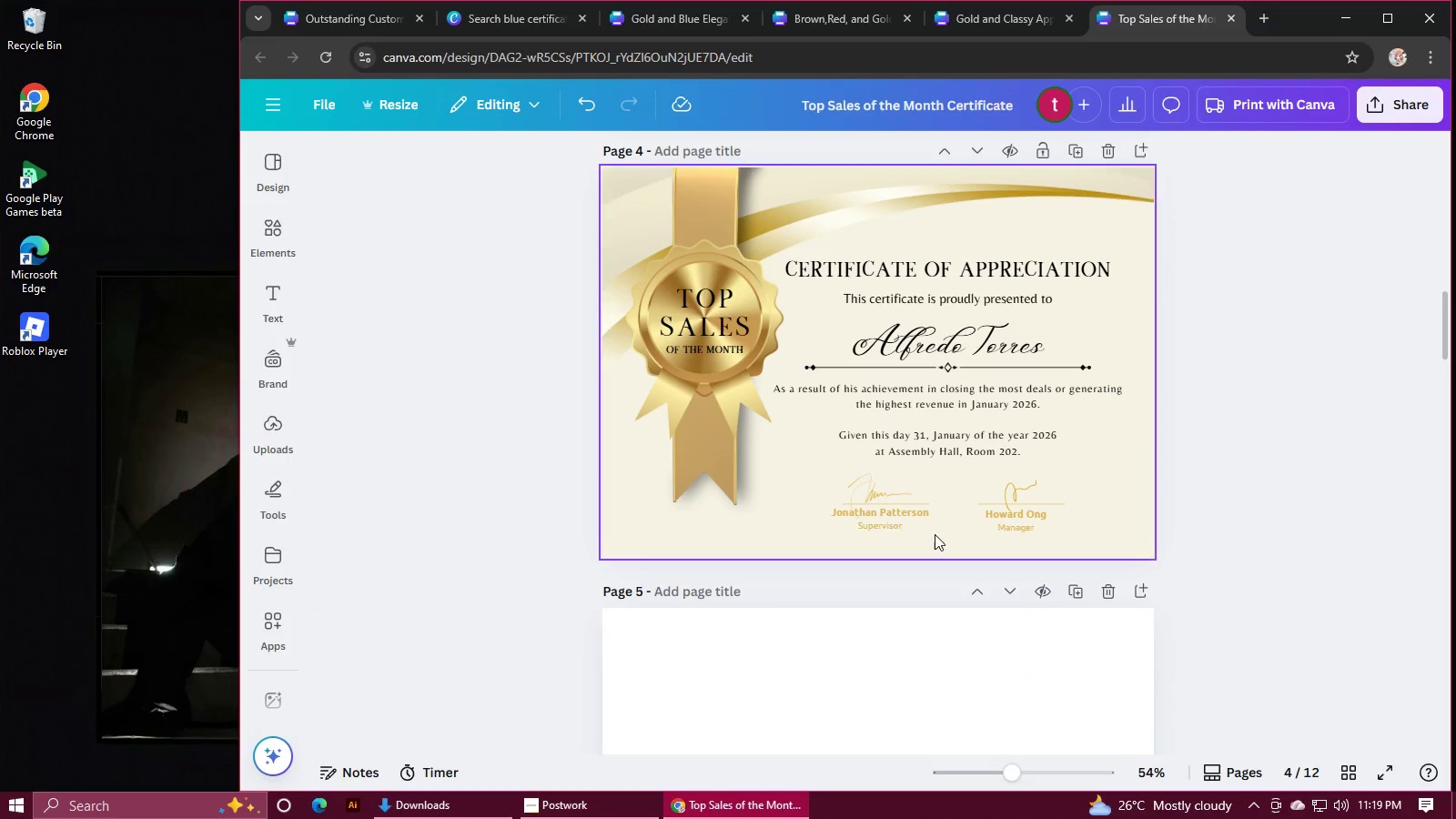 
left_click([890, 513])
 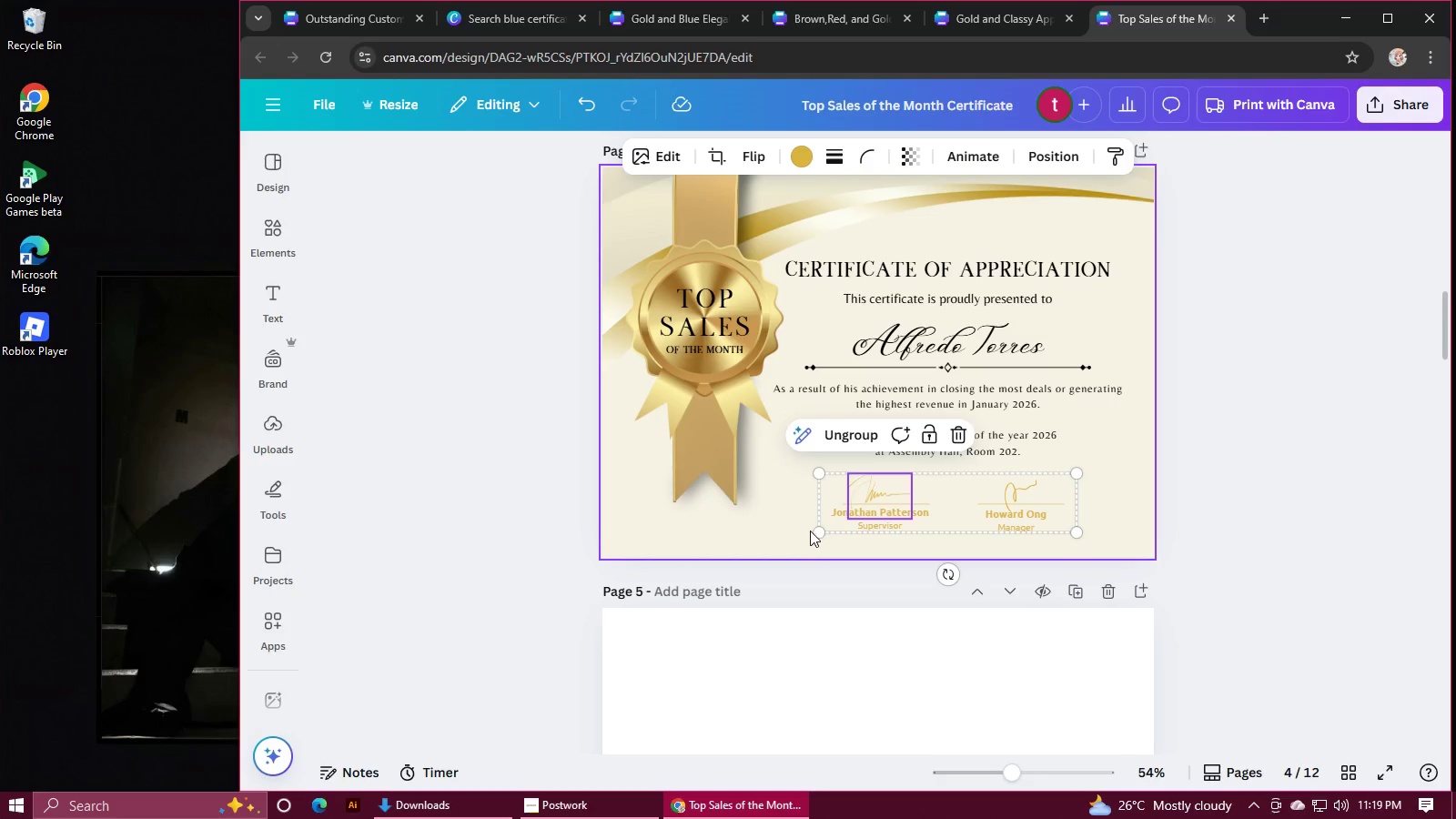 
left_click([821, 530])
 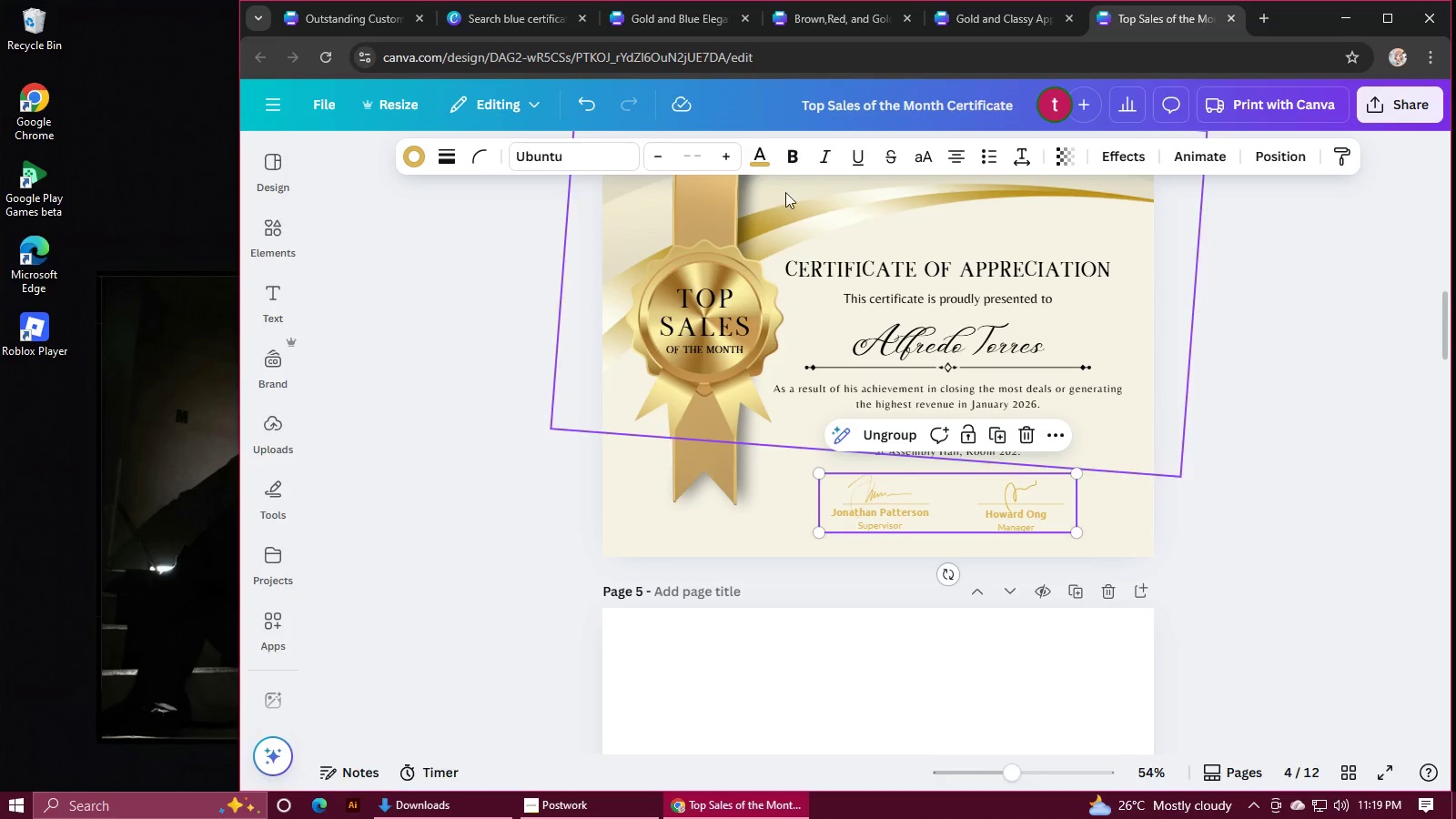 
left_click([758, 165])
 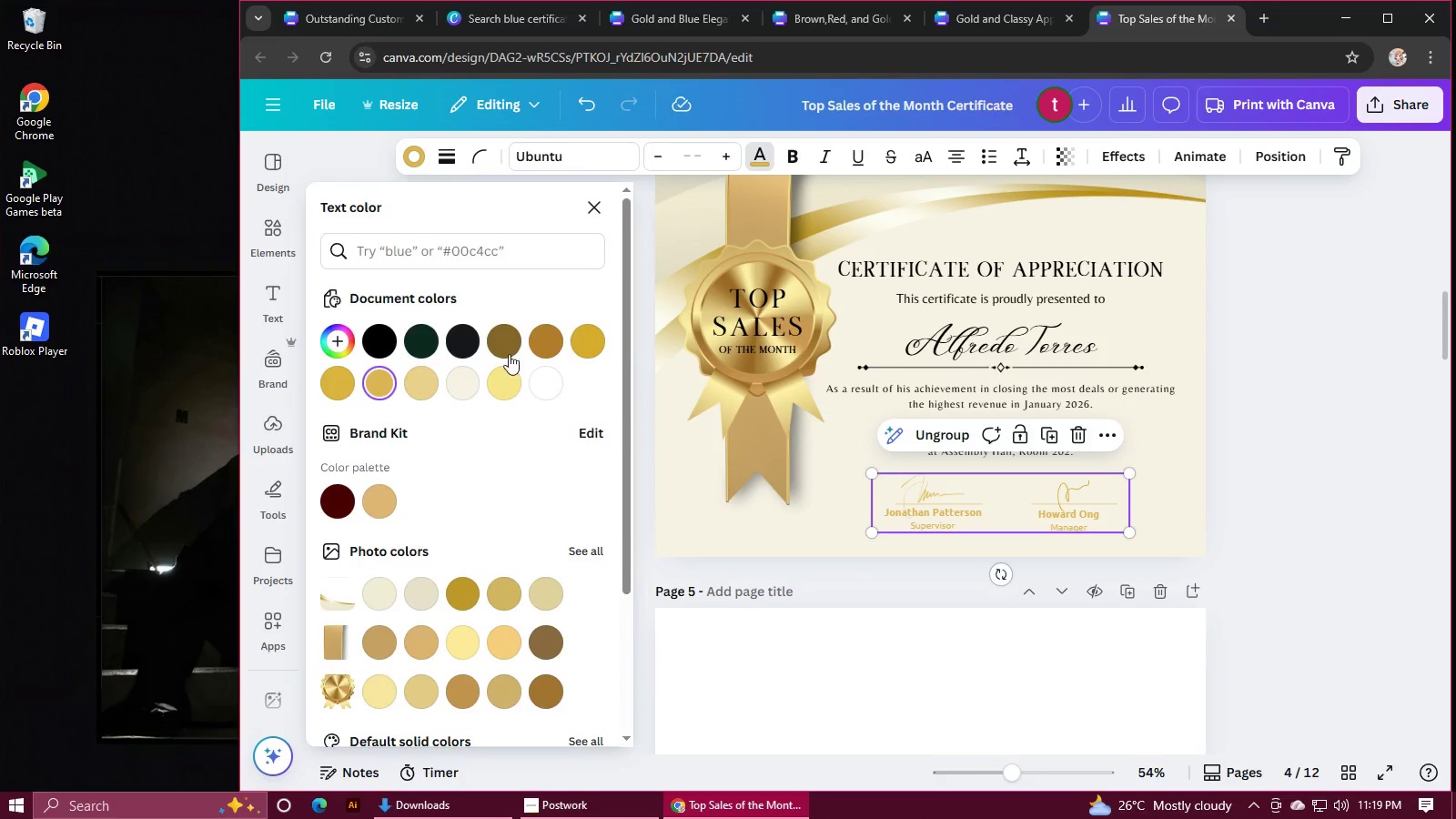 
left_click([372, 344])
 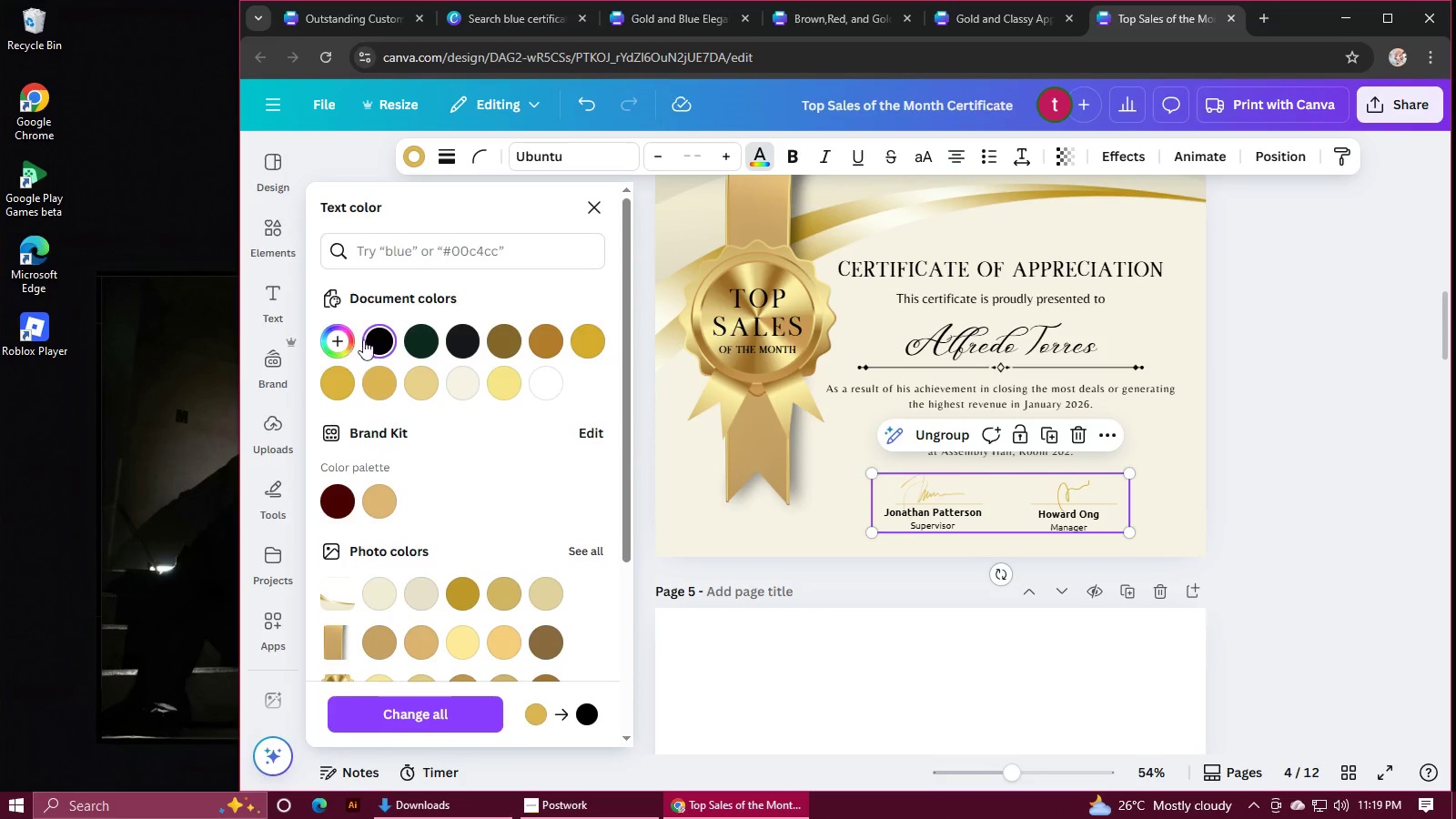 
left_click([411, 163])
 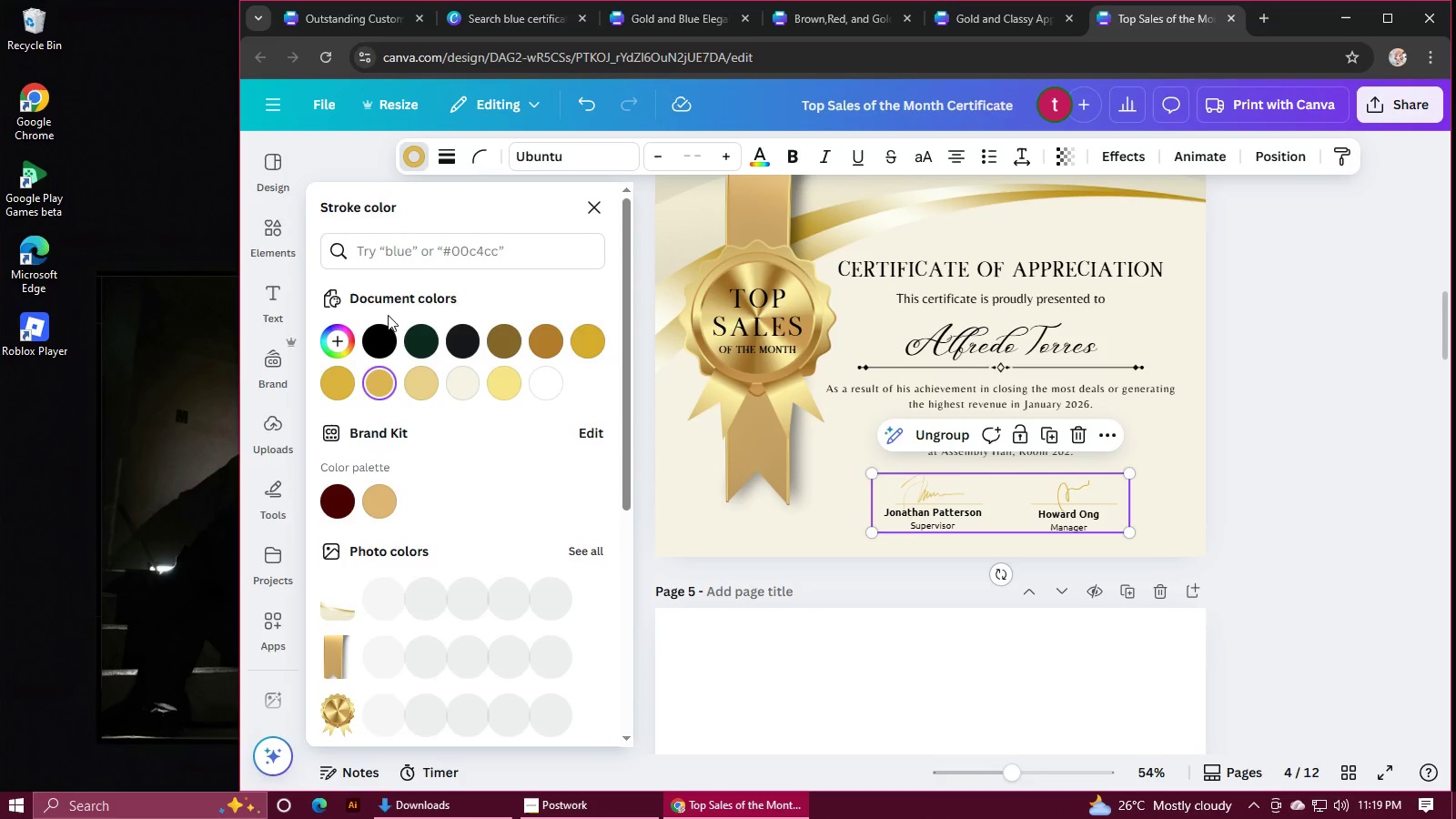 
left_click([381, 347])
 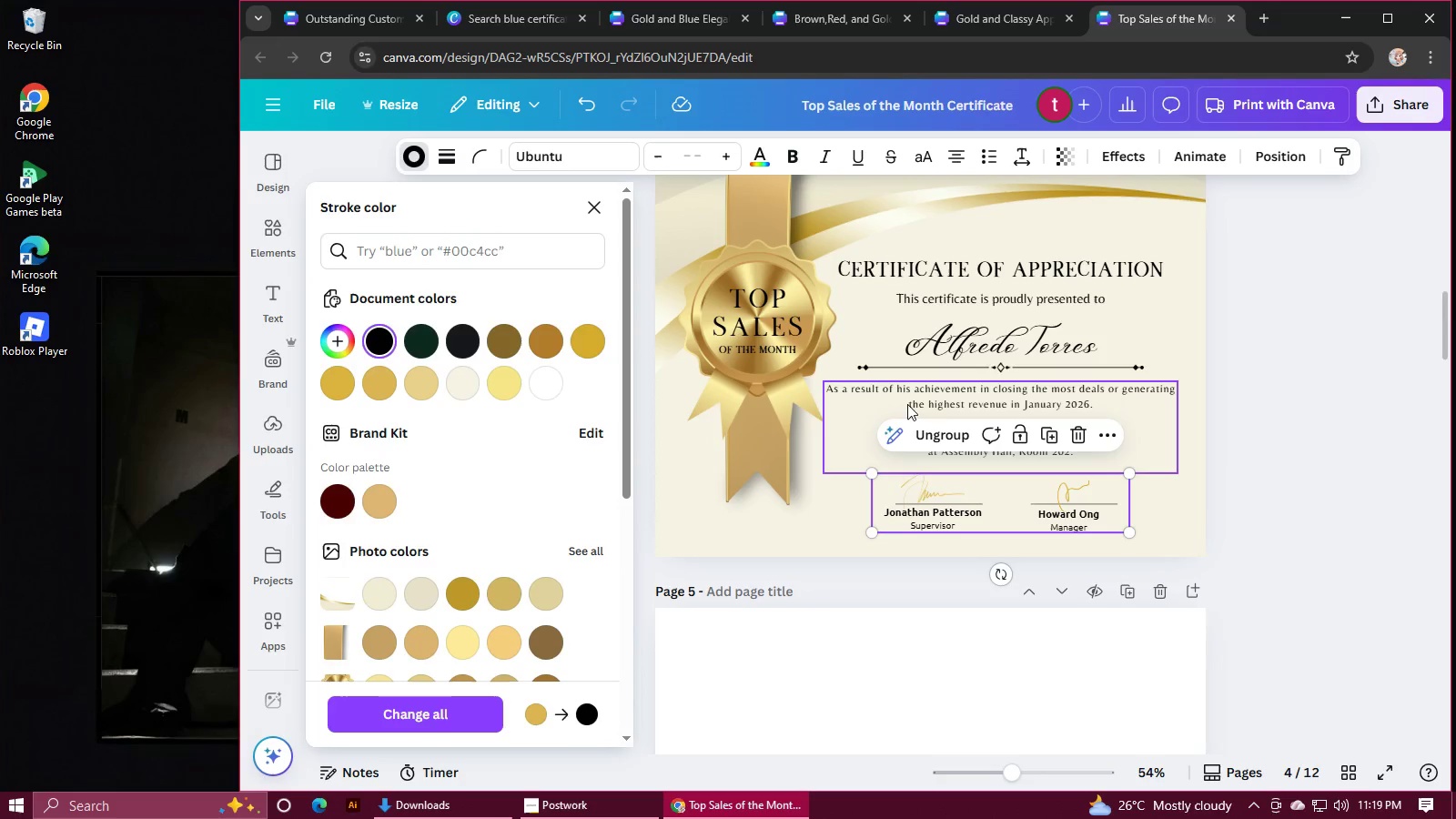 
left_click([917, 490])
 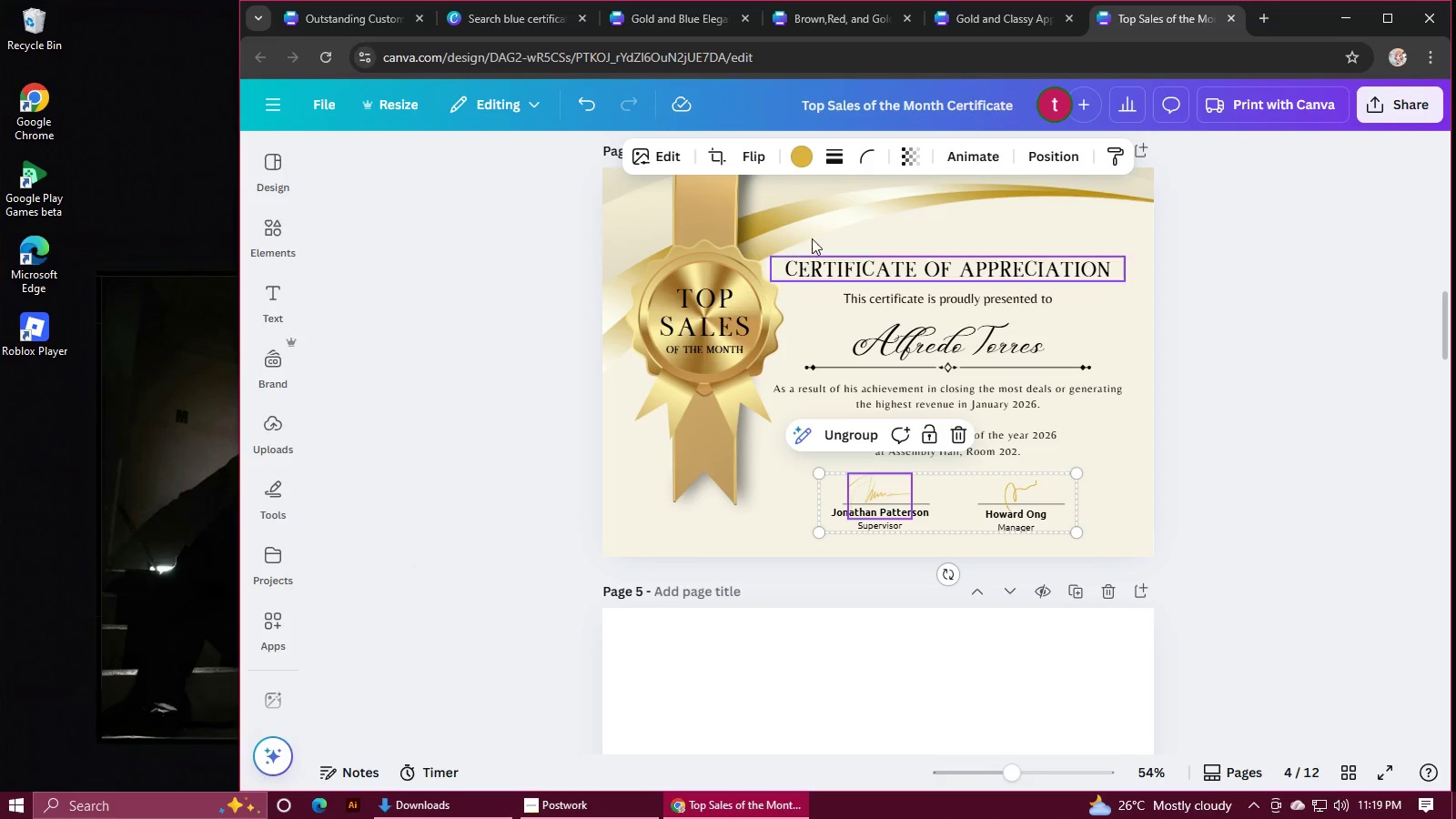 
left_click([801, 157])
 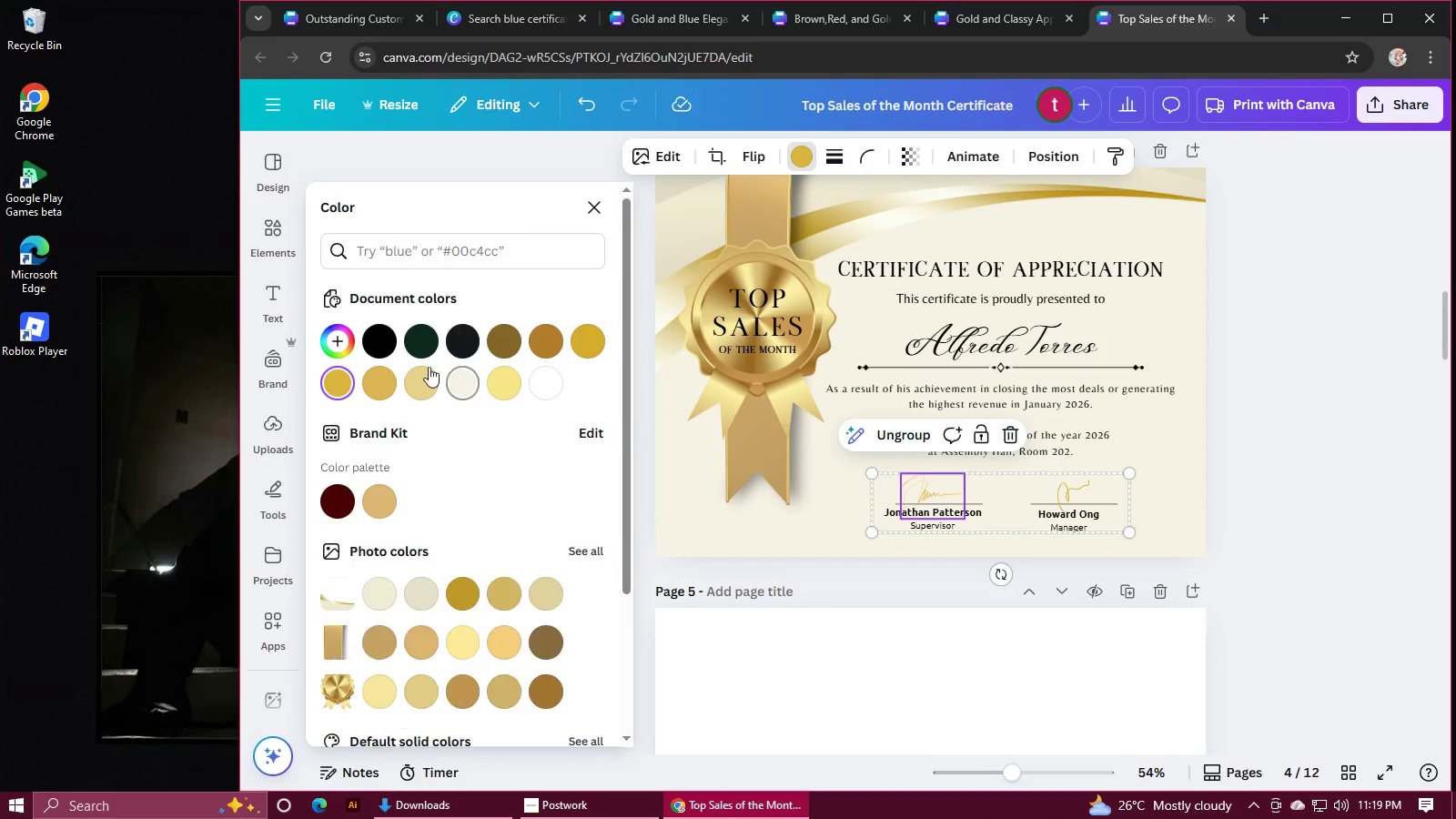 
left_click([385, 346])
 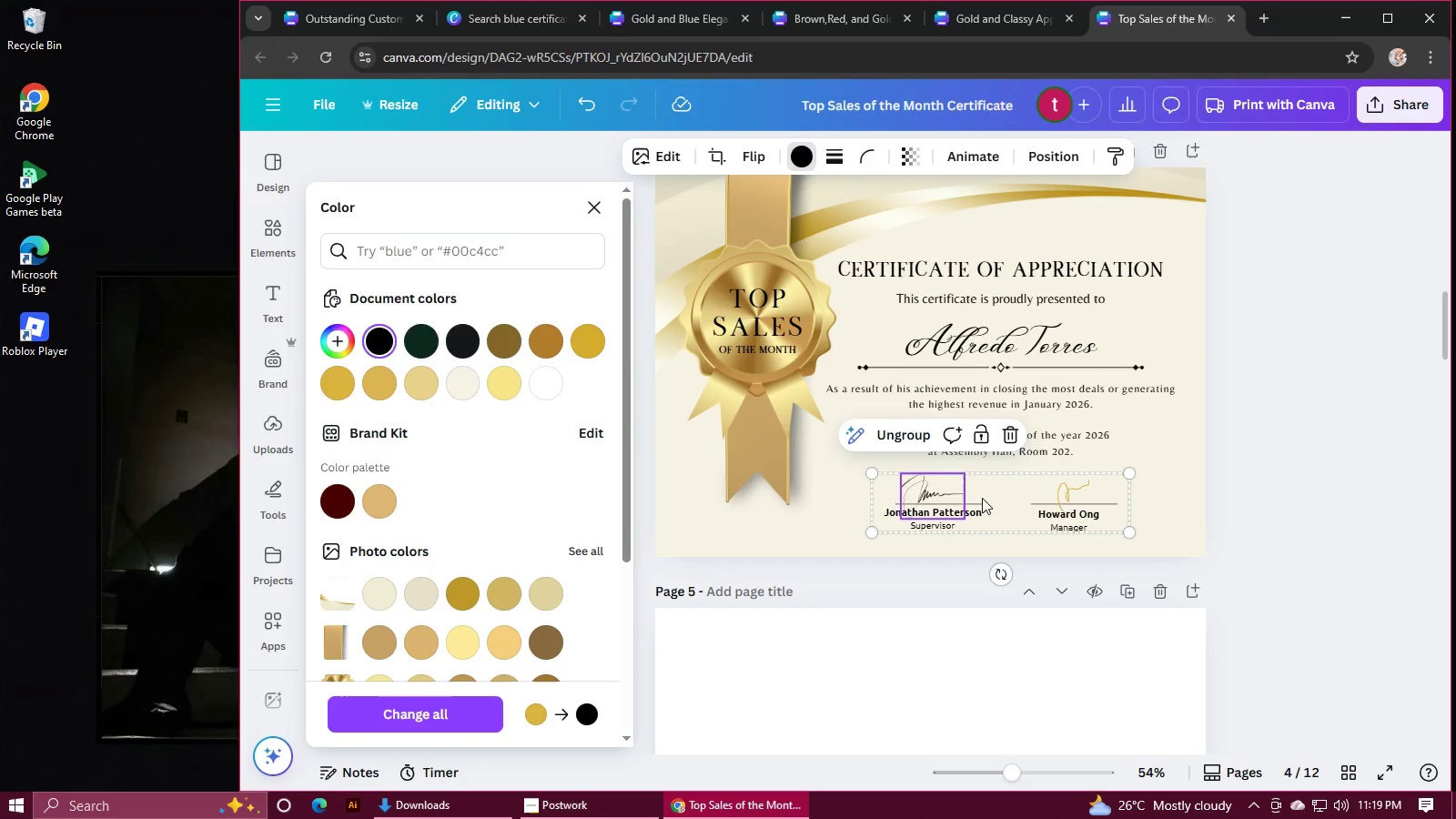 
left_click([1067, 493])
 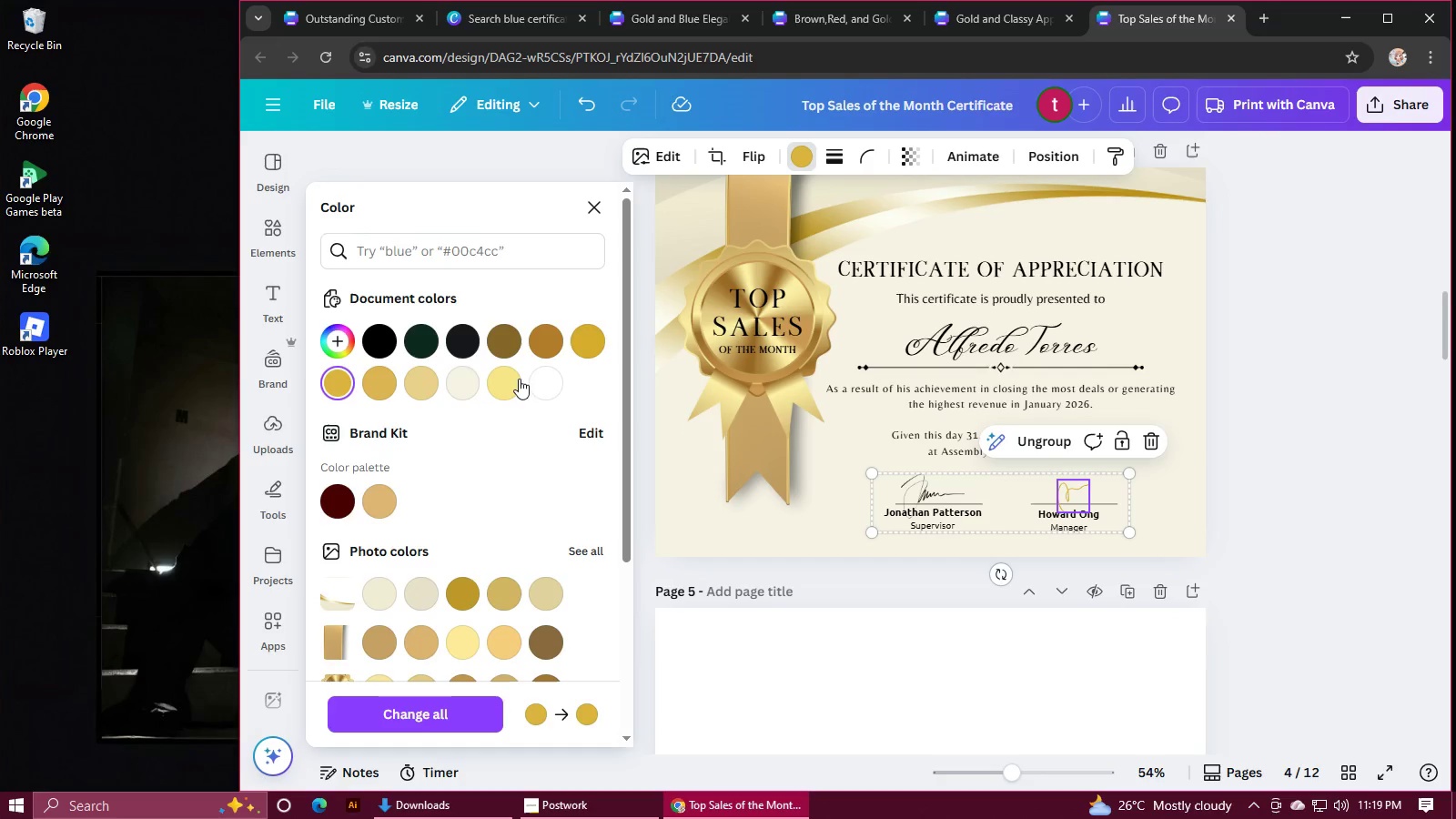 
left_click([377, 341])
 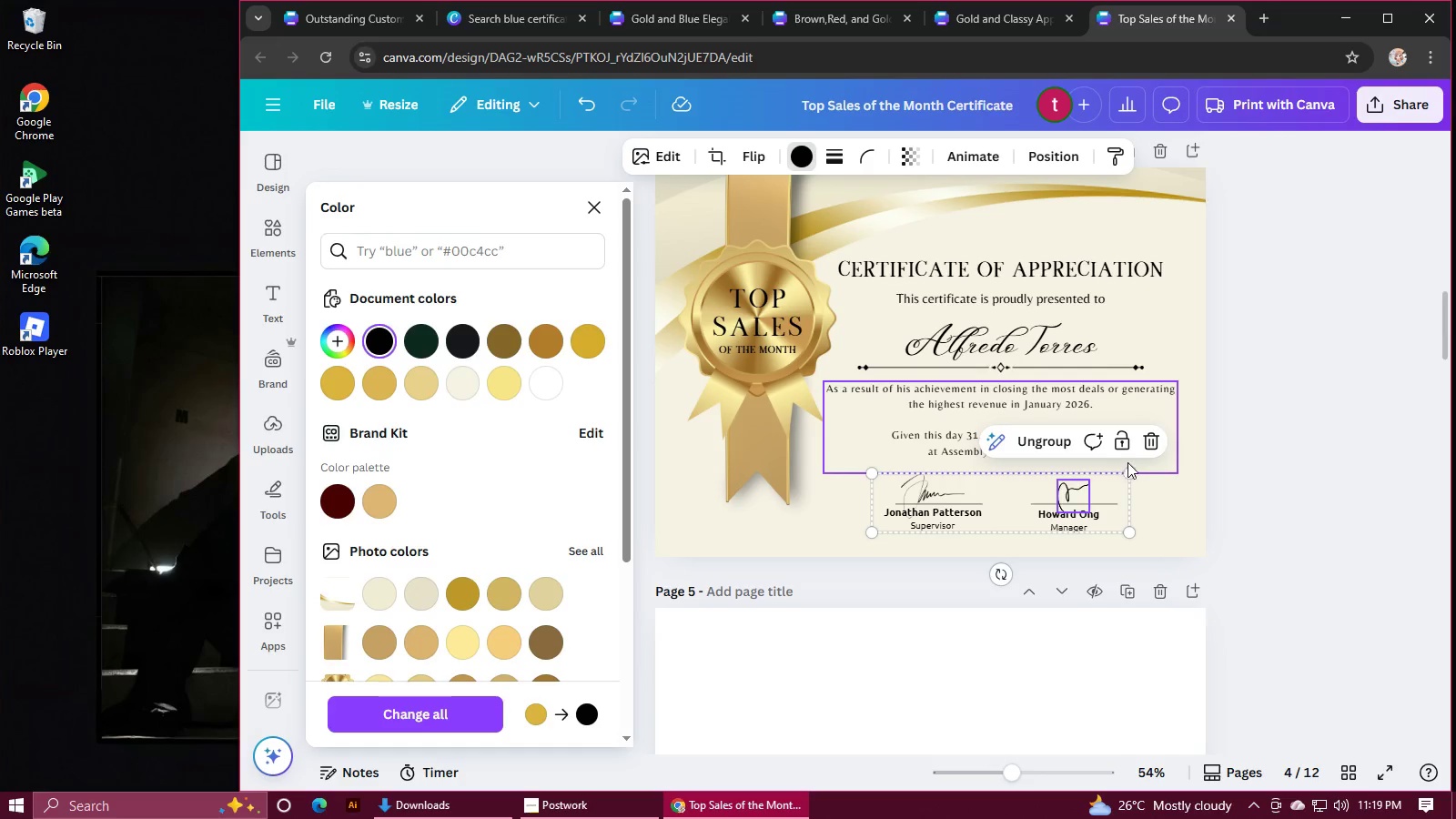 
left_click([1251, 482])
 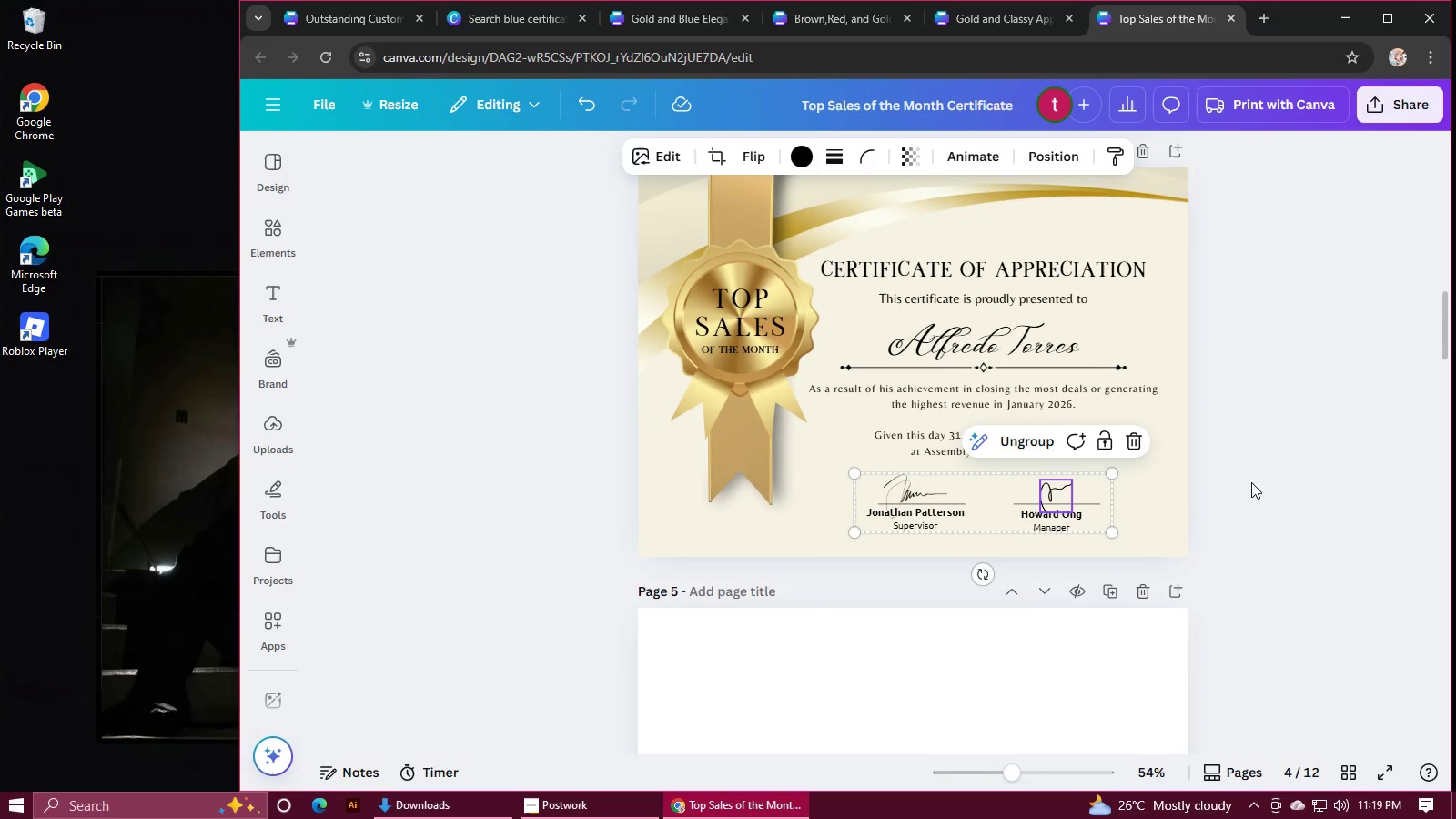 
left_click([1251, 484])
 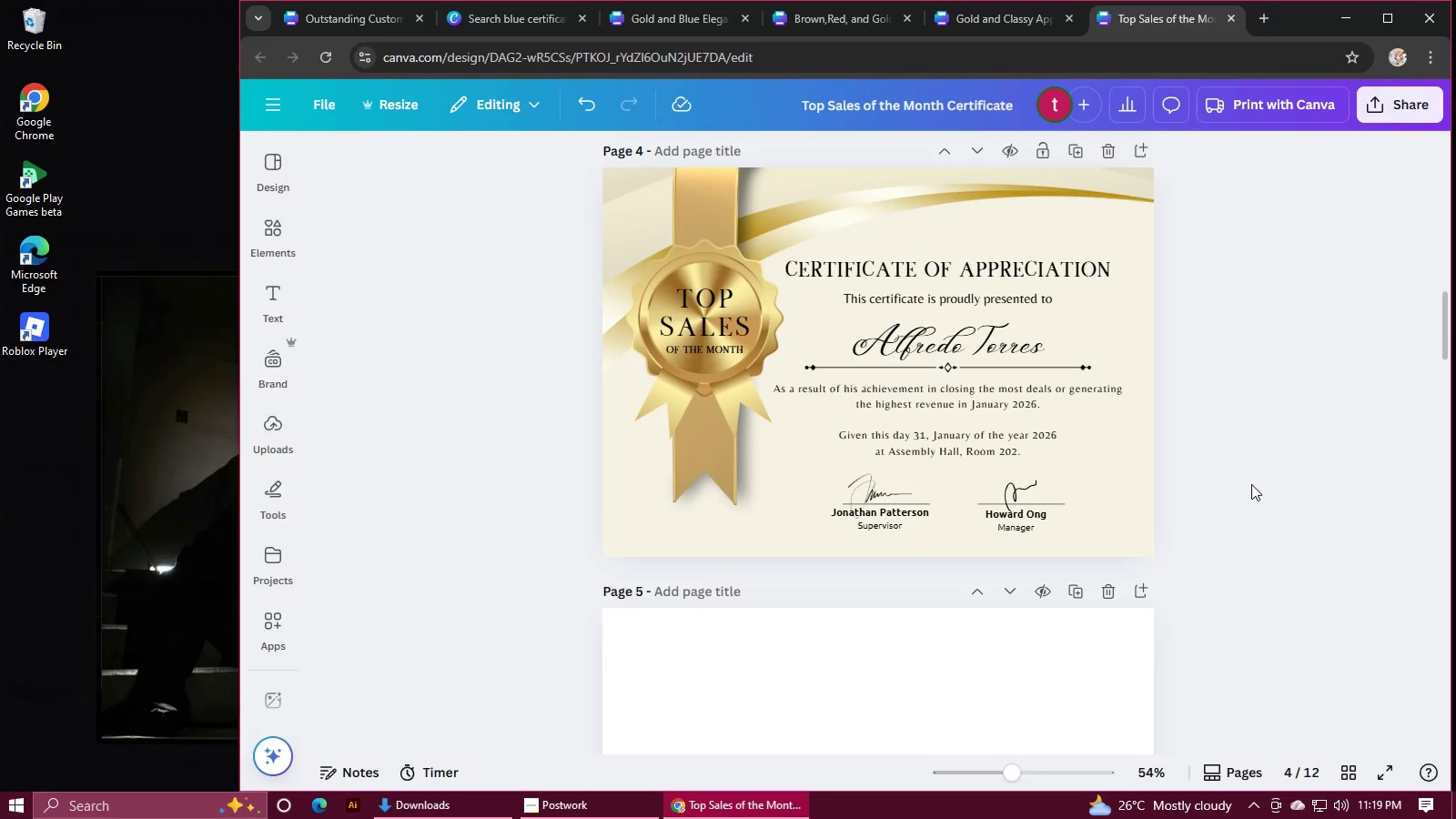 
scroll: coordinate [1251, 484], scroll_direction: up, amount: 1.0
 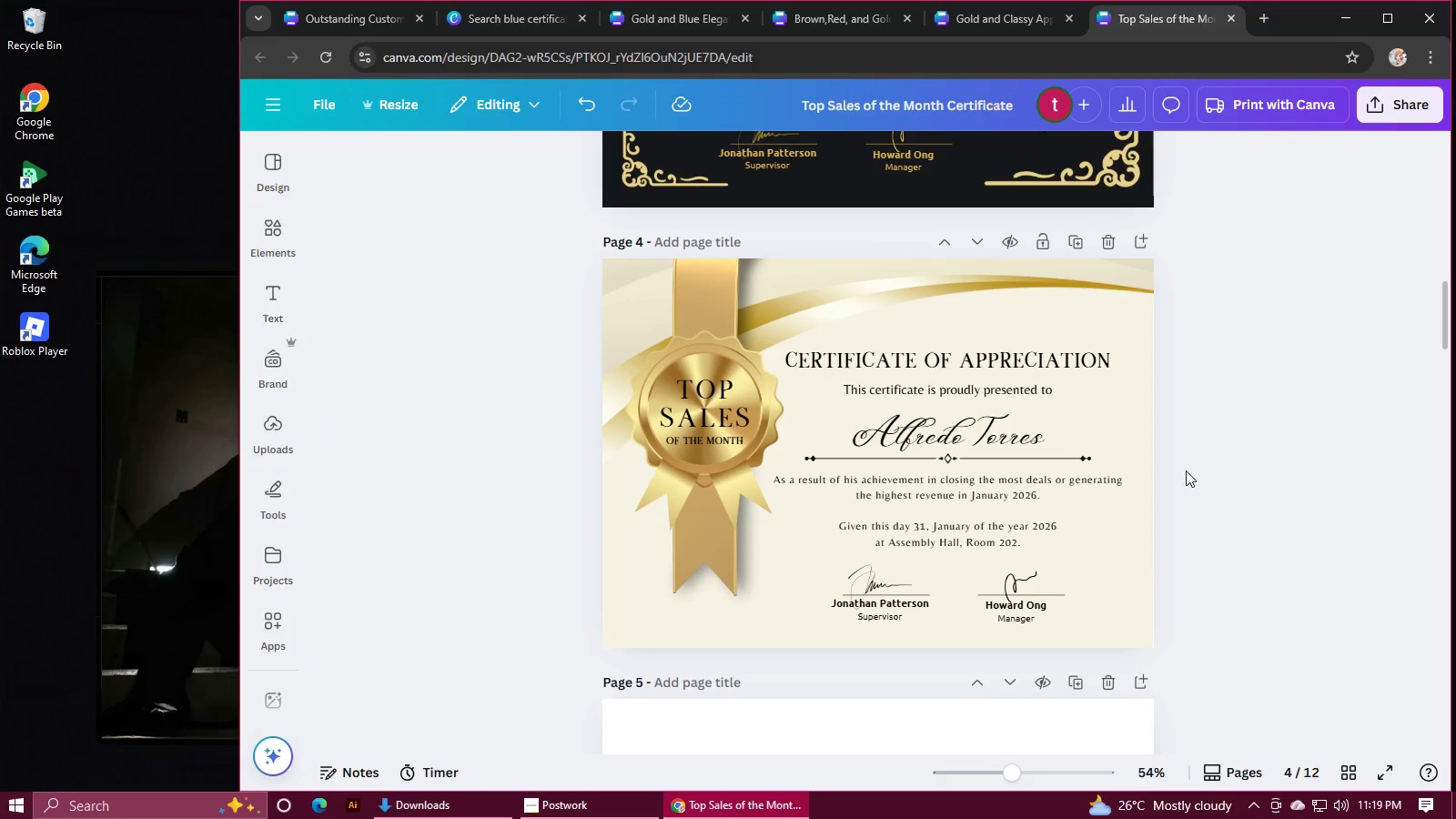 
left_click([991, 31])
 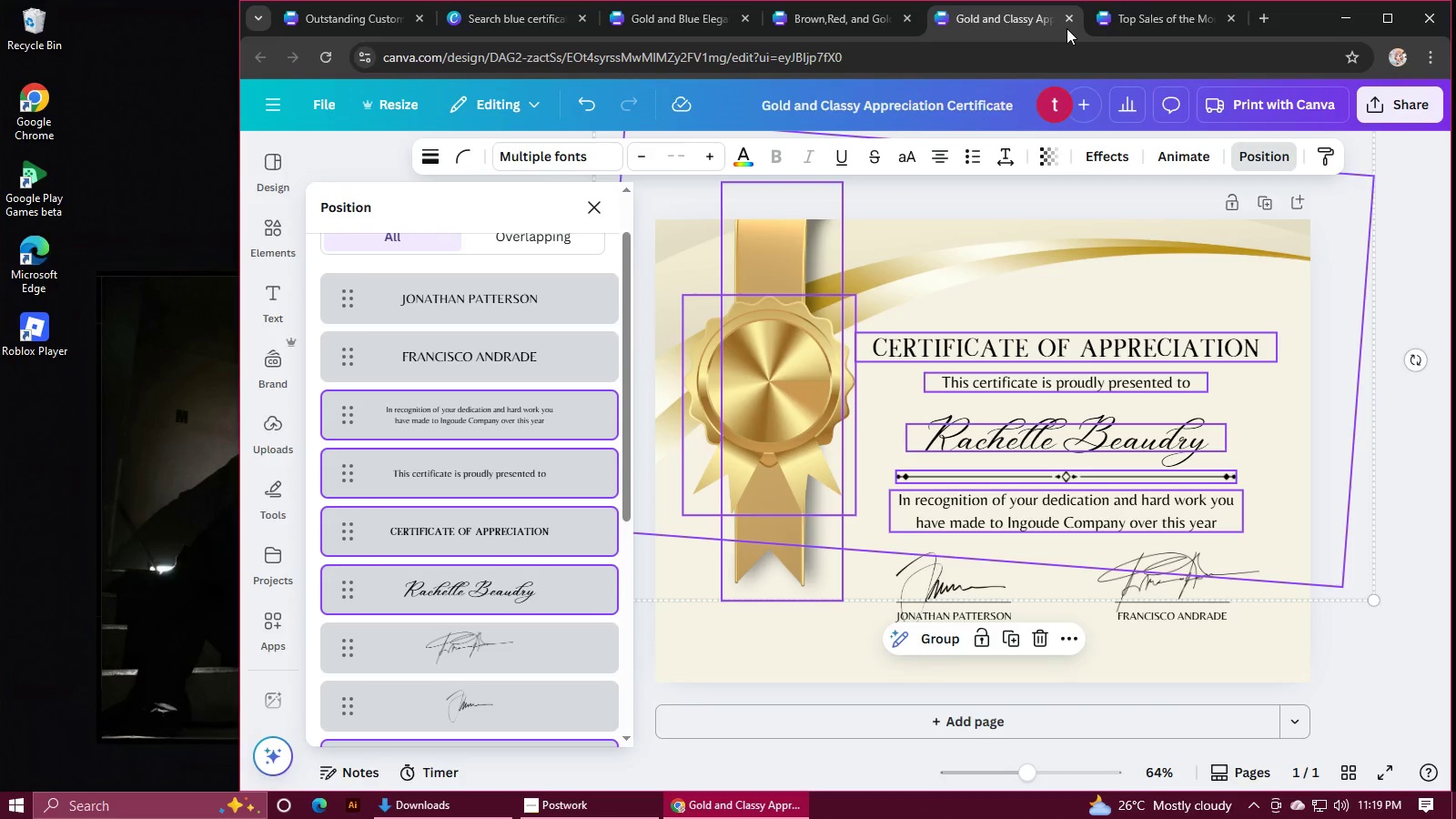 
double_click([1067, 21])
 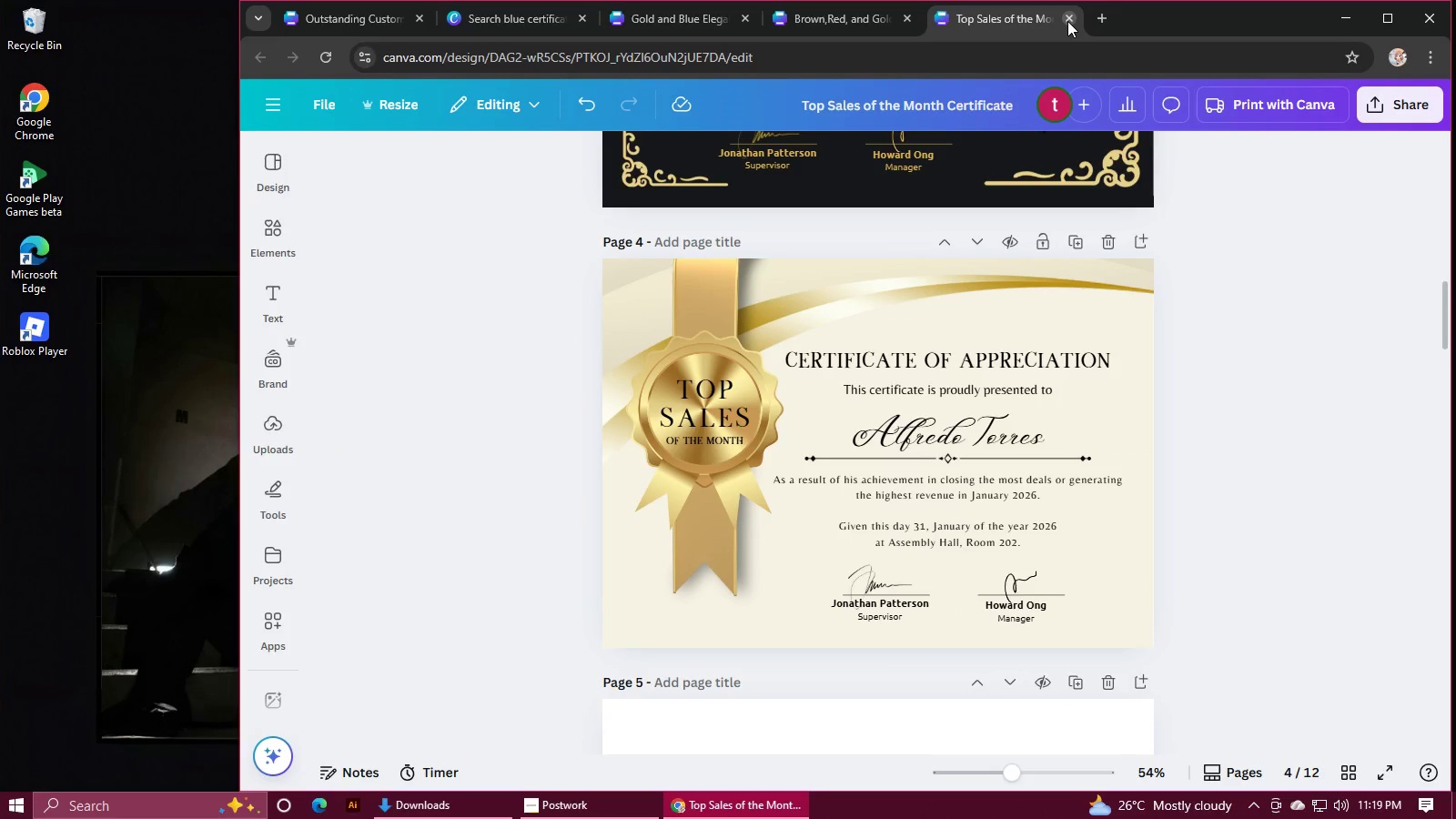 
wait(21.27)
 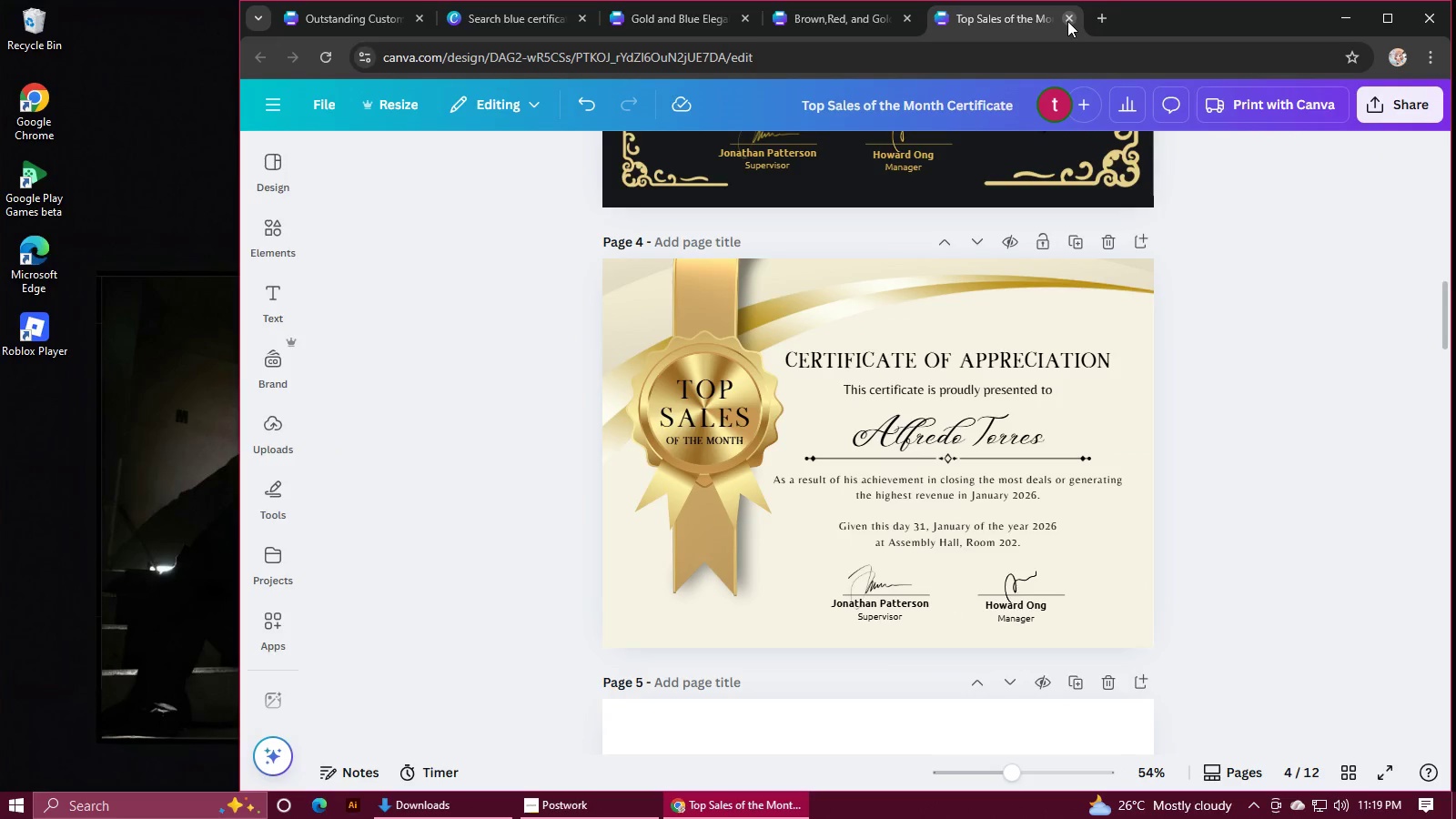 
left_click([784, 33])
 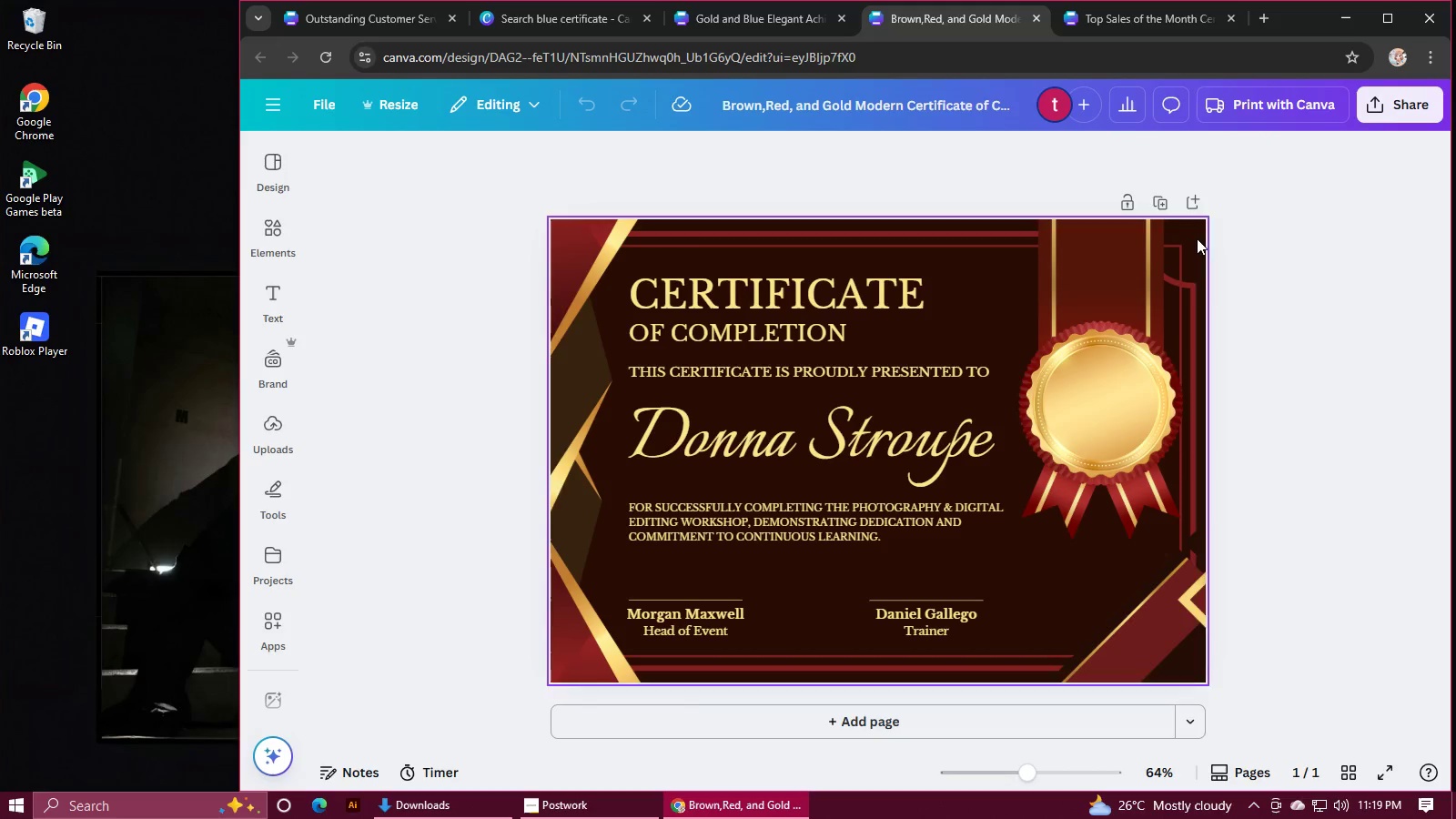 
left_click([921, 225])
 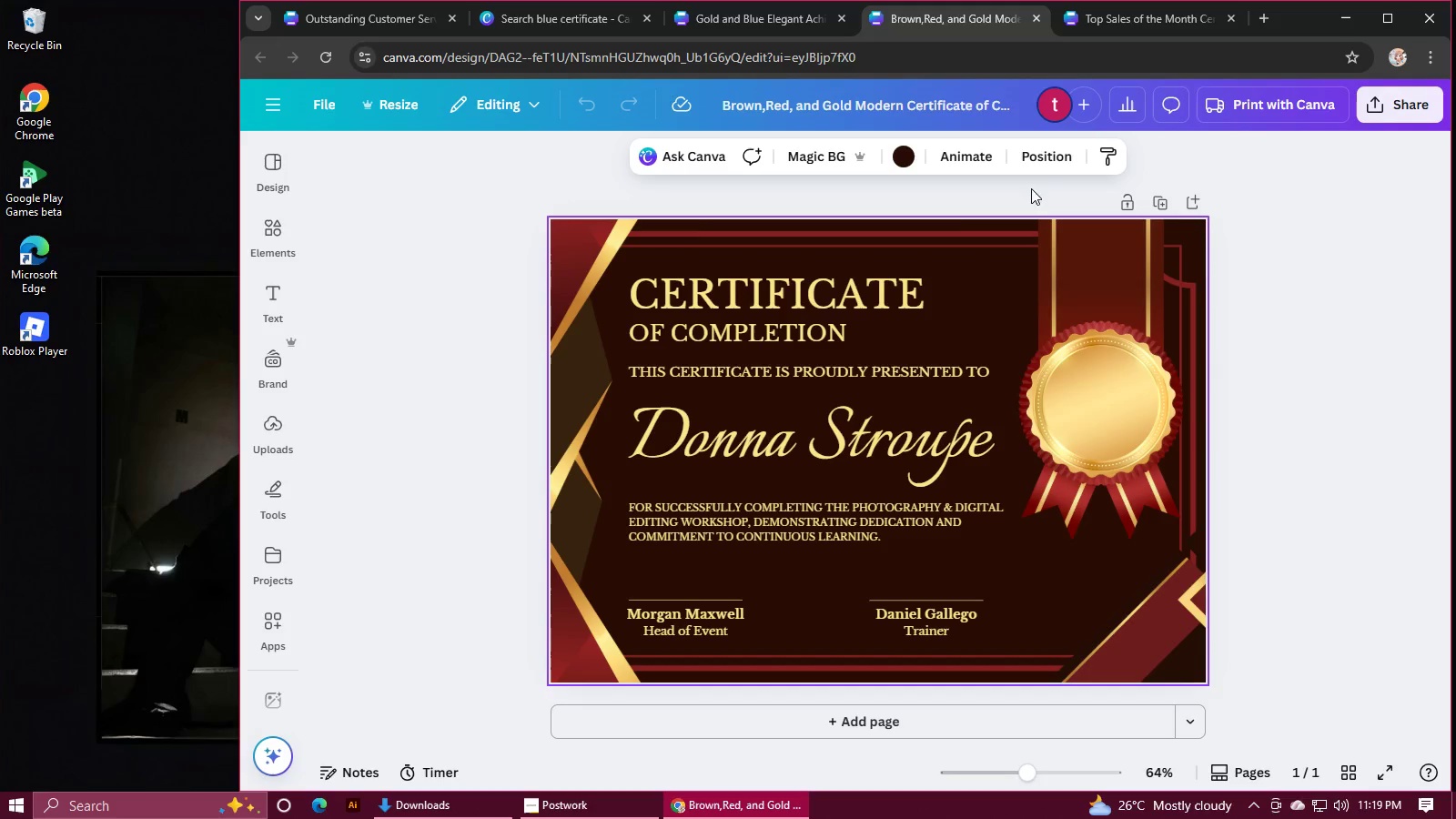 
left_click([1046, 161])
 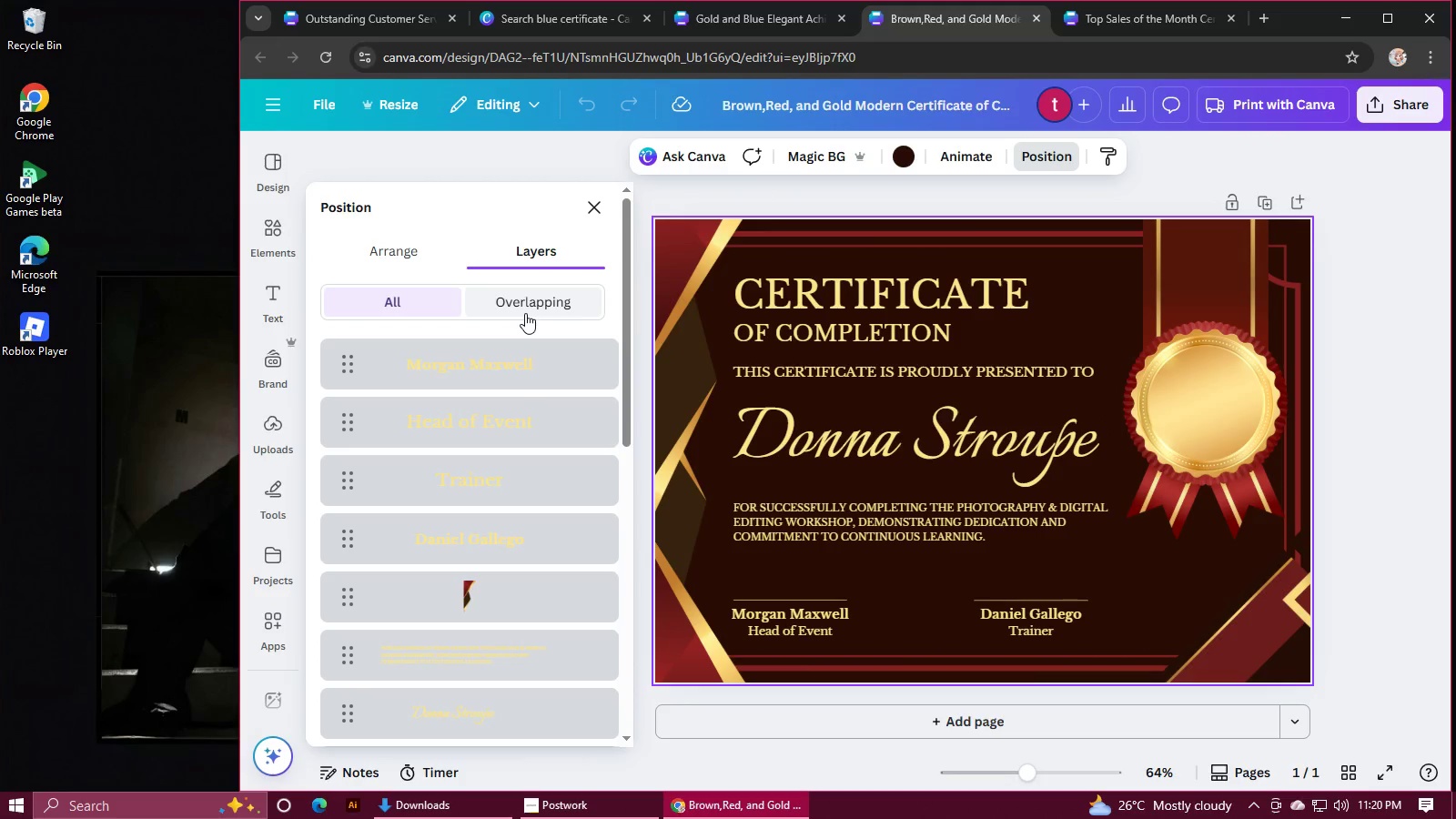 
wait(7.5)
 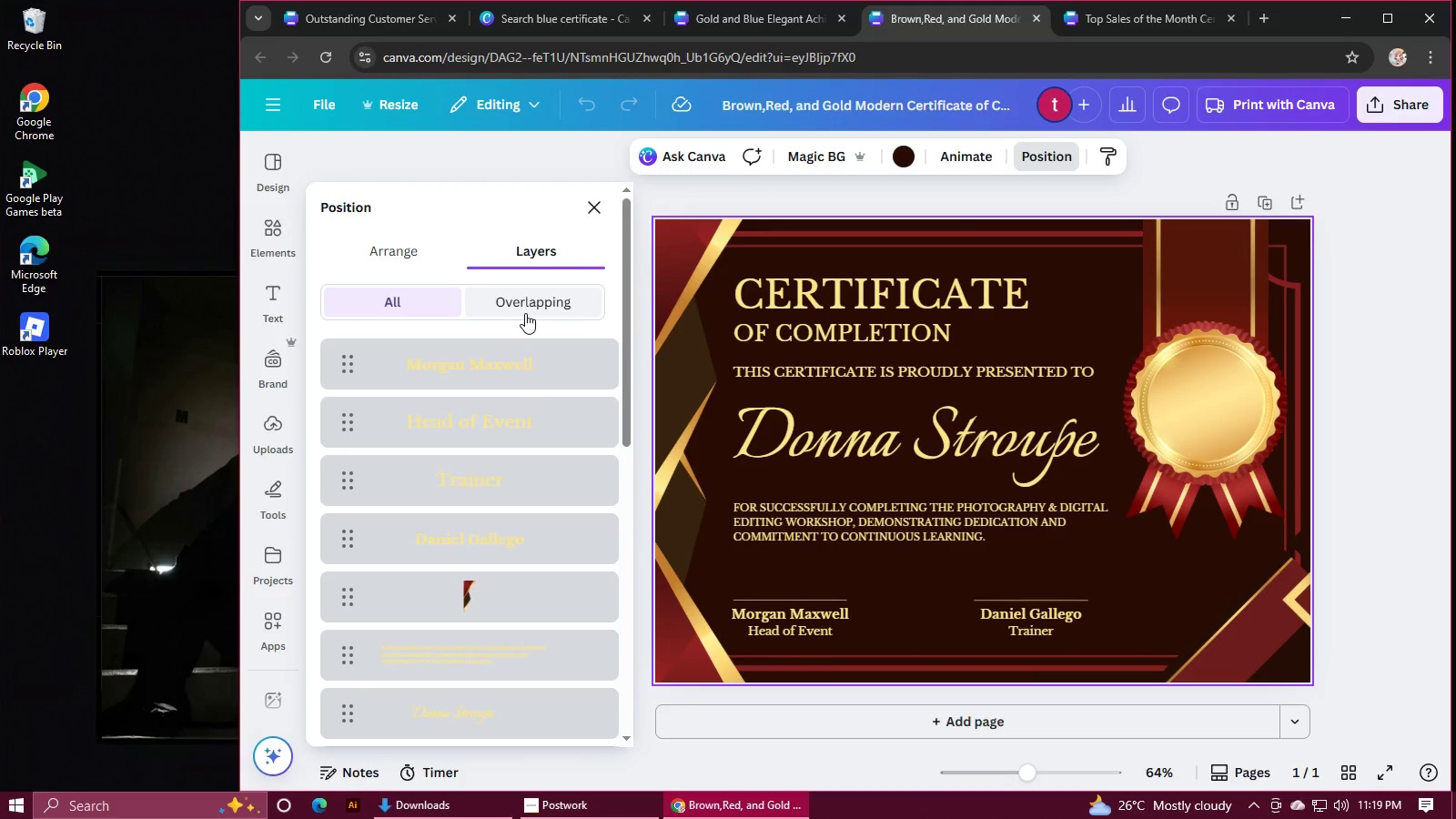 
scroll: coordinate [535, 538], scroll_direction: down, amount: 14.0
 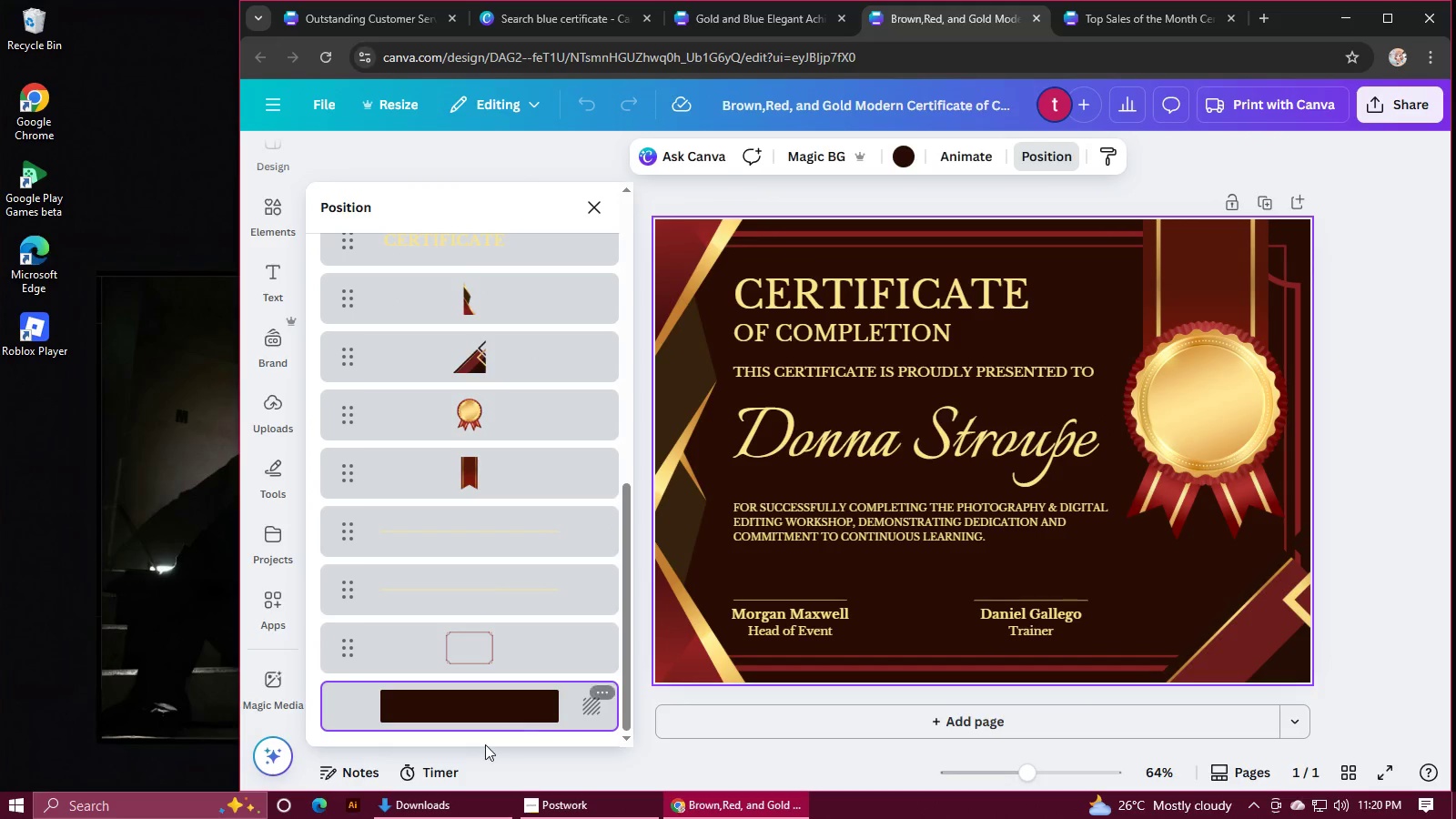 
left_click([468, 733])
 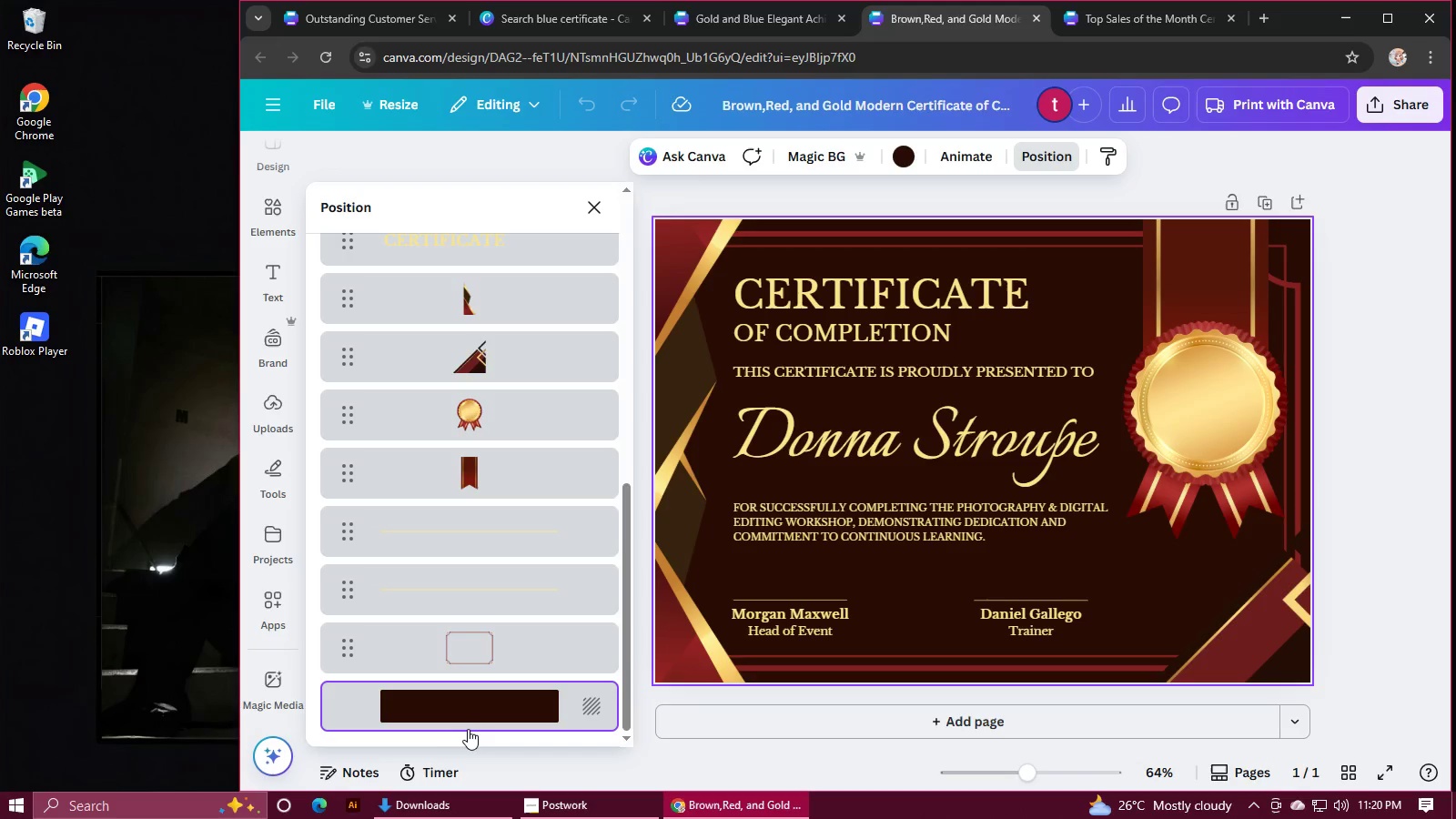 
key(Control+C)
 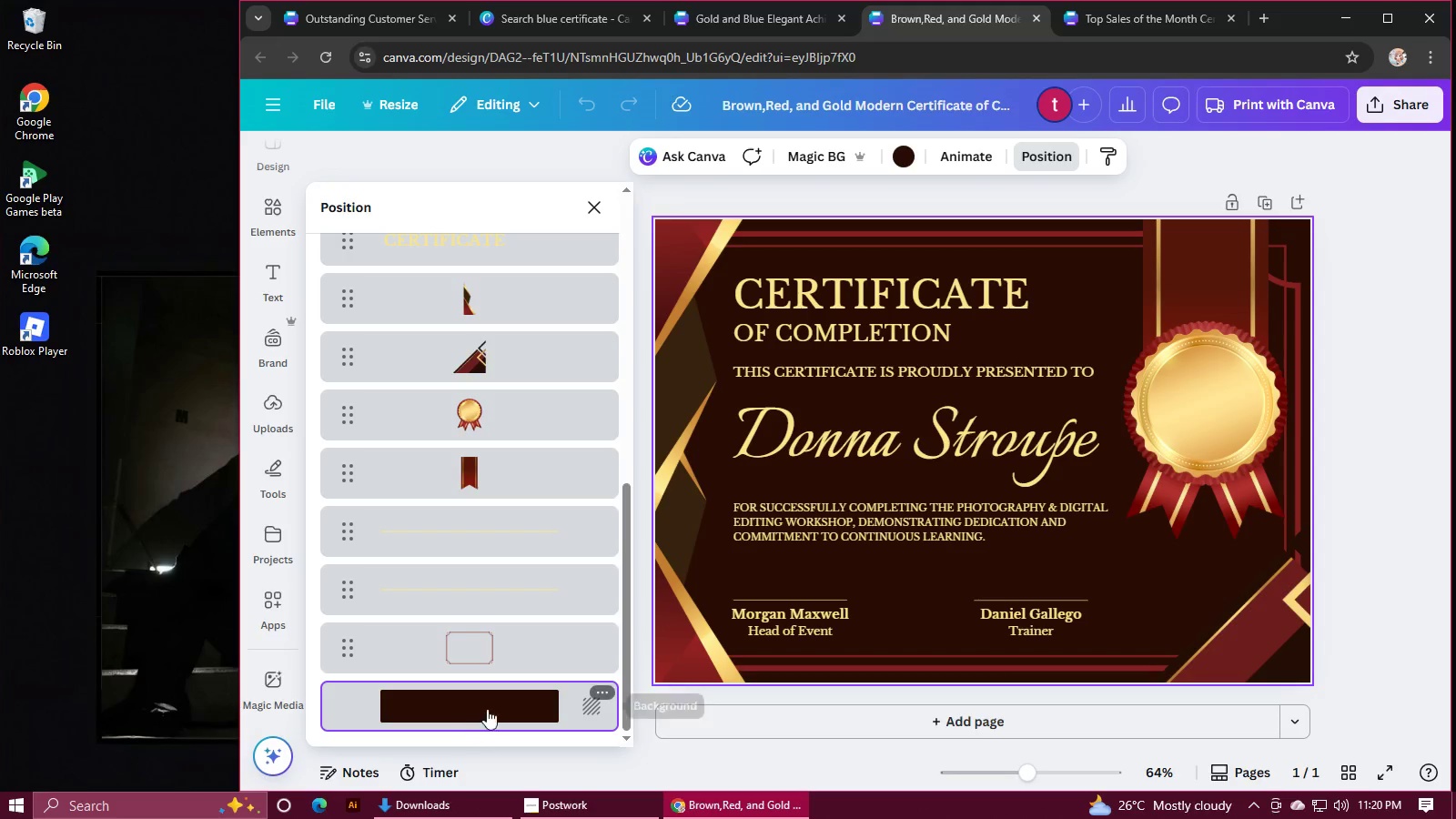 
key(Control+C)
 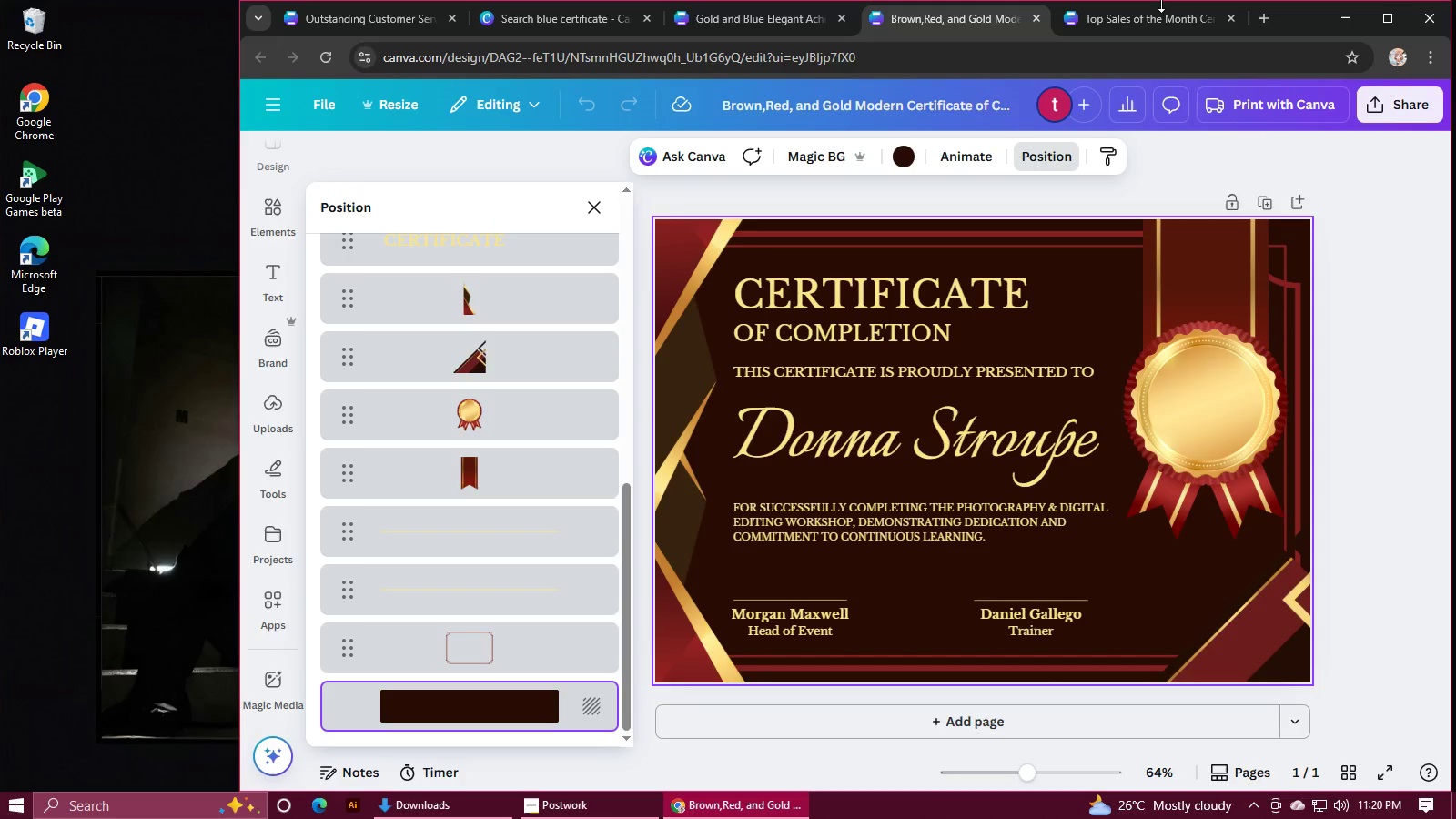 
double_click([1148, 20])
 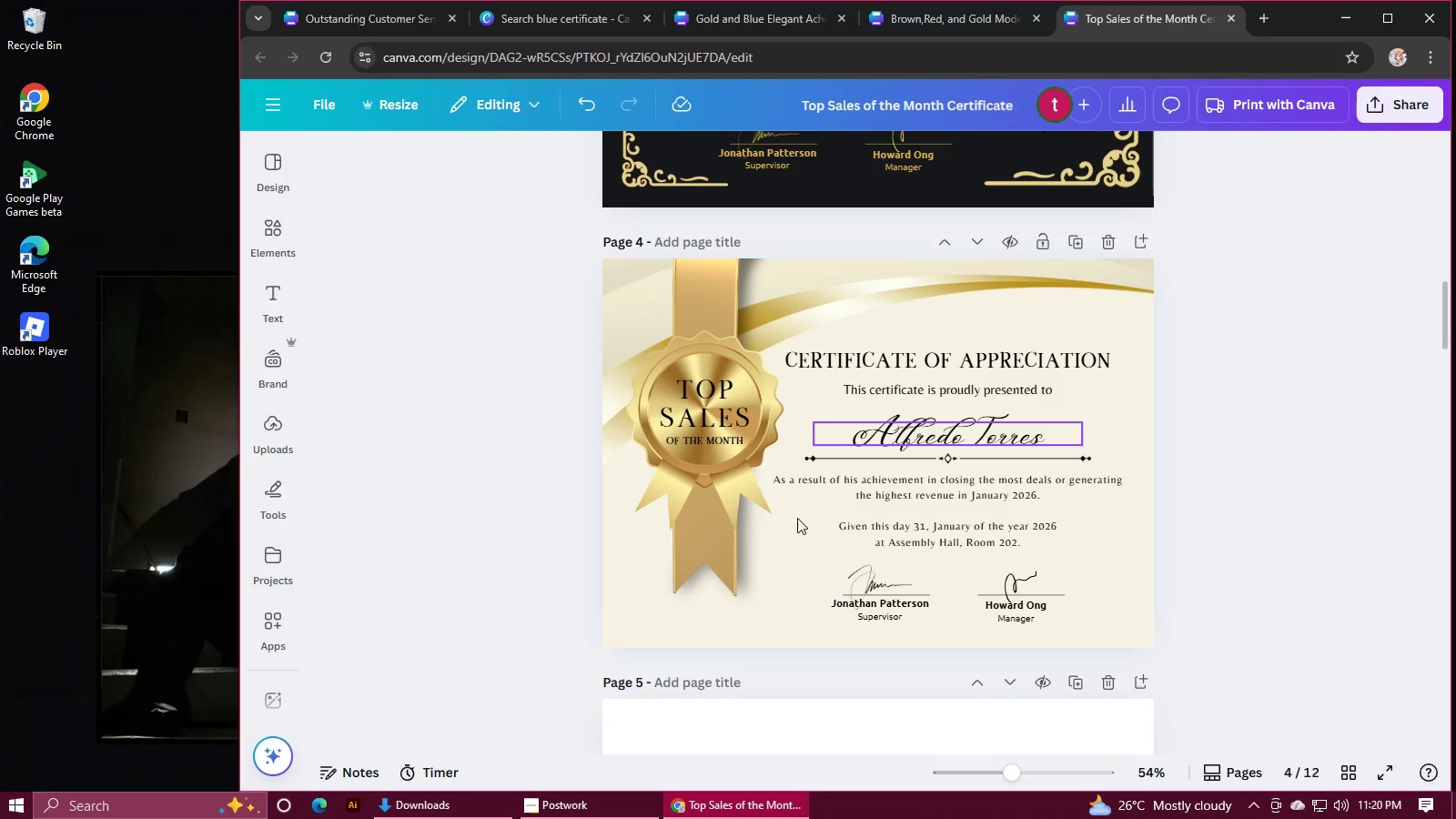 
scroll: coordinate [767, 551], scroll_direction: down, amount: 4.0
 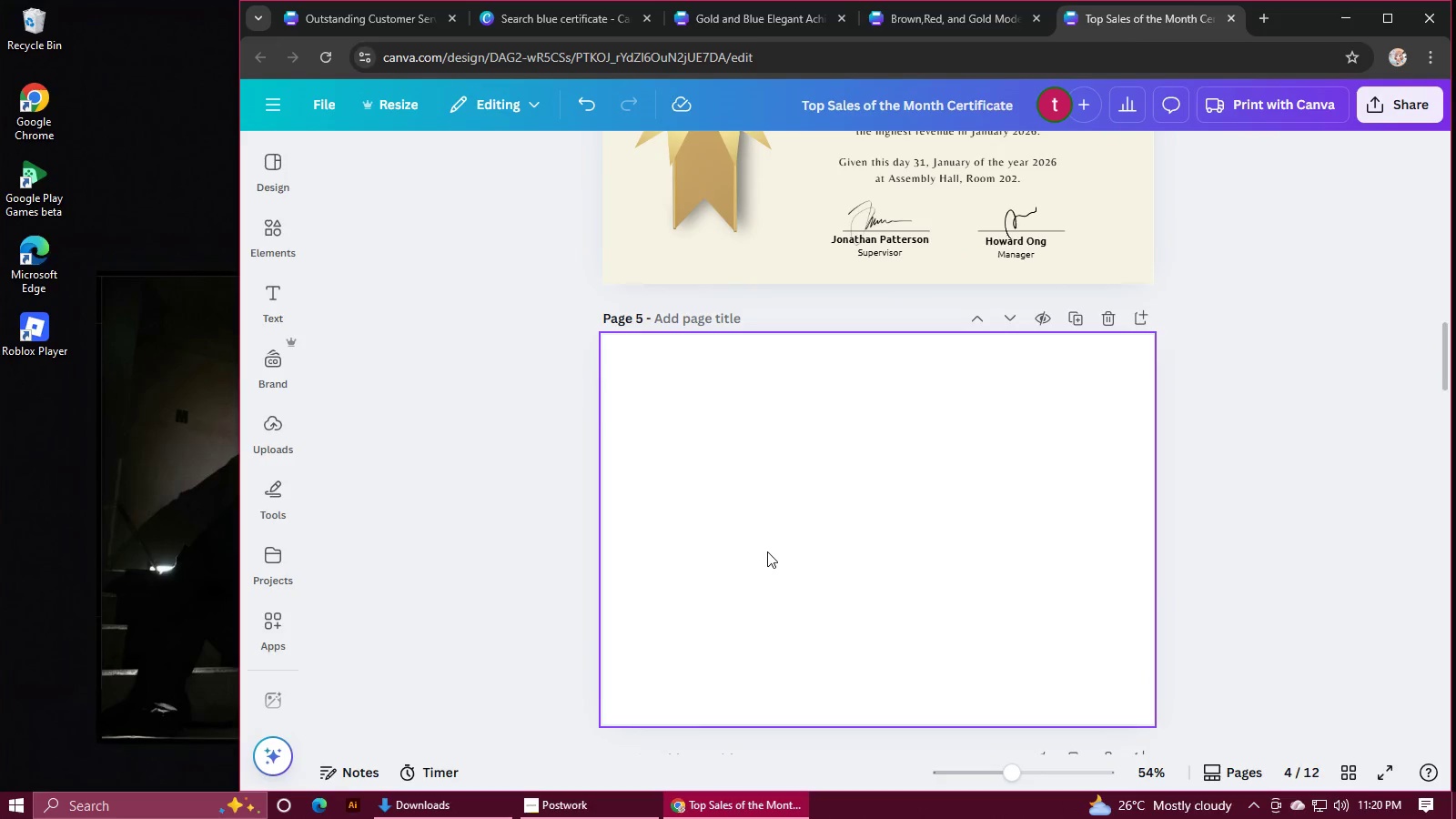 
left_click([767, 551])
 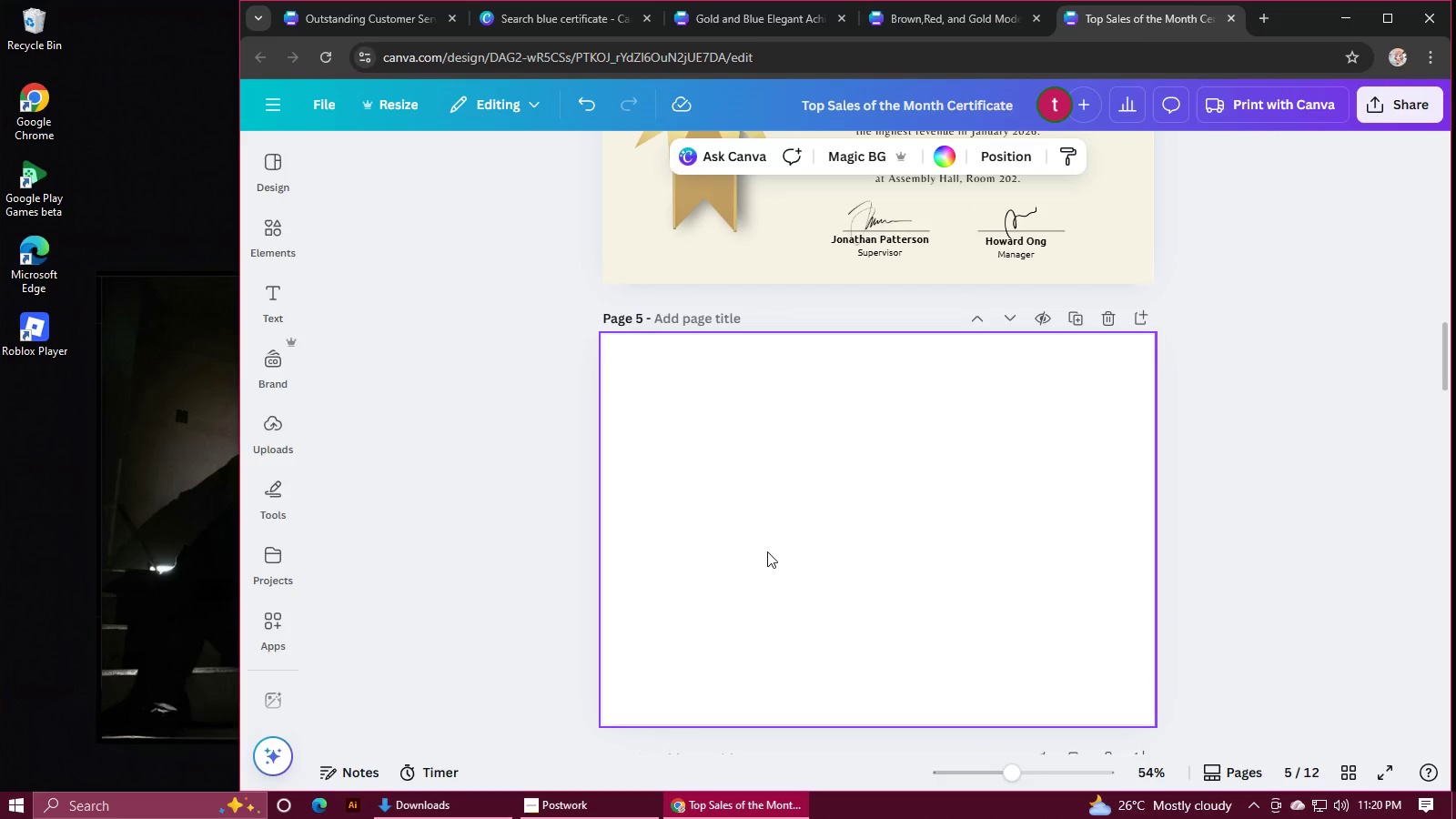 
key(Control+V)
 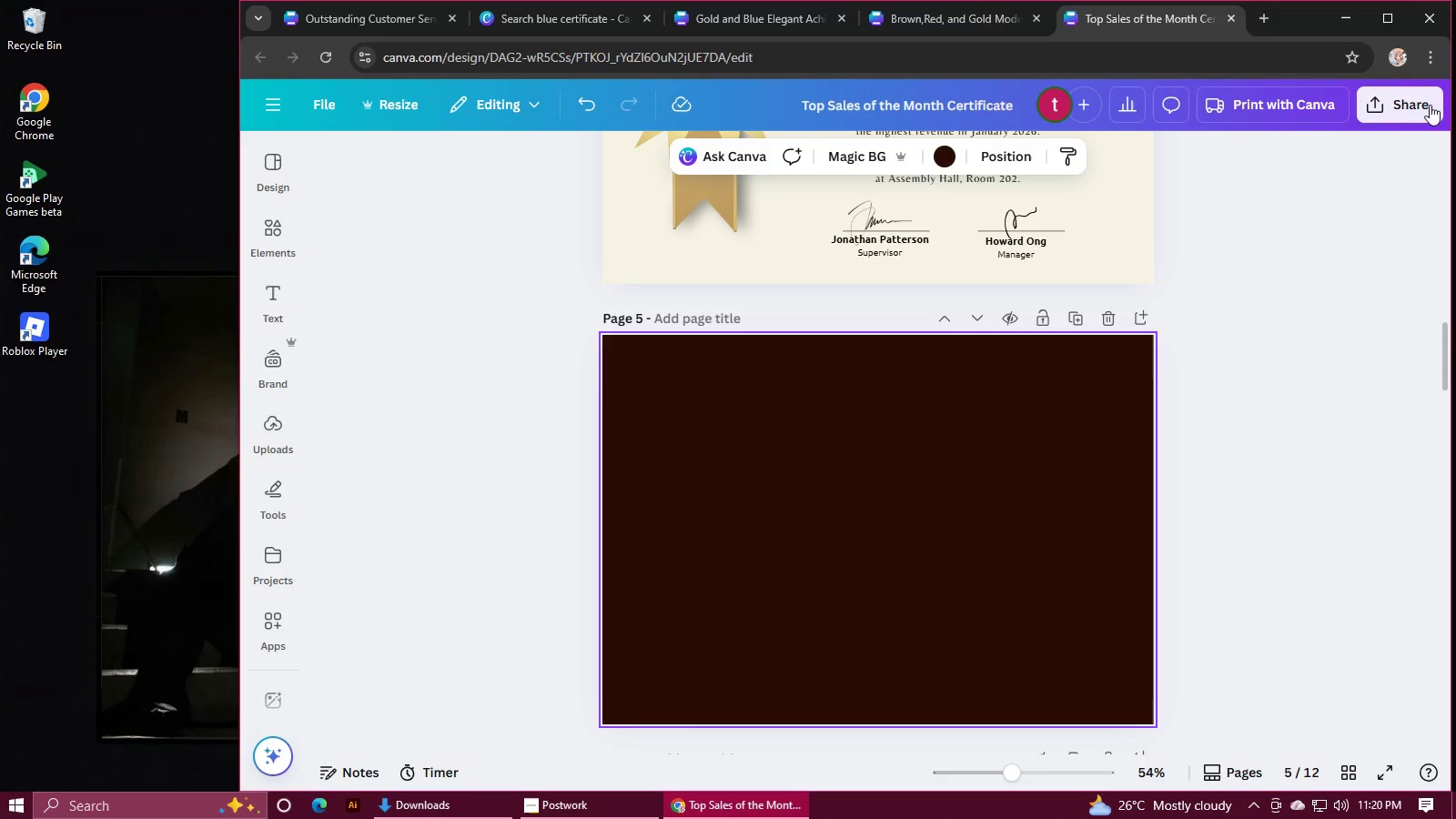 
left_click([963, 20])
 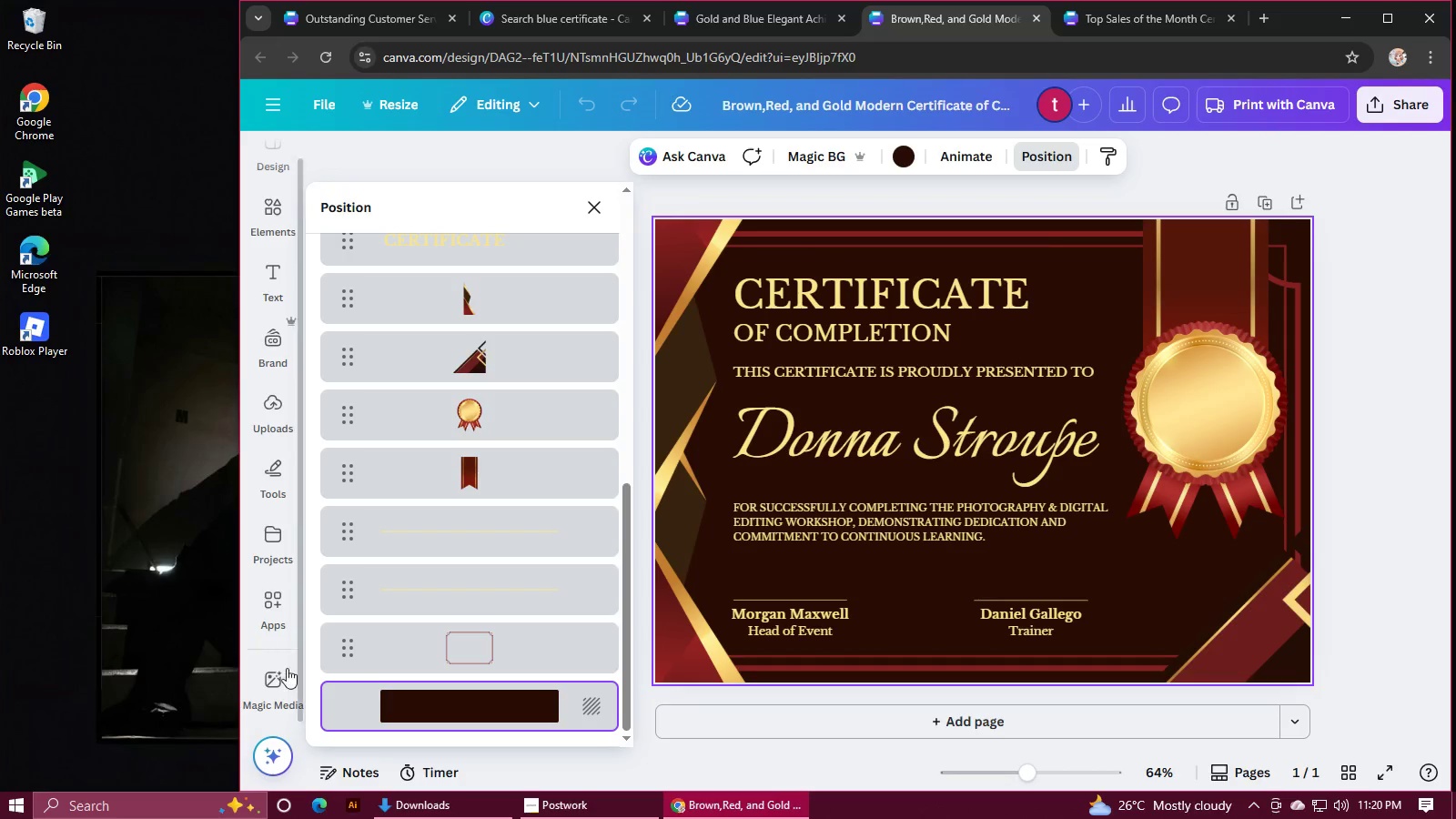 
left_click([396, 661])
 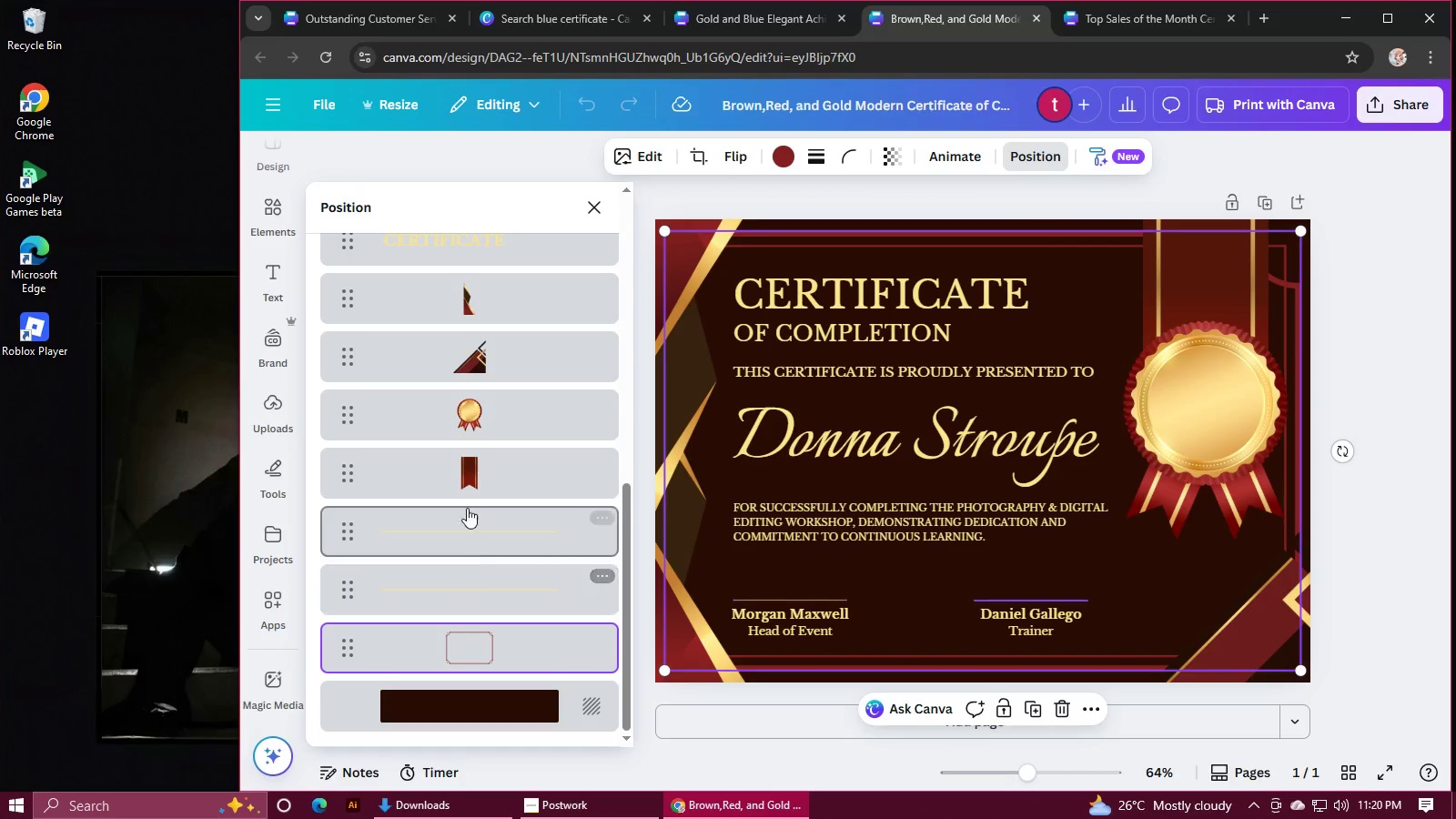 
hold_key(key=ControlLeft, duration=1.53)
left_click([461, 480])
 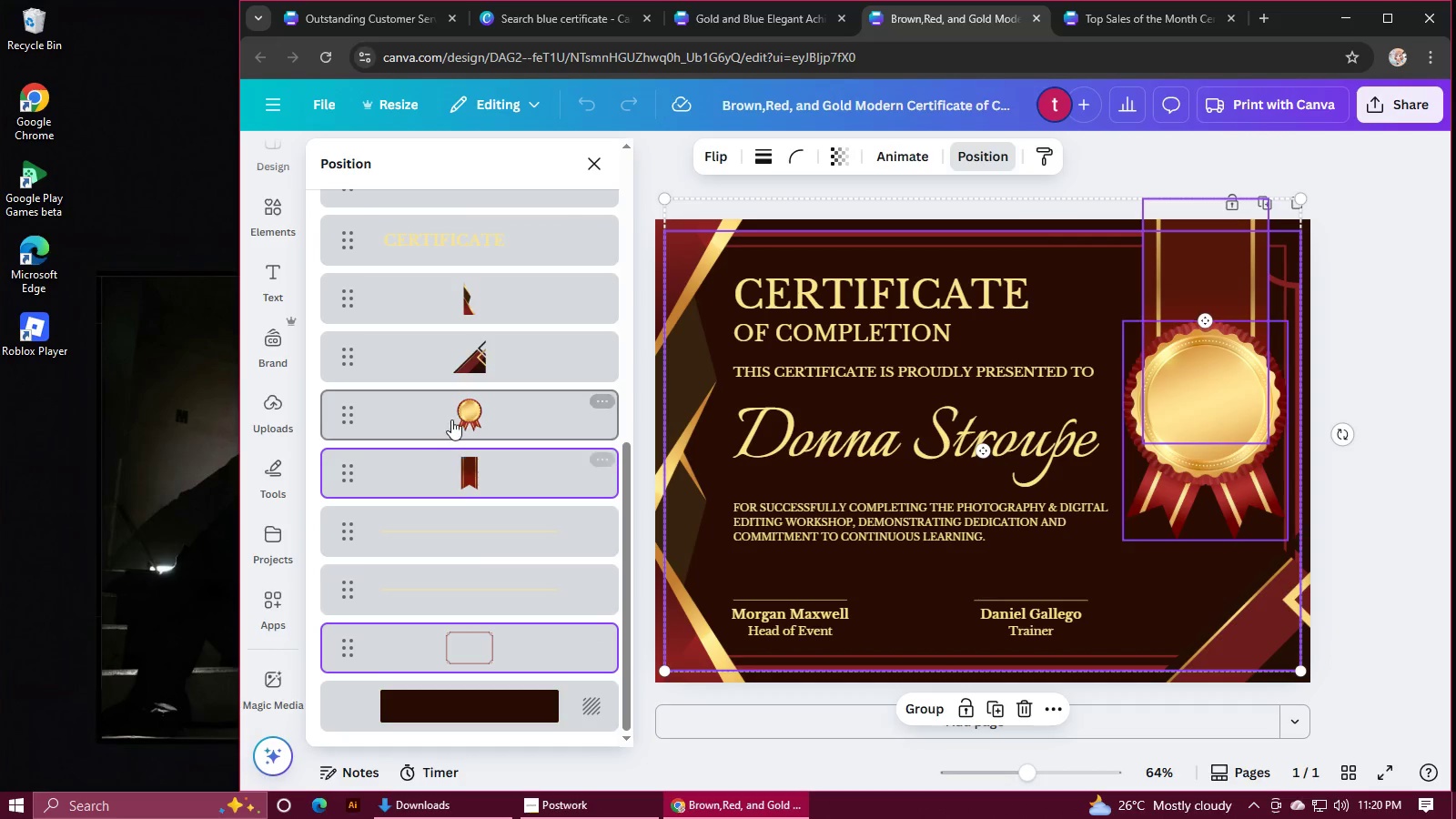 
left_click([451, 420])
 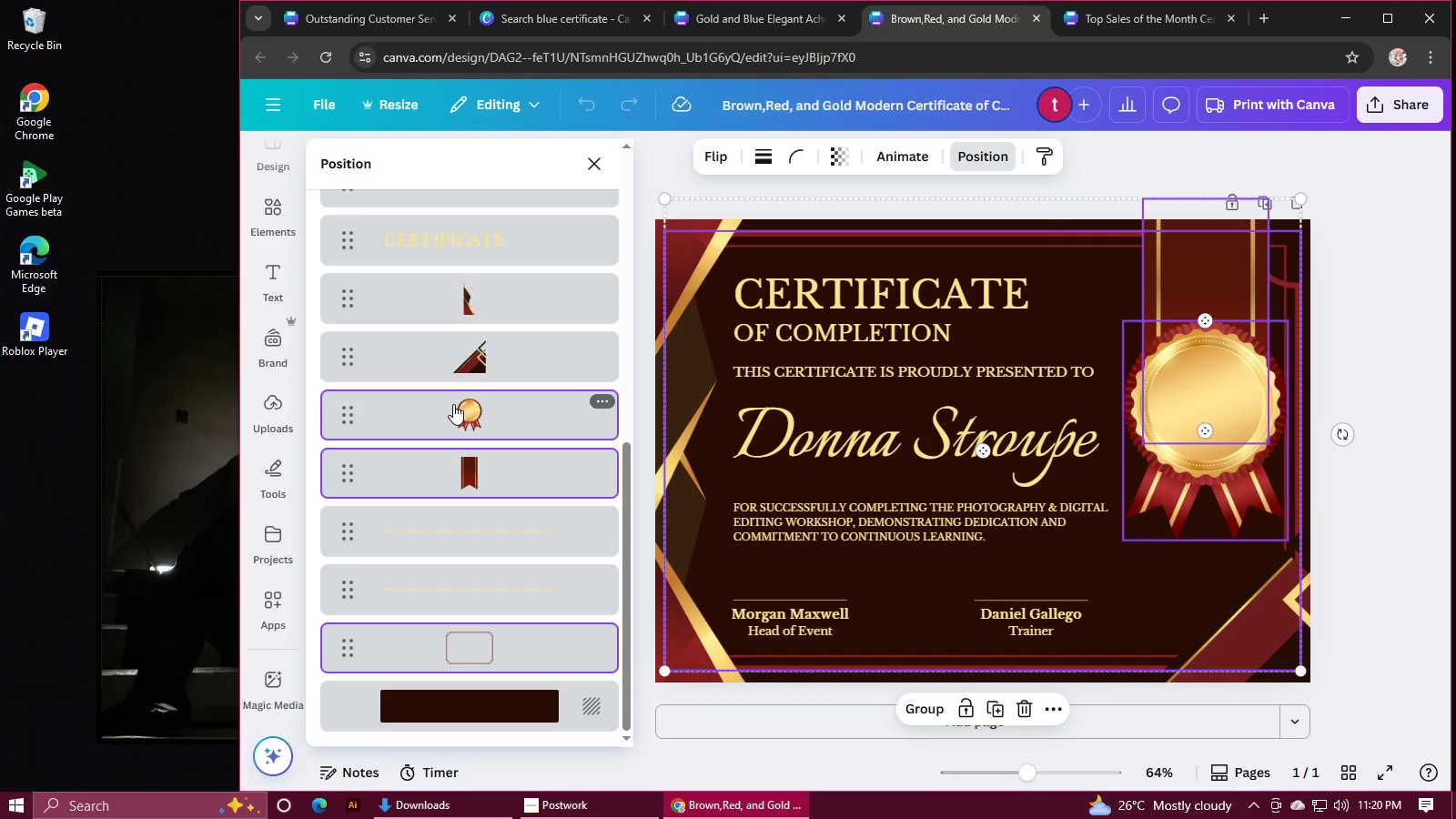 
hold_key(key=ControlLeft, duration=1.52)
left_click([470, 345])
 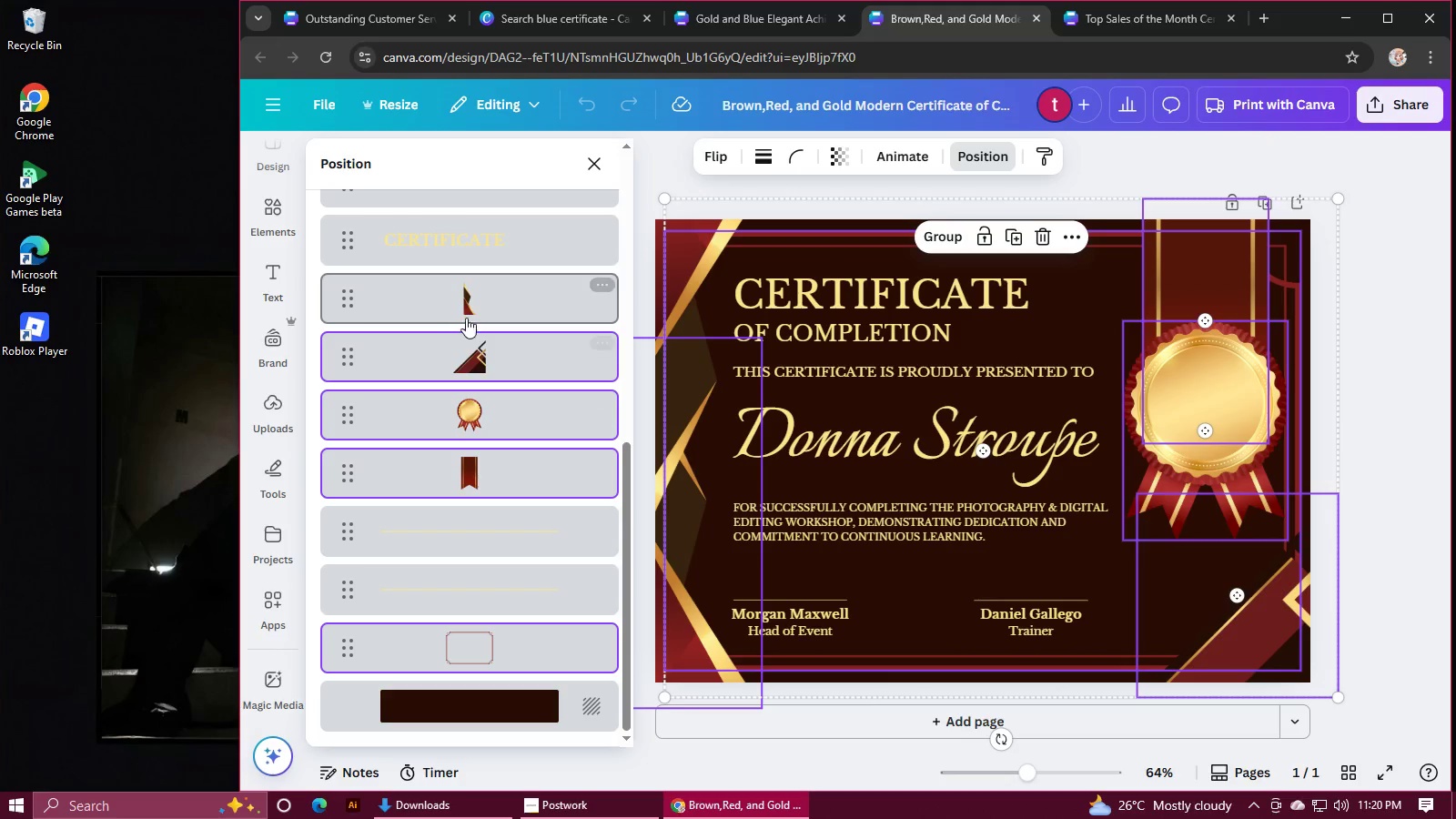 
left_click([465, 314])
 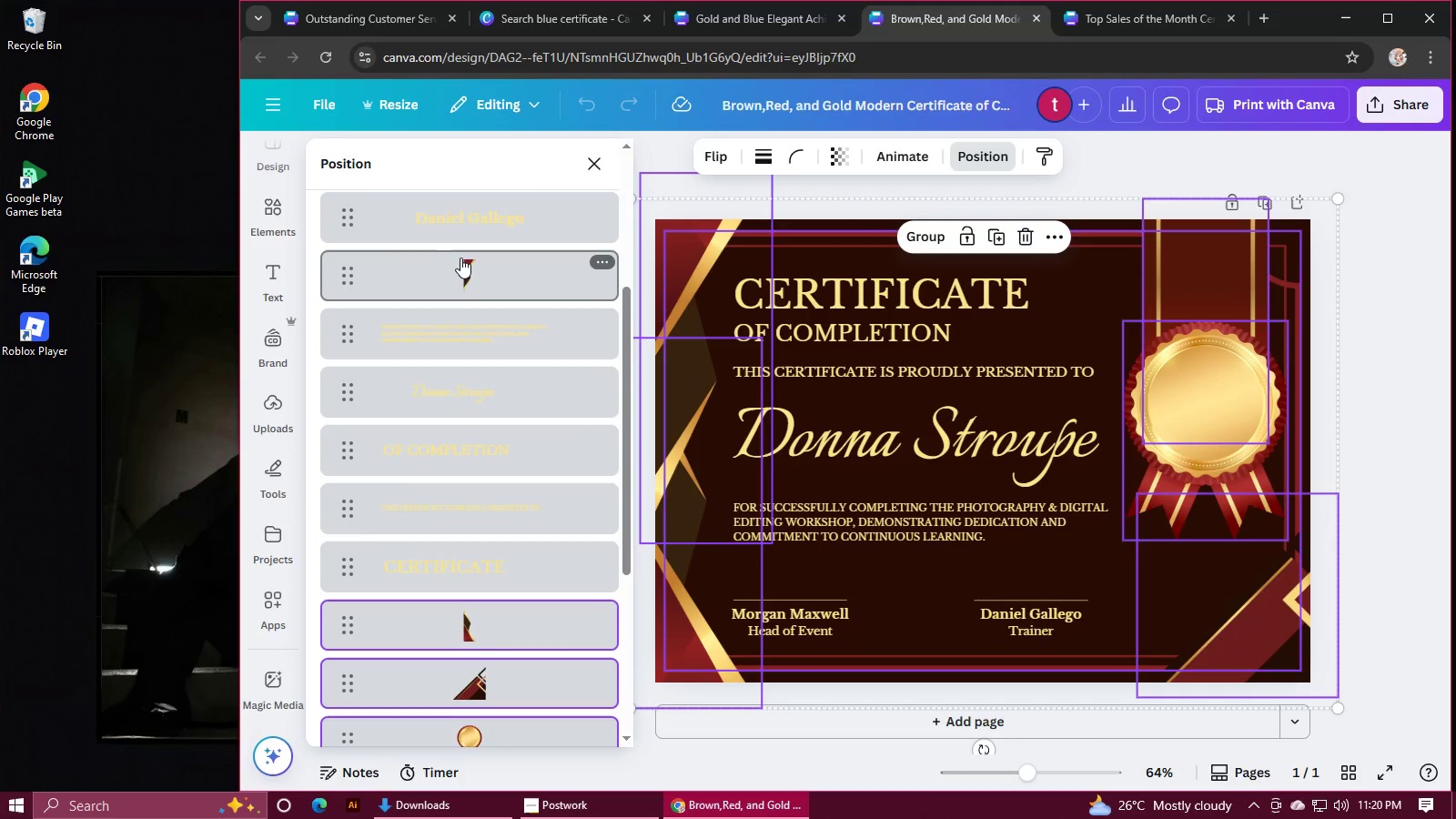 
hold_key(key=ControlLeft, duration=1.51)
left_click([504, 565])
 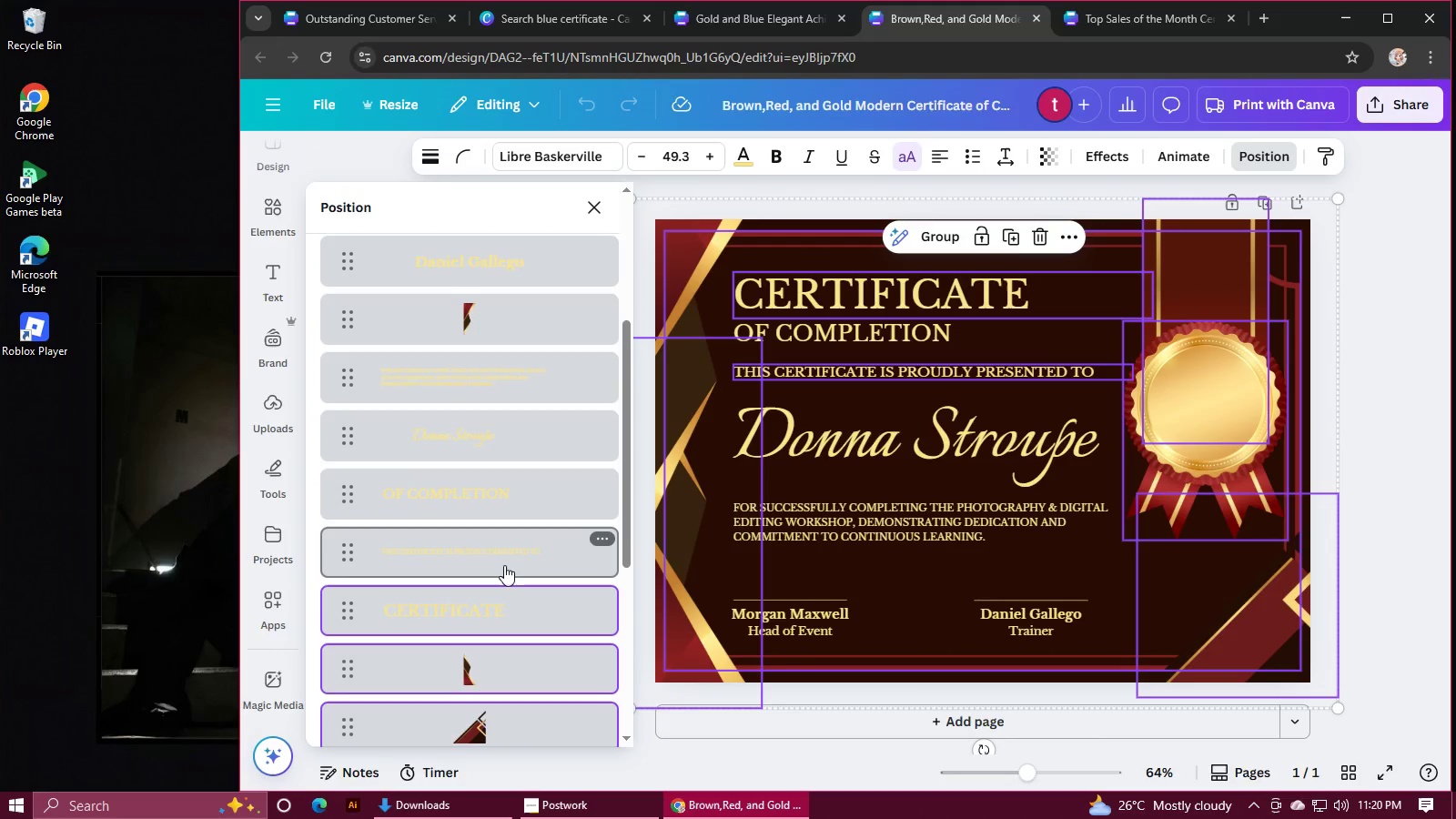 
hold_key(key=ControlLeft, duration=1.52)
 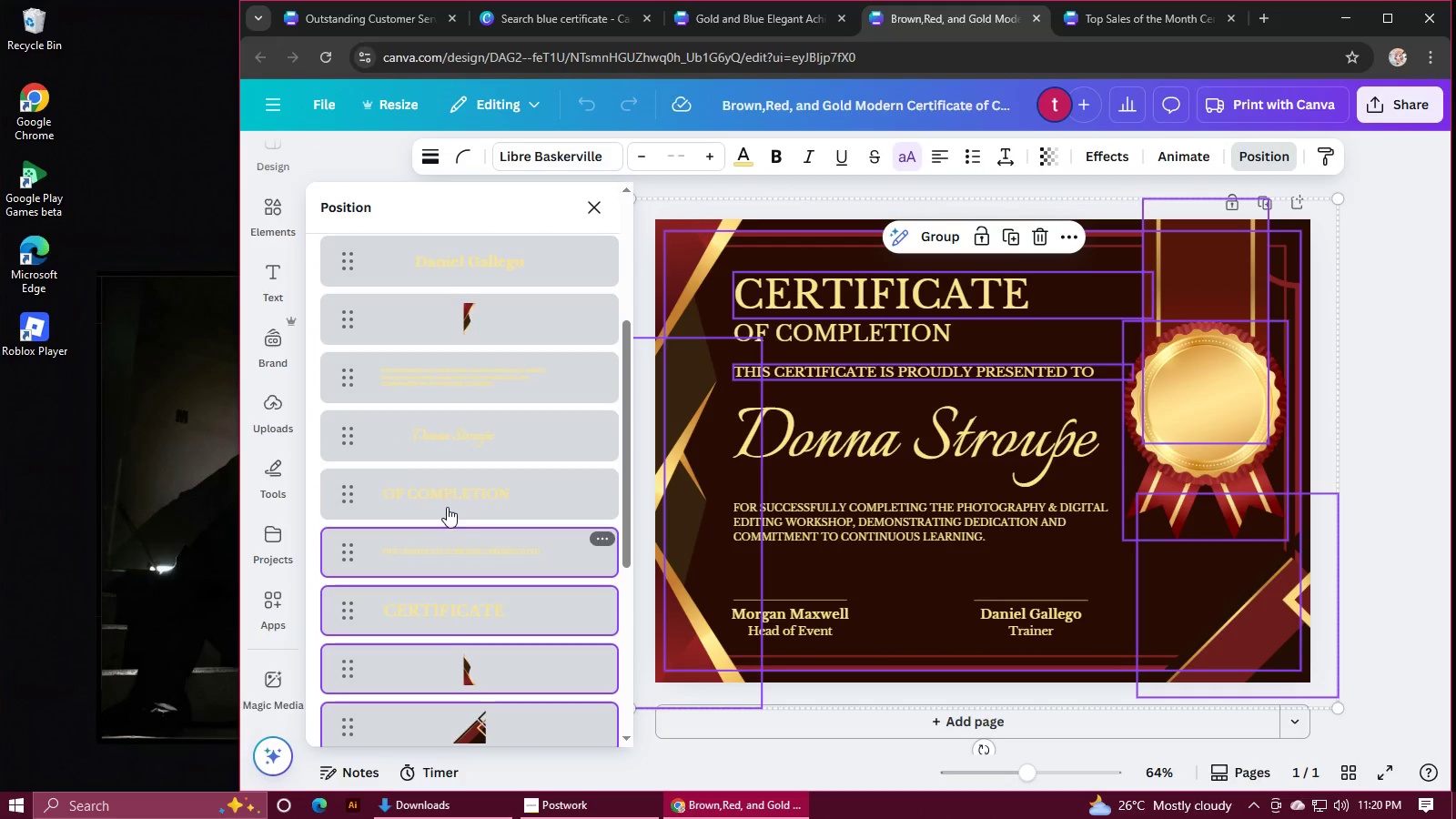 
hold_key(key=ControlLeft, duration=1.51)
left_click([456, 555])
 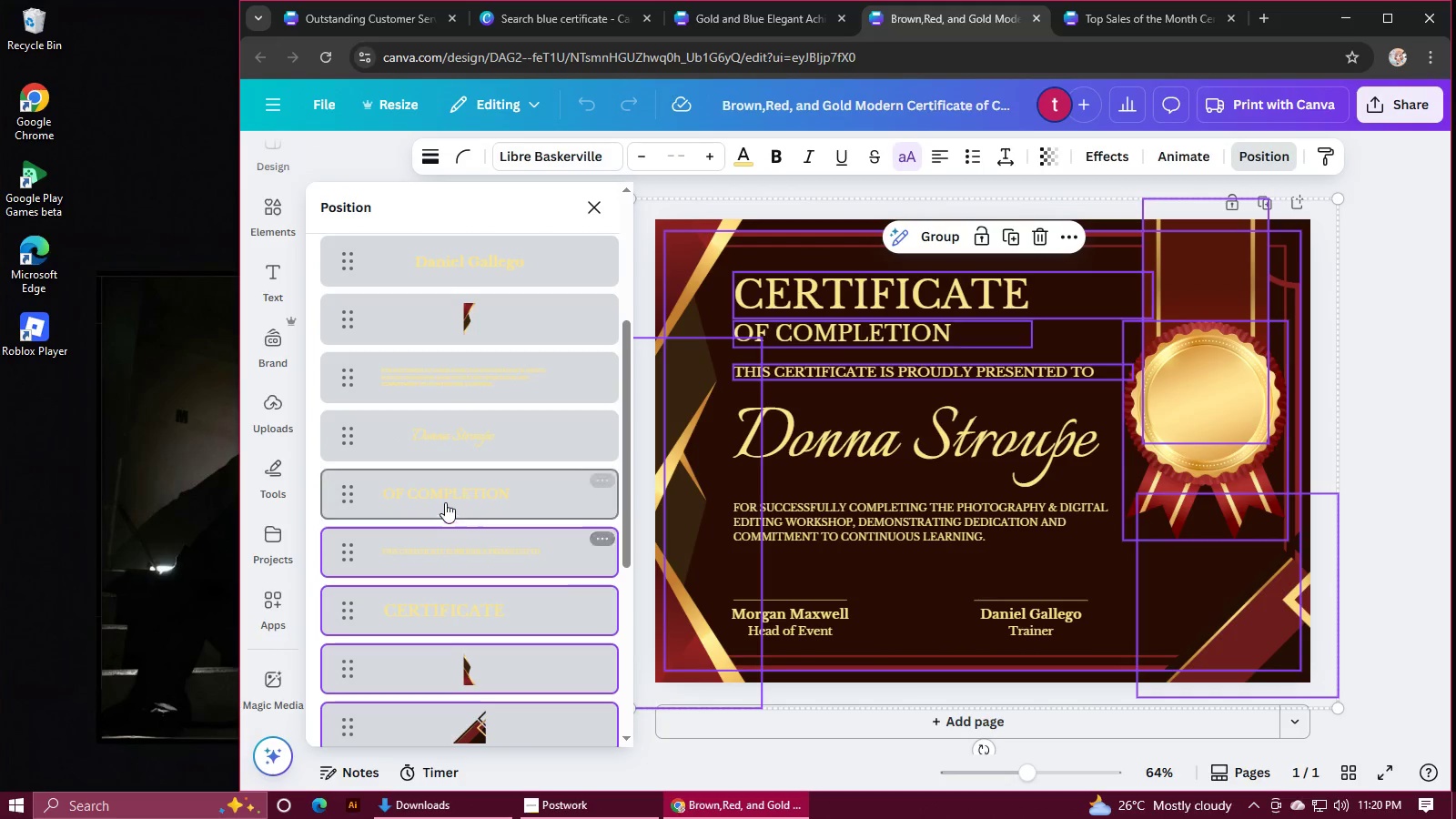 
left_click([445, 501])
 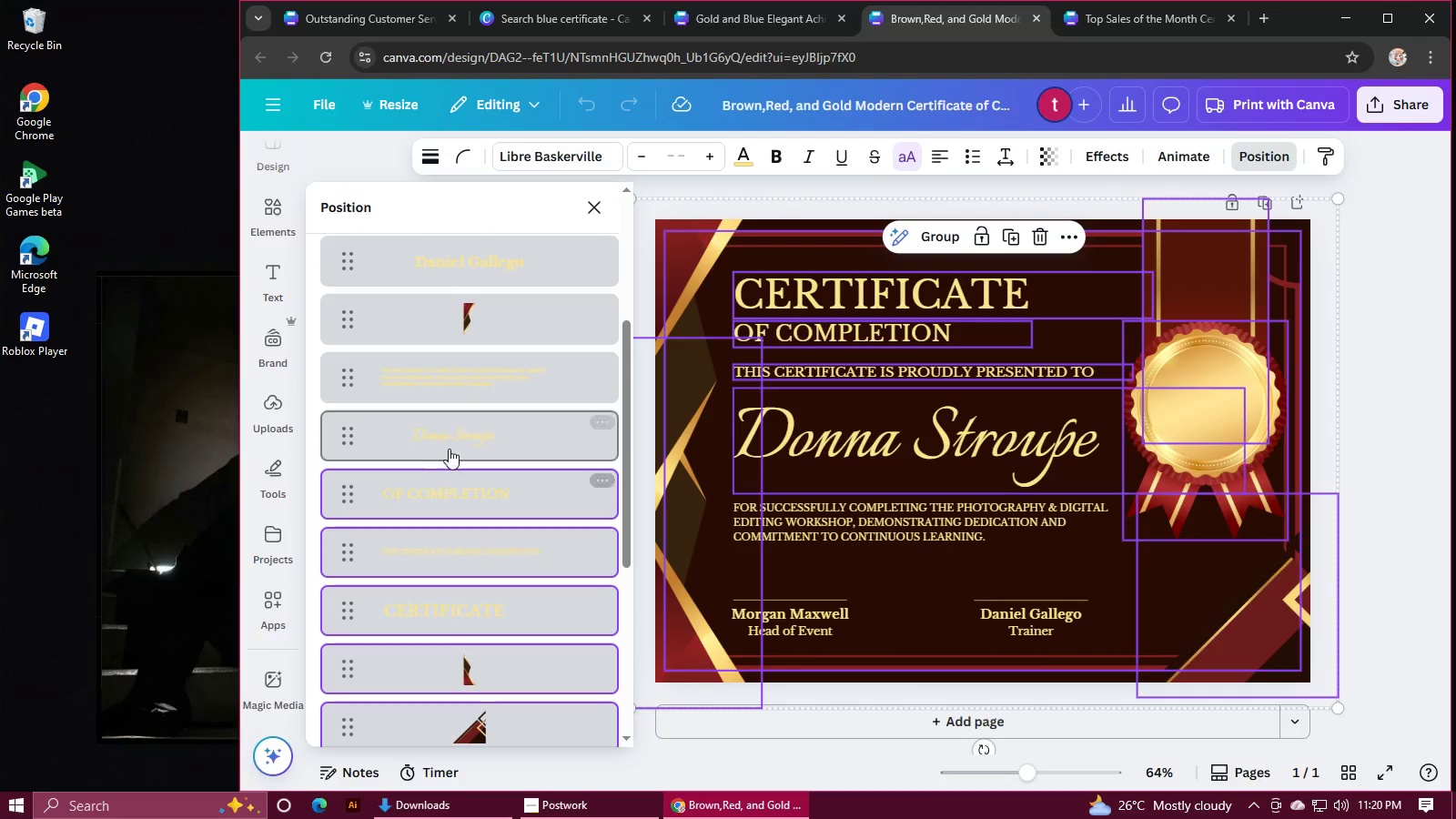 
hold_key(key=ControlLeft, duration=1.52)
left_click([453, 437])
 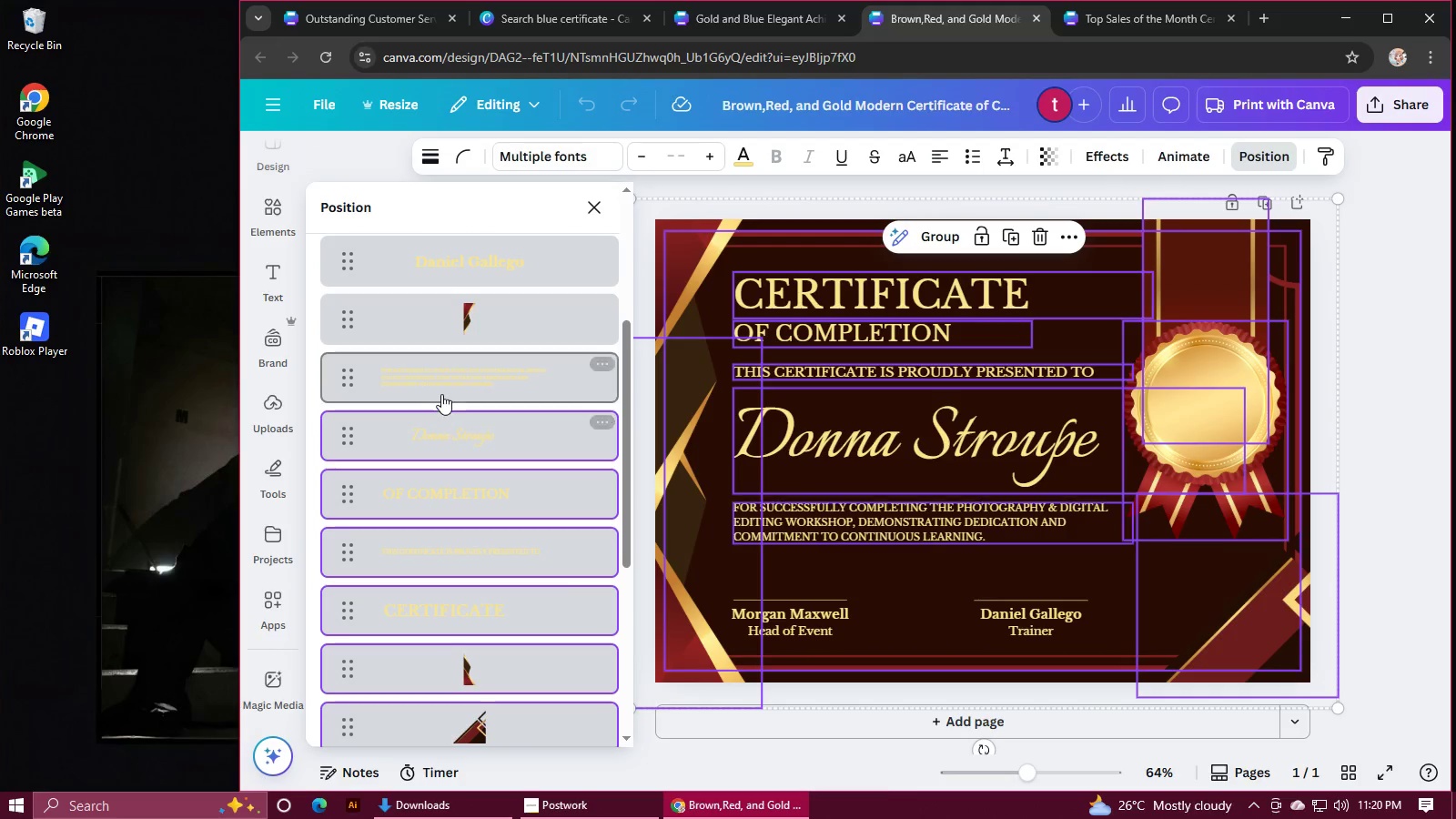 
hold_key(key=ControlLeft, duration=1.07)
left_click([441, 393])
 